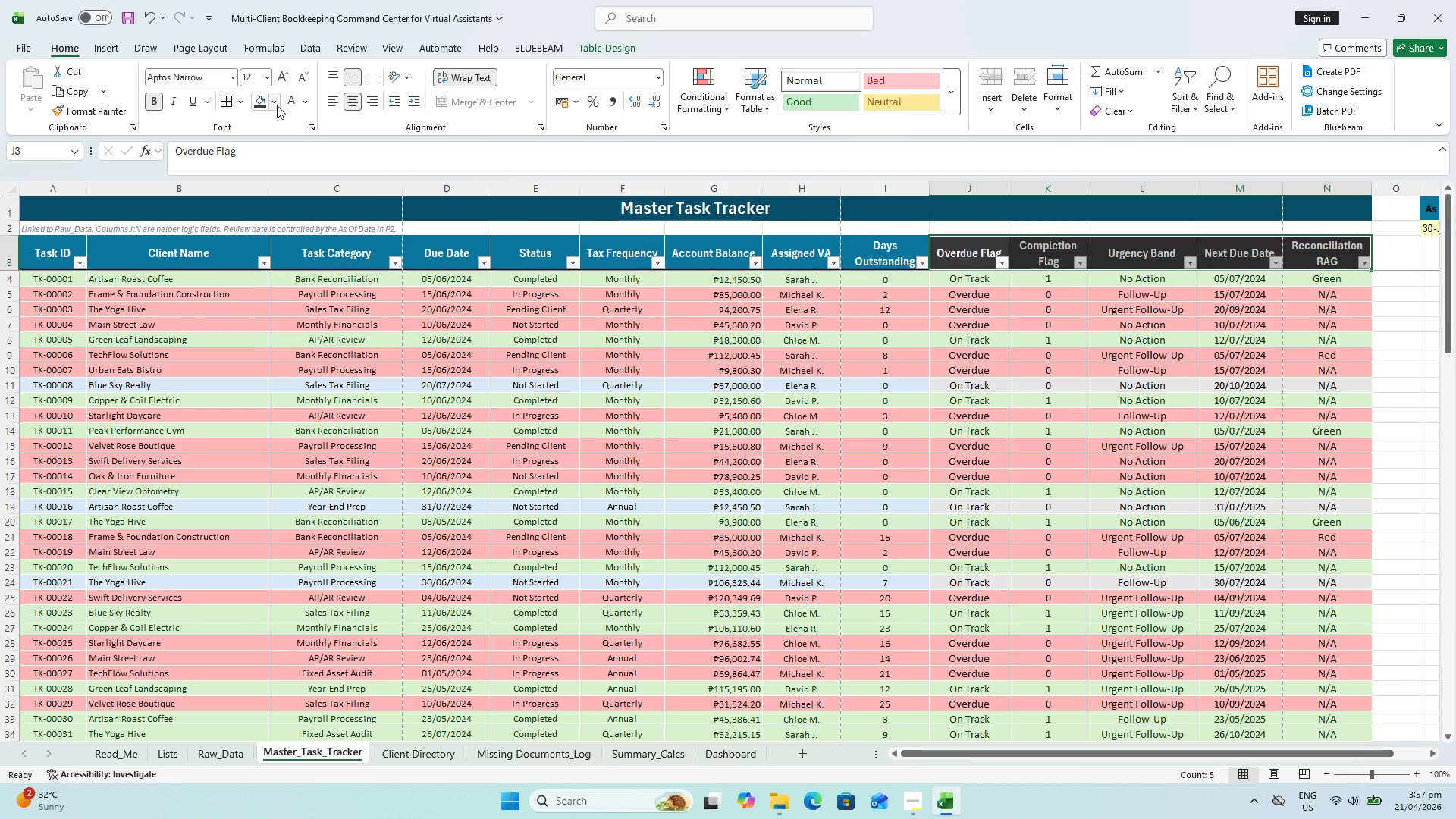 
left_click([275, 105])
 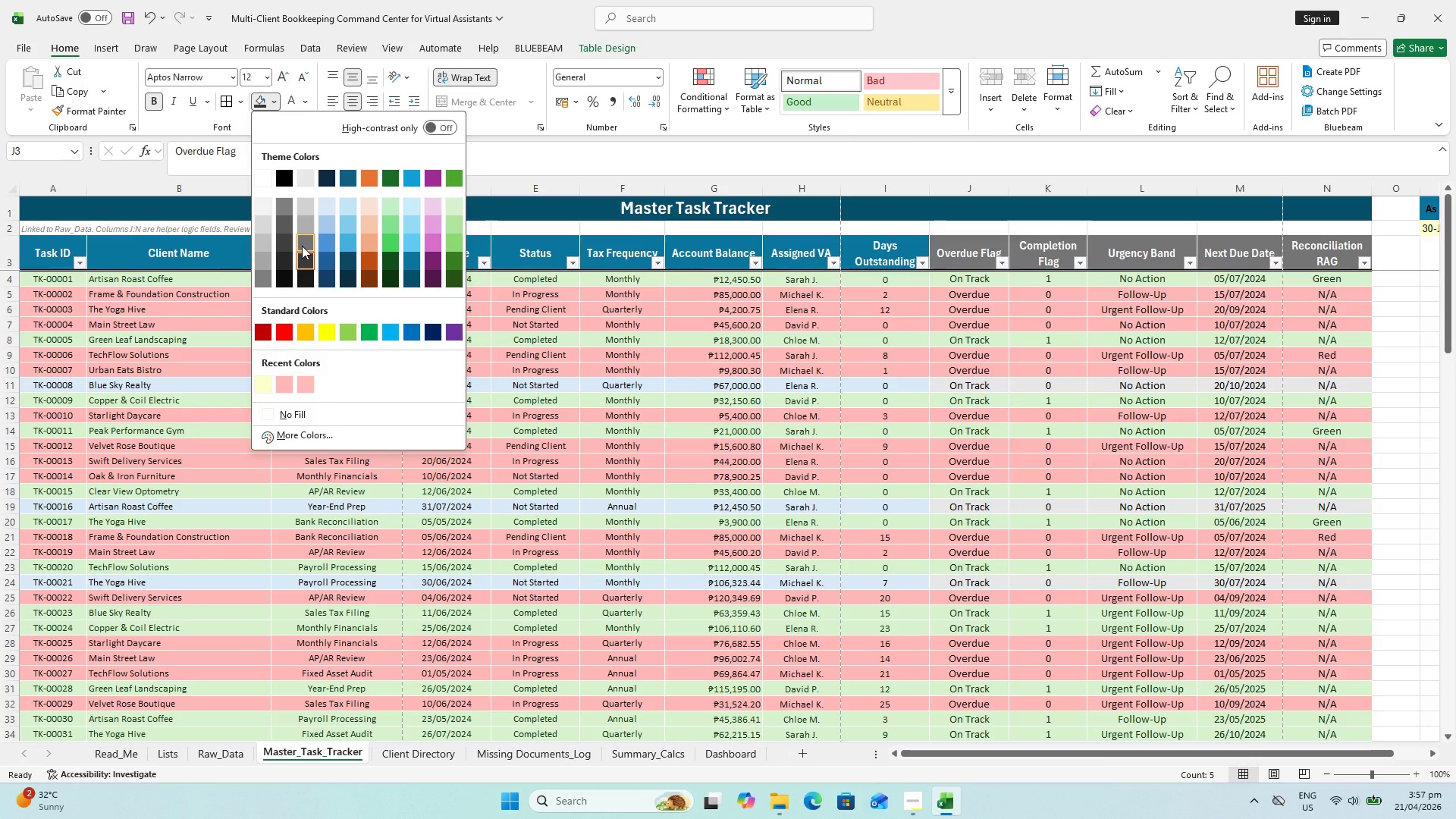 
left_click([302, 246])
 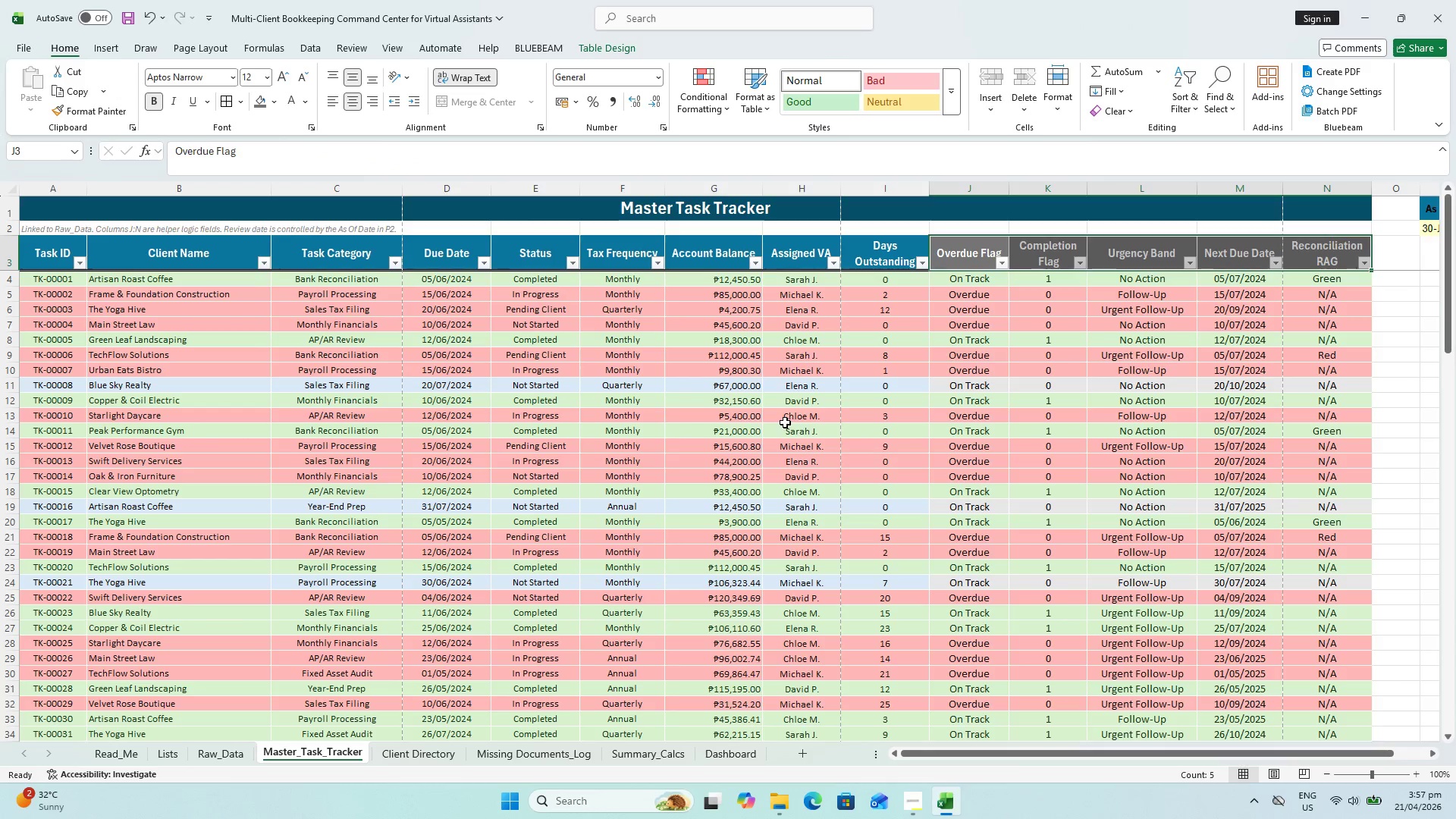 
left_click([785, 422])
 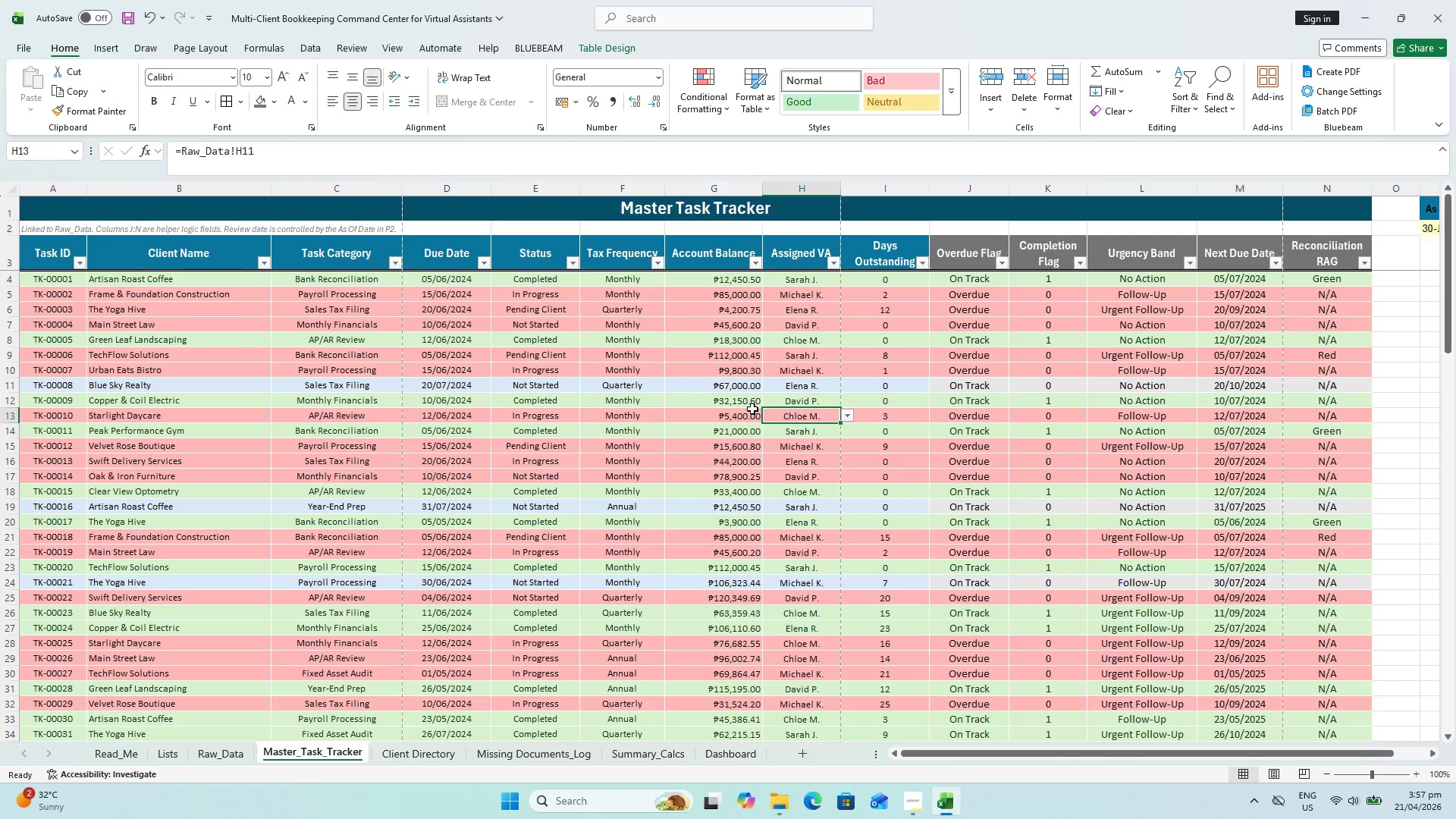 
key(Control+S)
 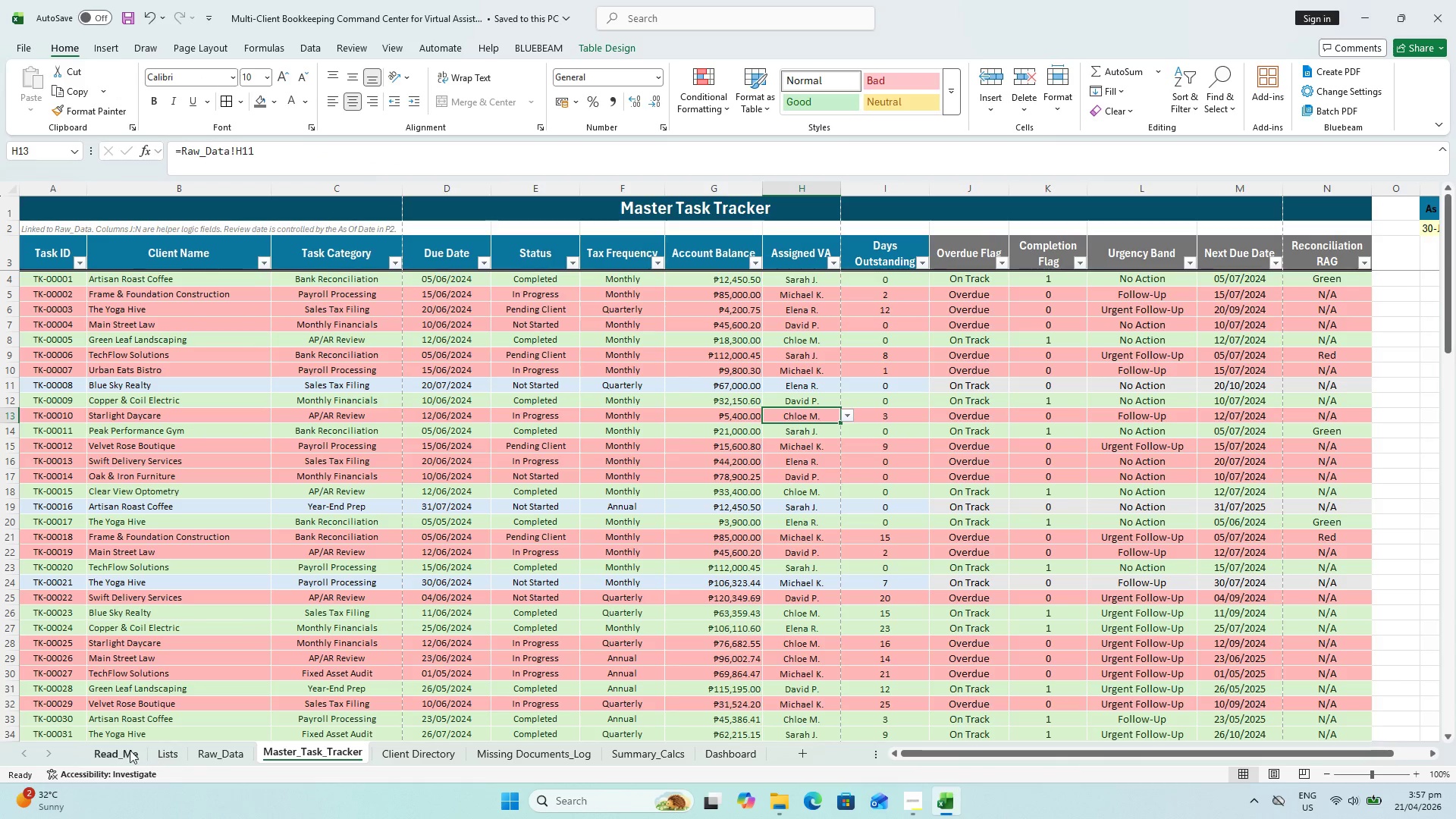 
left_click([124, 750])
 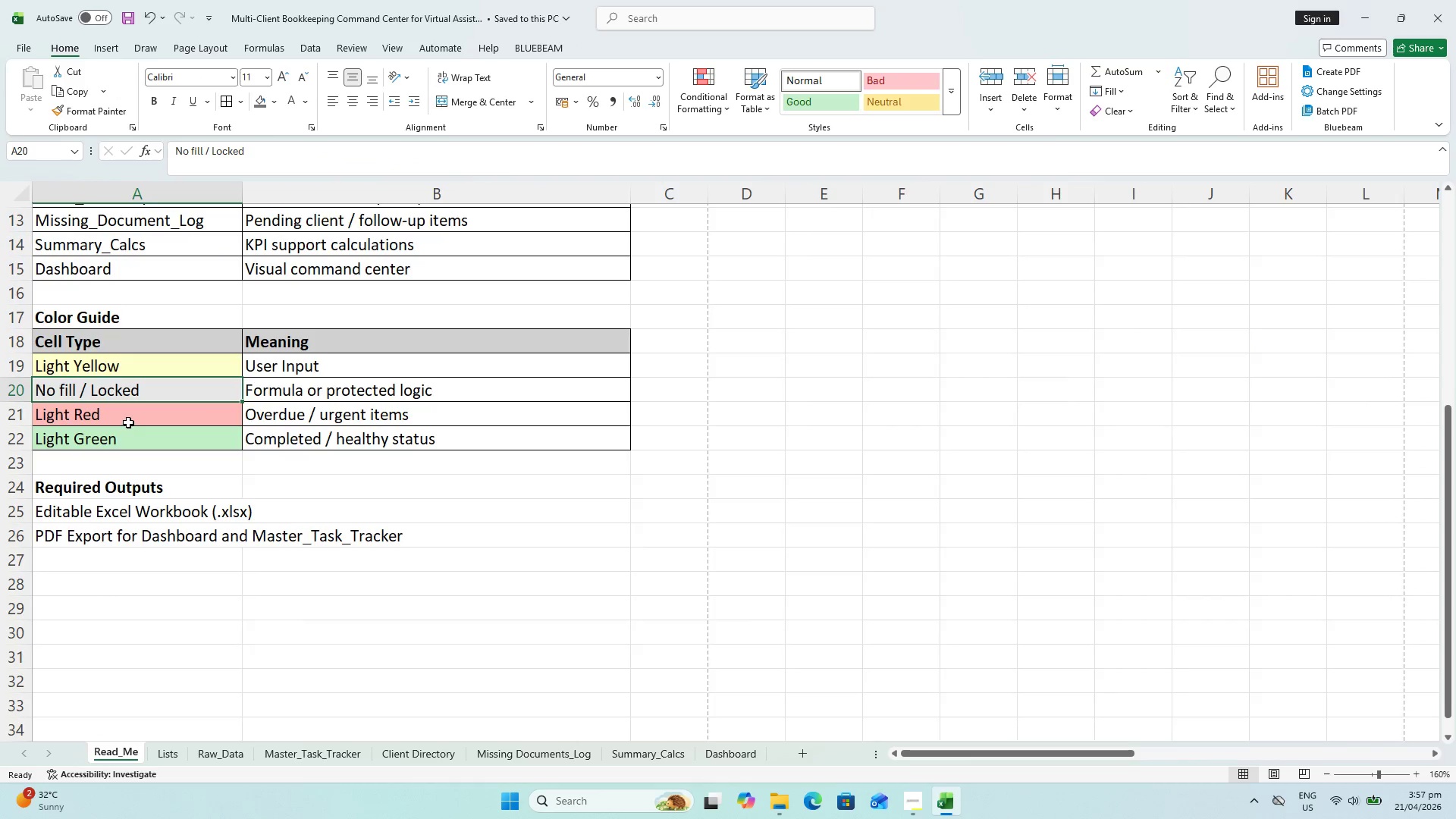 
scroll: coordinate [129, 421], scroll_direction: up, amount: 1.0
 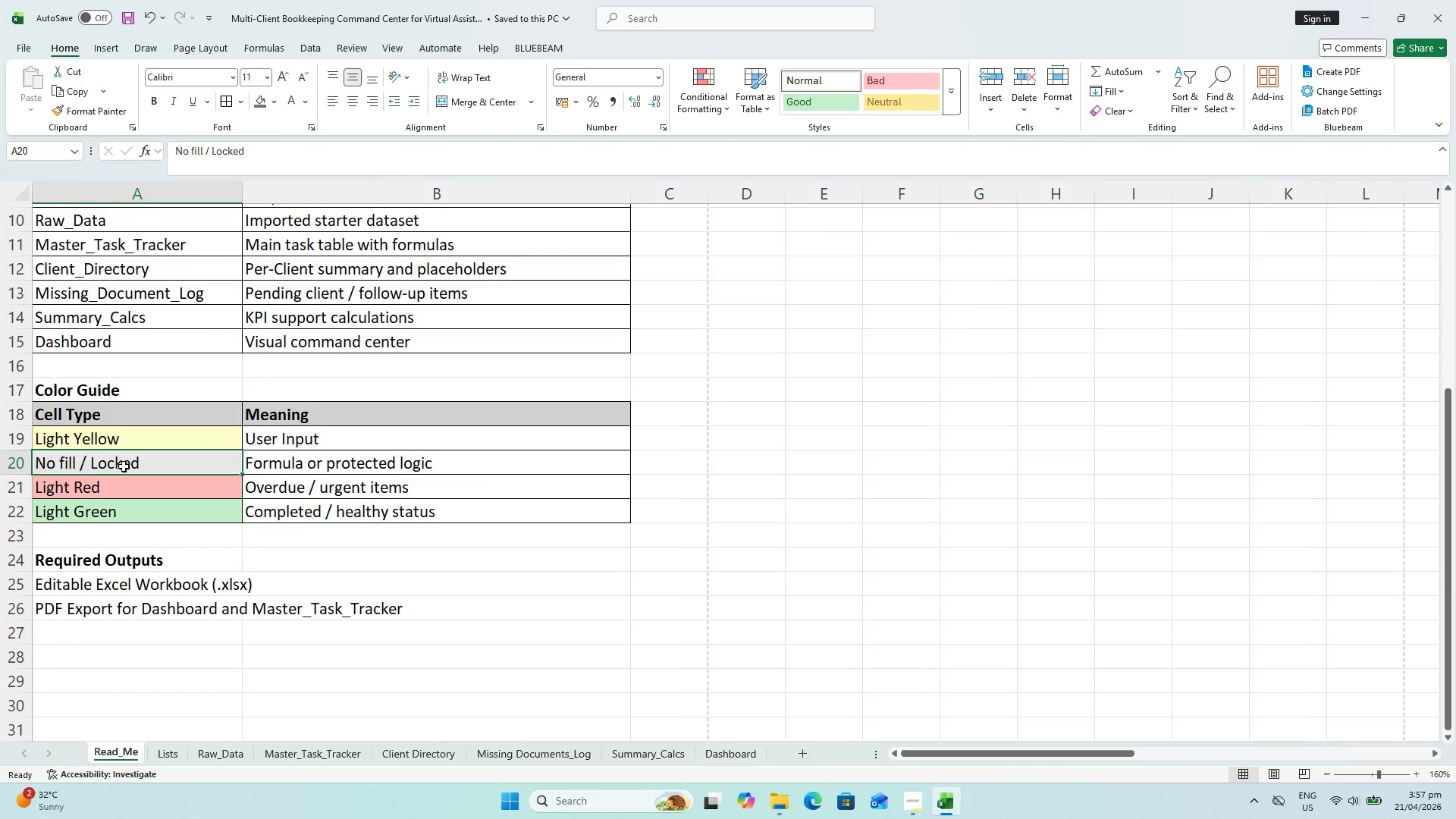 
left_click([121, 471])
 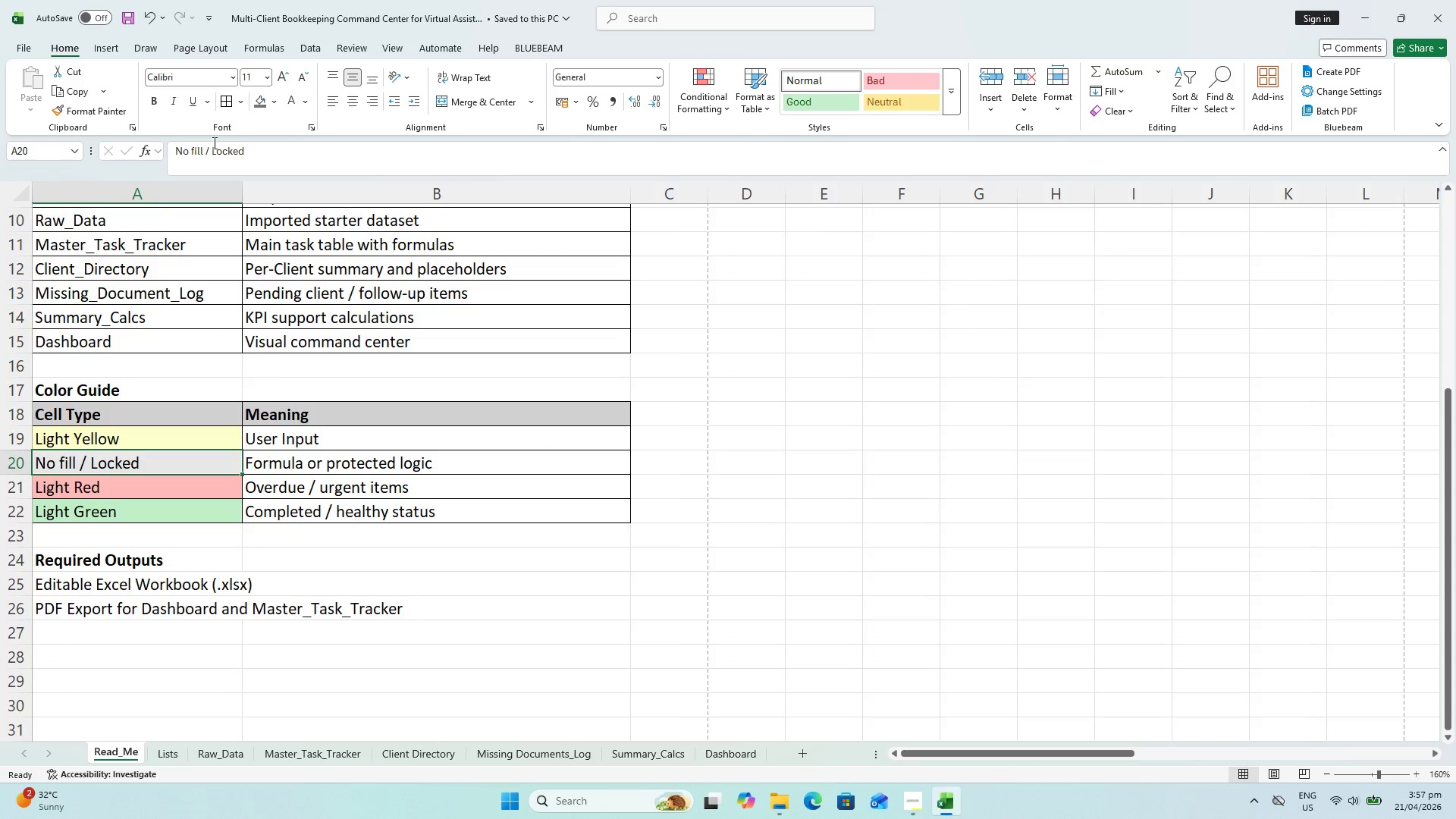 
left_click_drag(start_coordinate=[271, 159], to_coordinate=[21, 202])
 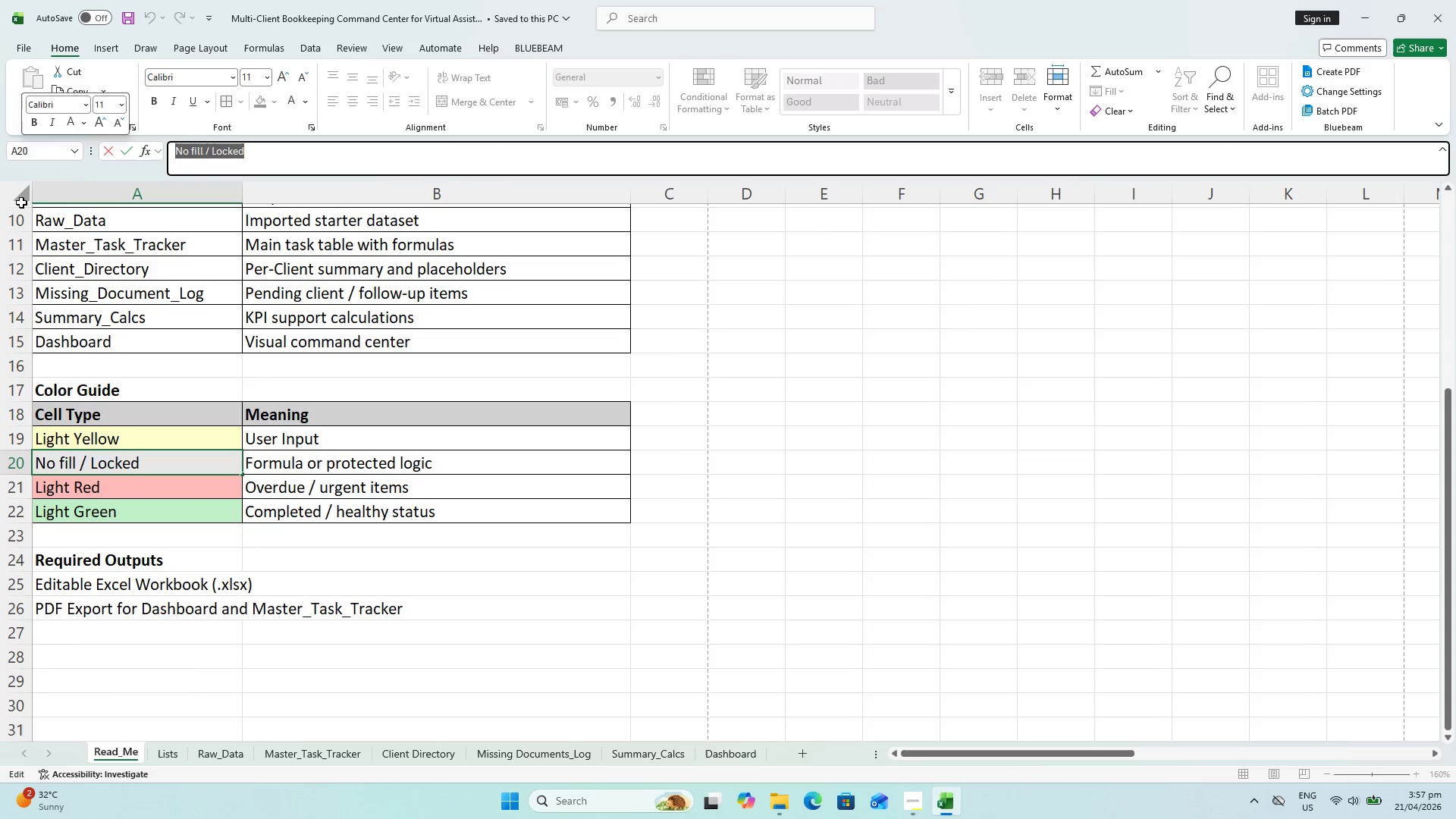 
type(Gray/ Gtra)
key(Backspace)
key(Backspace)
type(raay)
key(Backspace)
key(Backspace)
key(Backspace)
key(Backspace)
key(Backspace)
key(Backspace)
key(Backspace)
key(Backspace)
type( cell/header)
 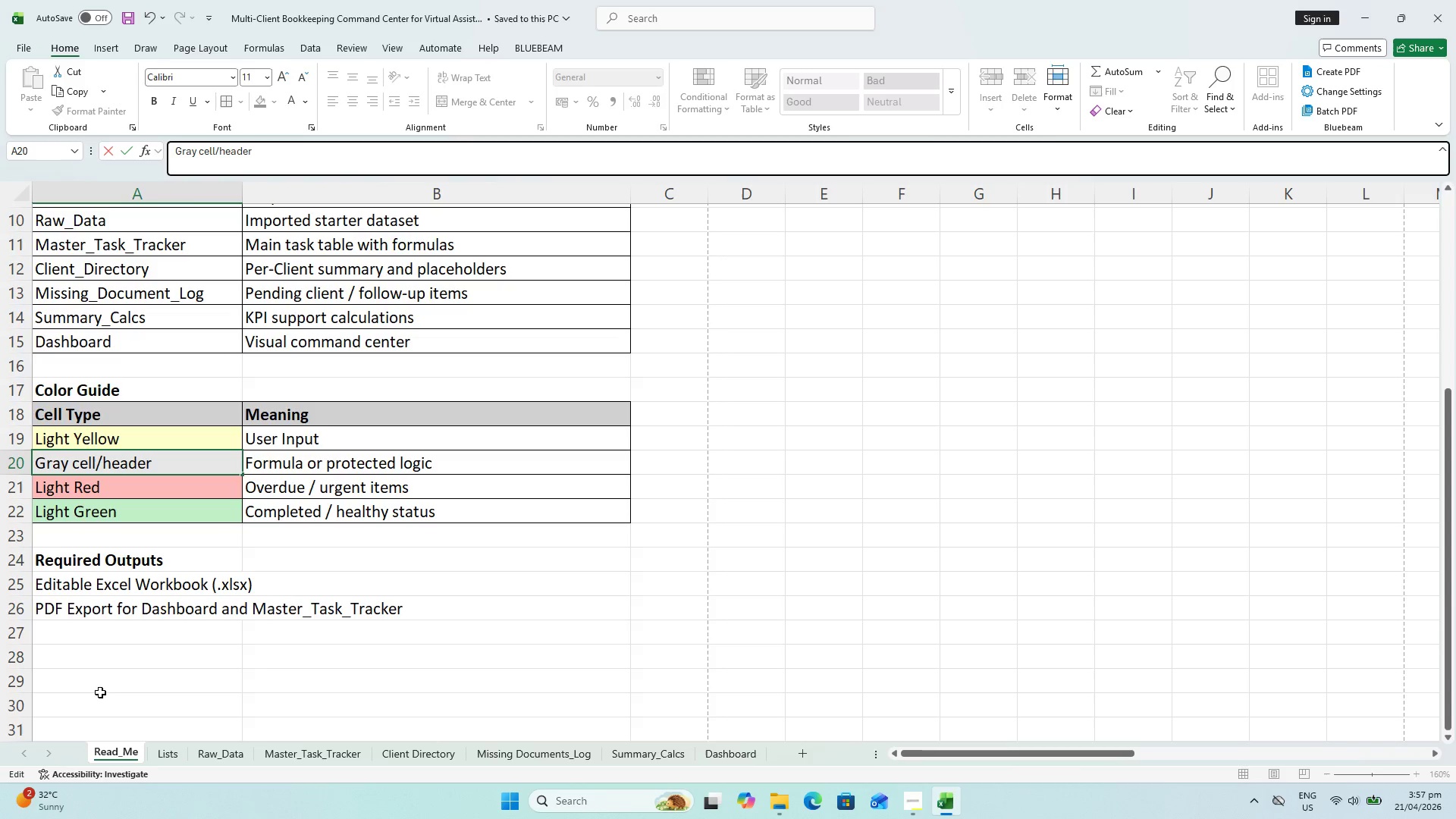 
left_click([545, 697])
 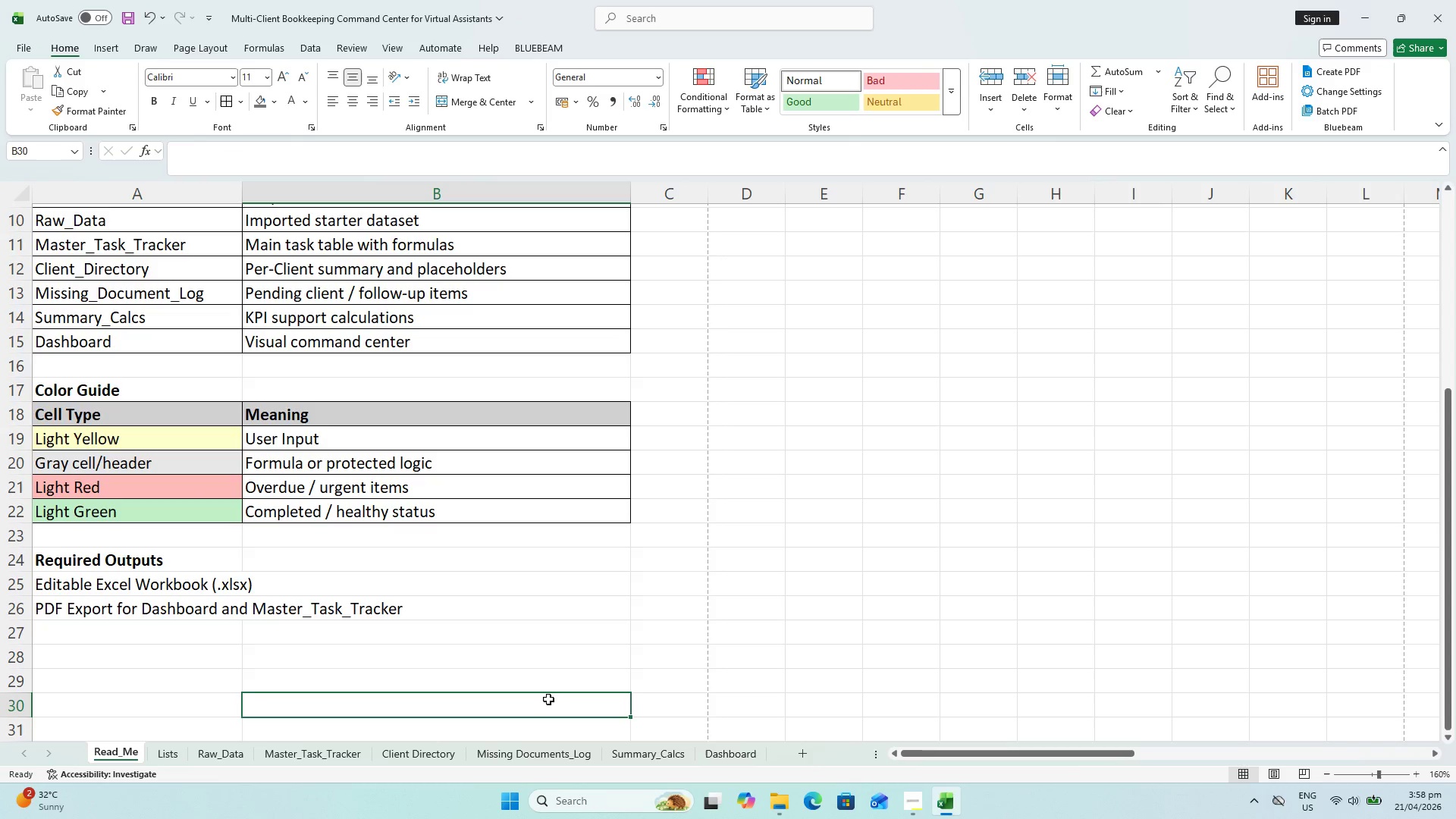 
key(Control+S)
 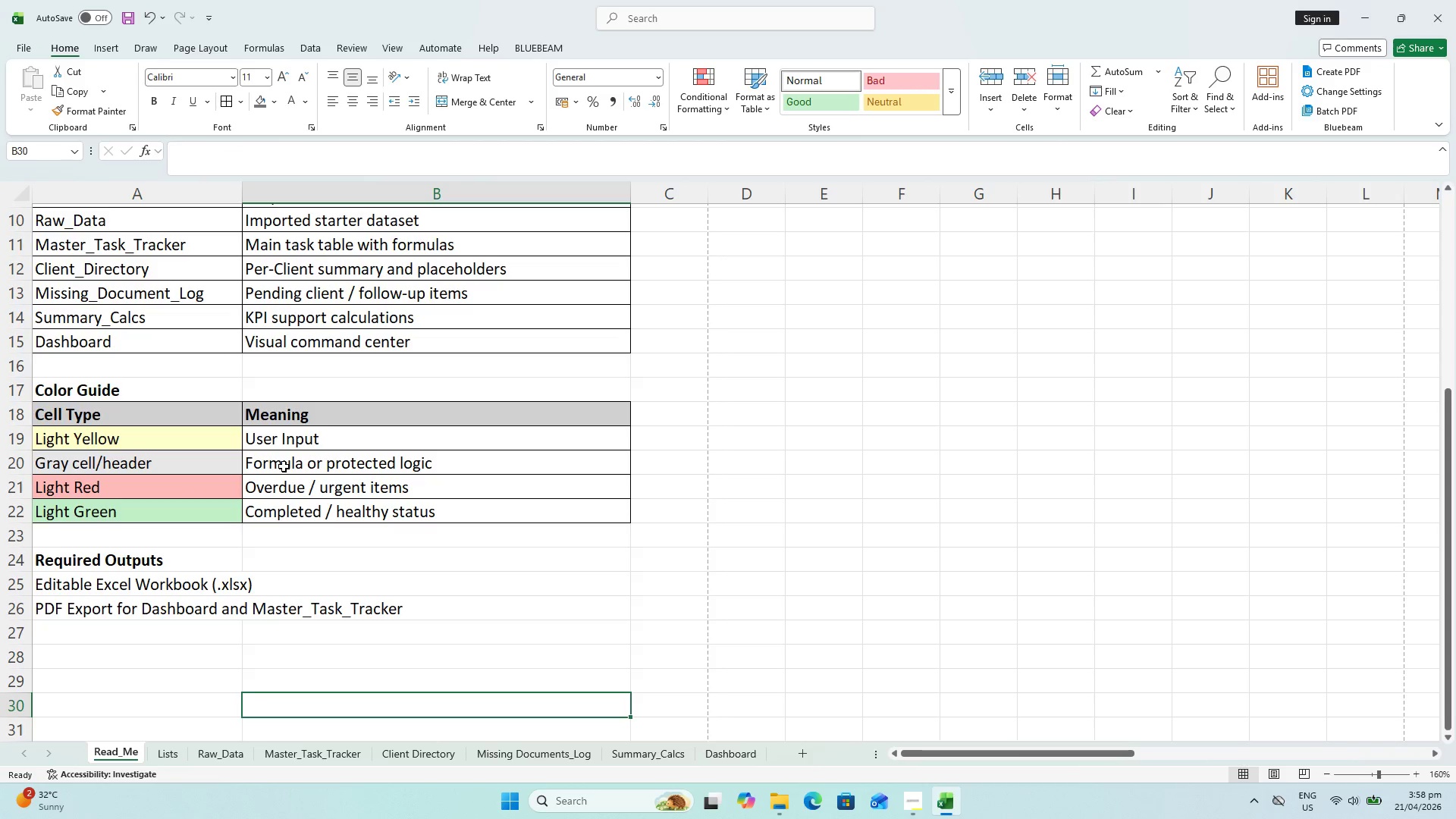 
key(Control+ControlLeft)
 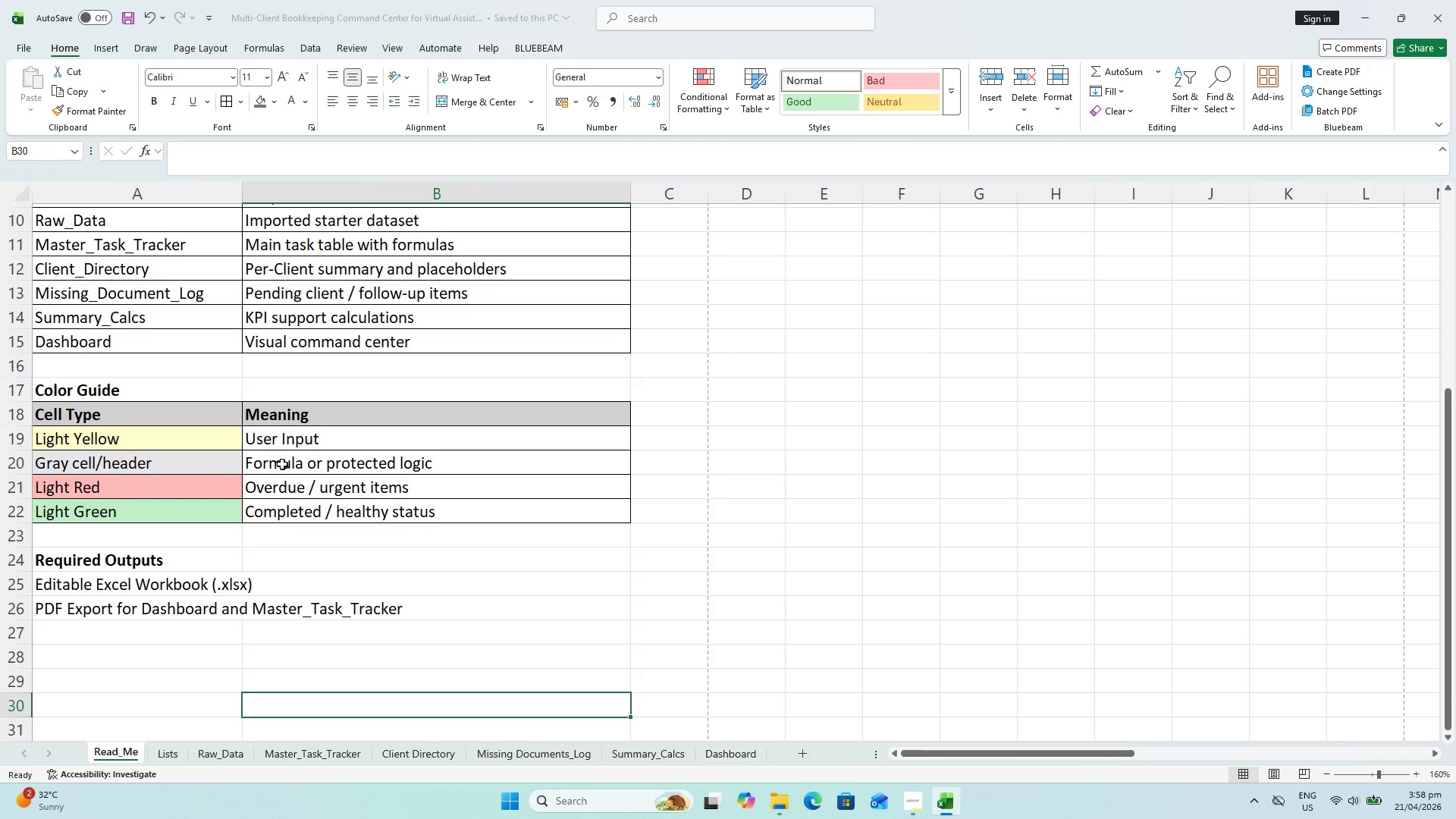 
key(Control+S)
 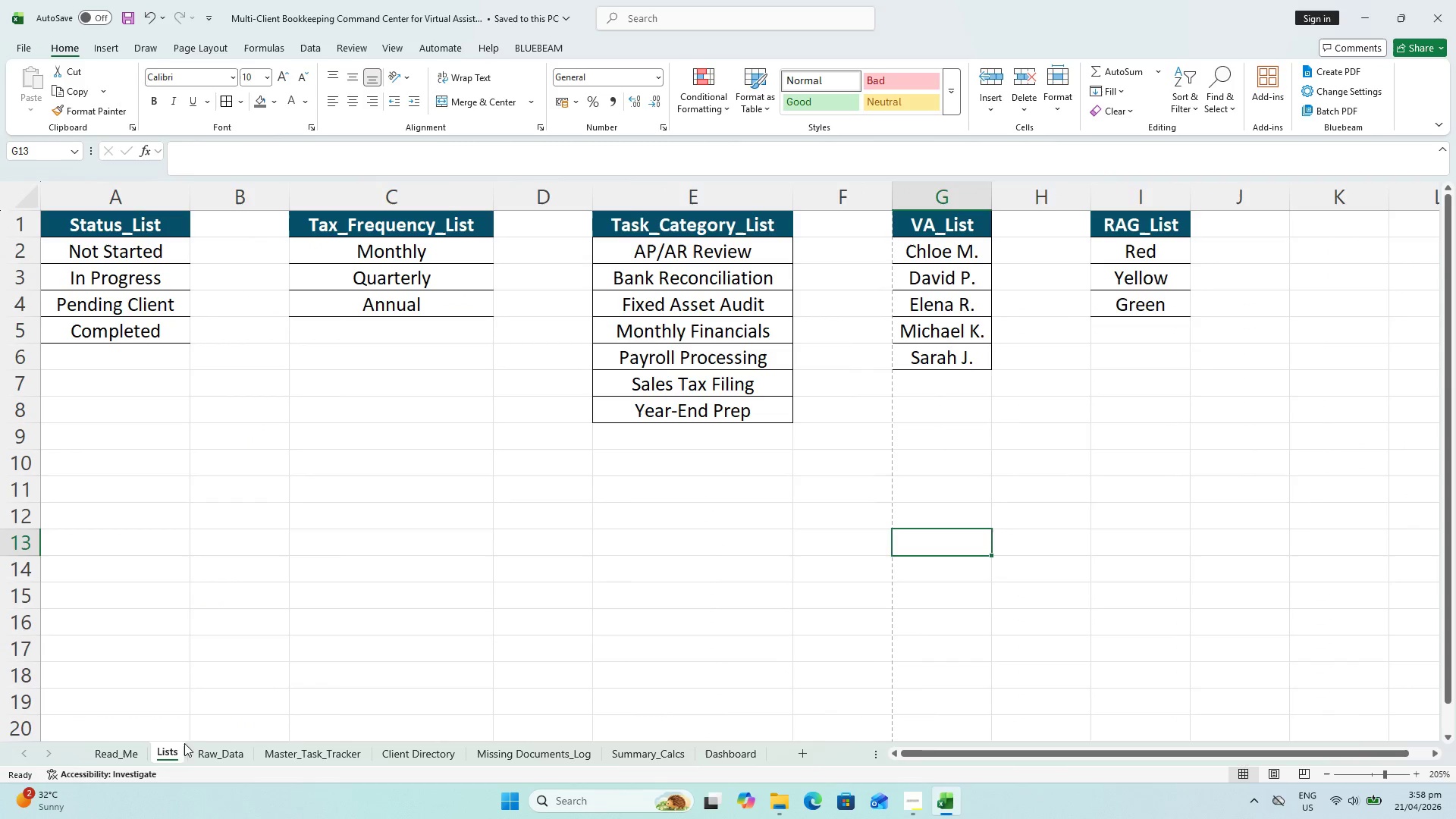 
left_click([224, 743])
 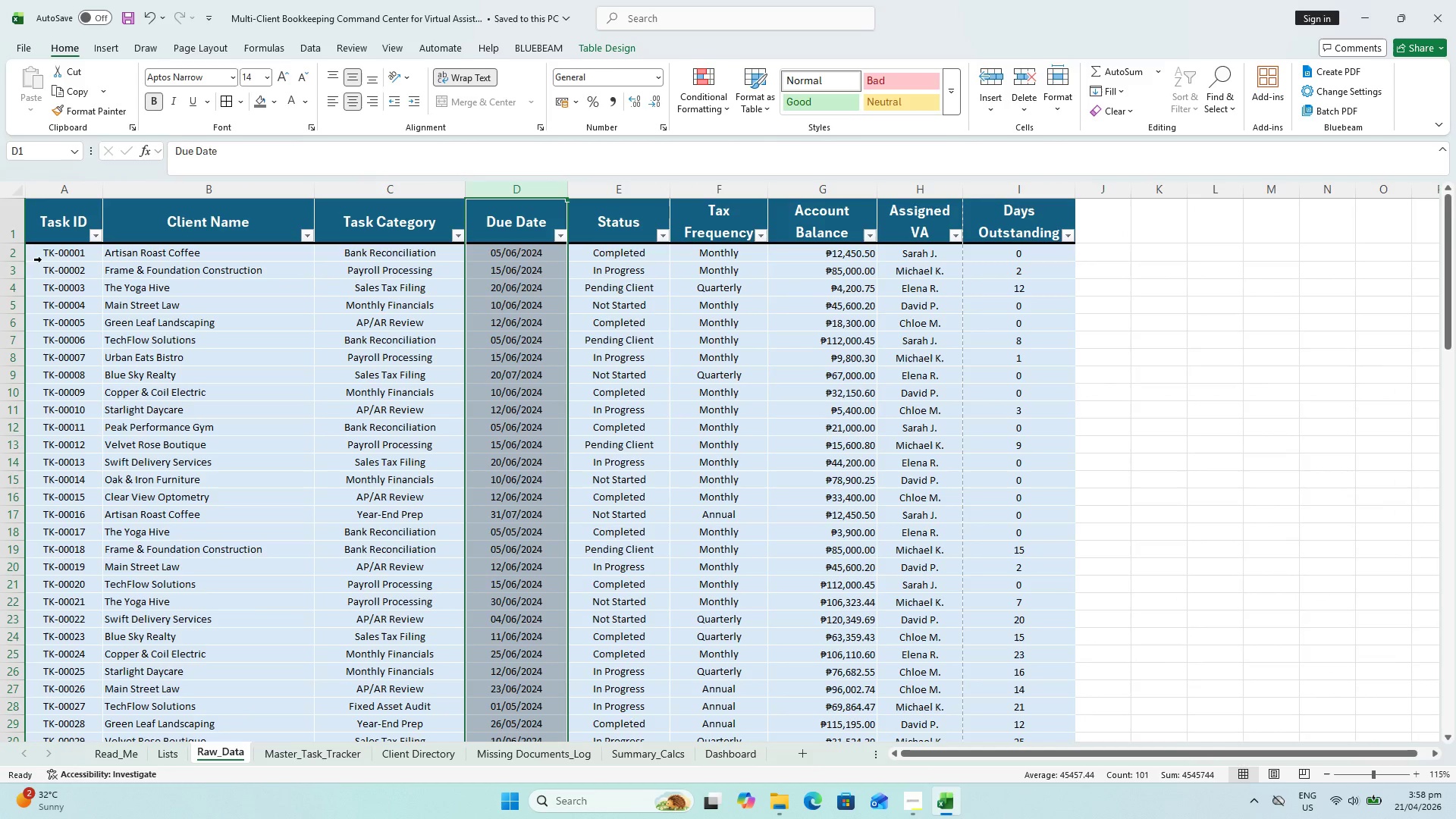 
scroll: coordinate [45, 259], scroll_direction: up, amount: 2.0
 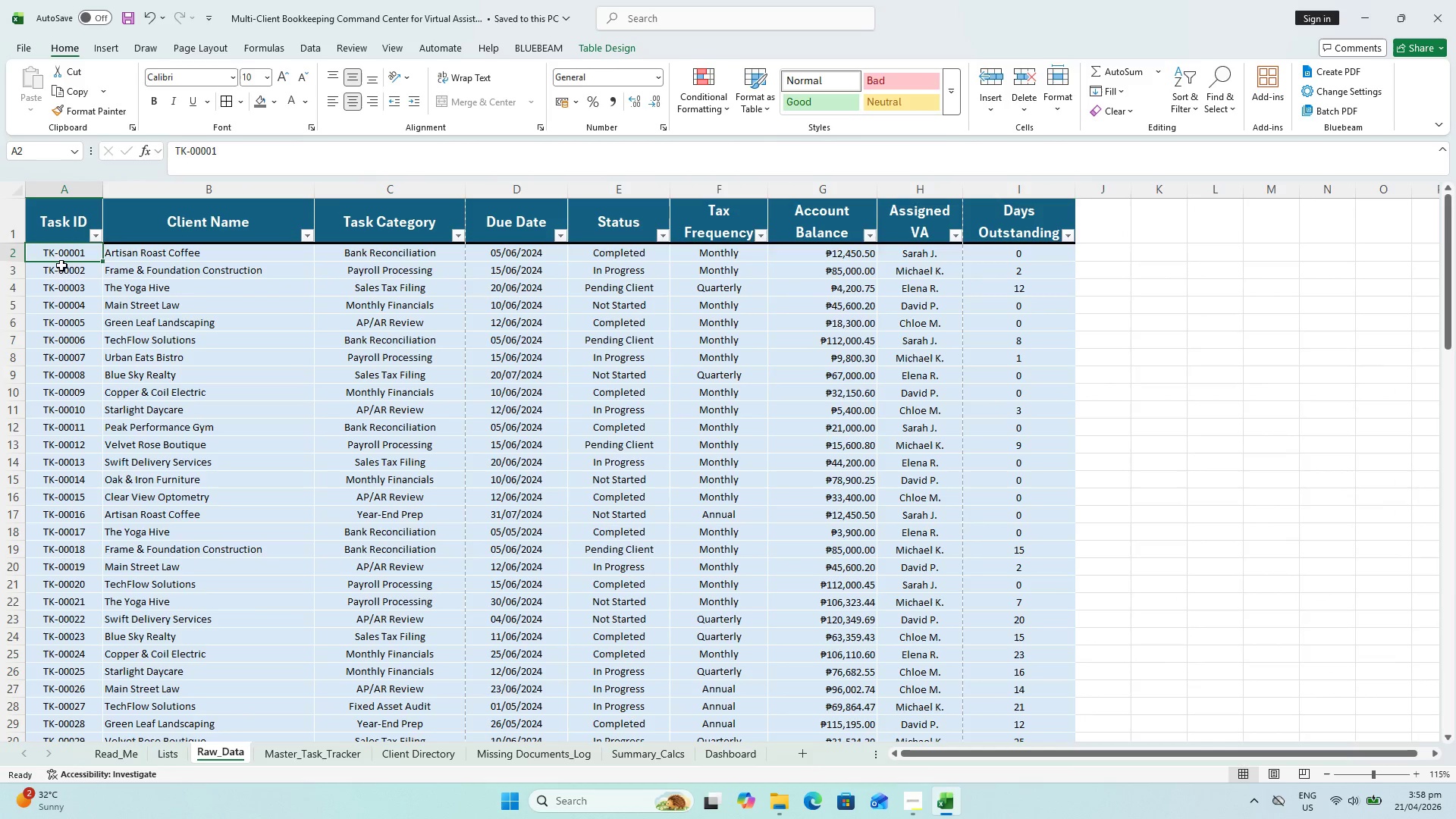 
hold_key(key=ShiftLeft, duration=1.14)
 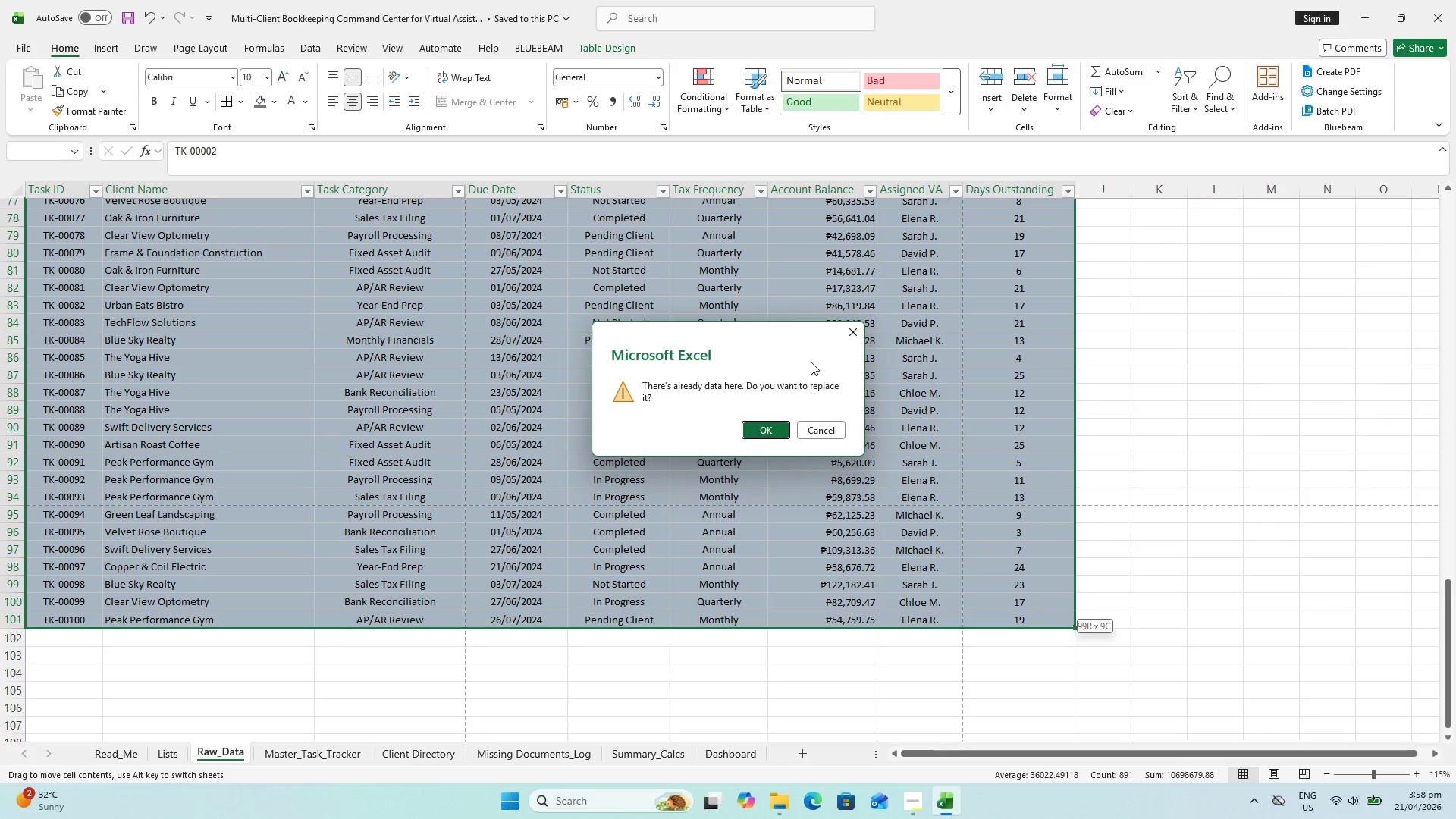 
scroll: coordinate [999, 513], scroll_direction: down, amount: 26.0
 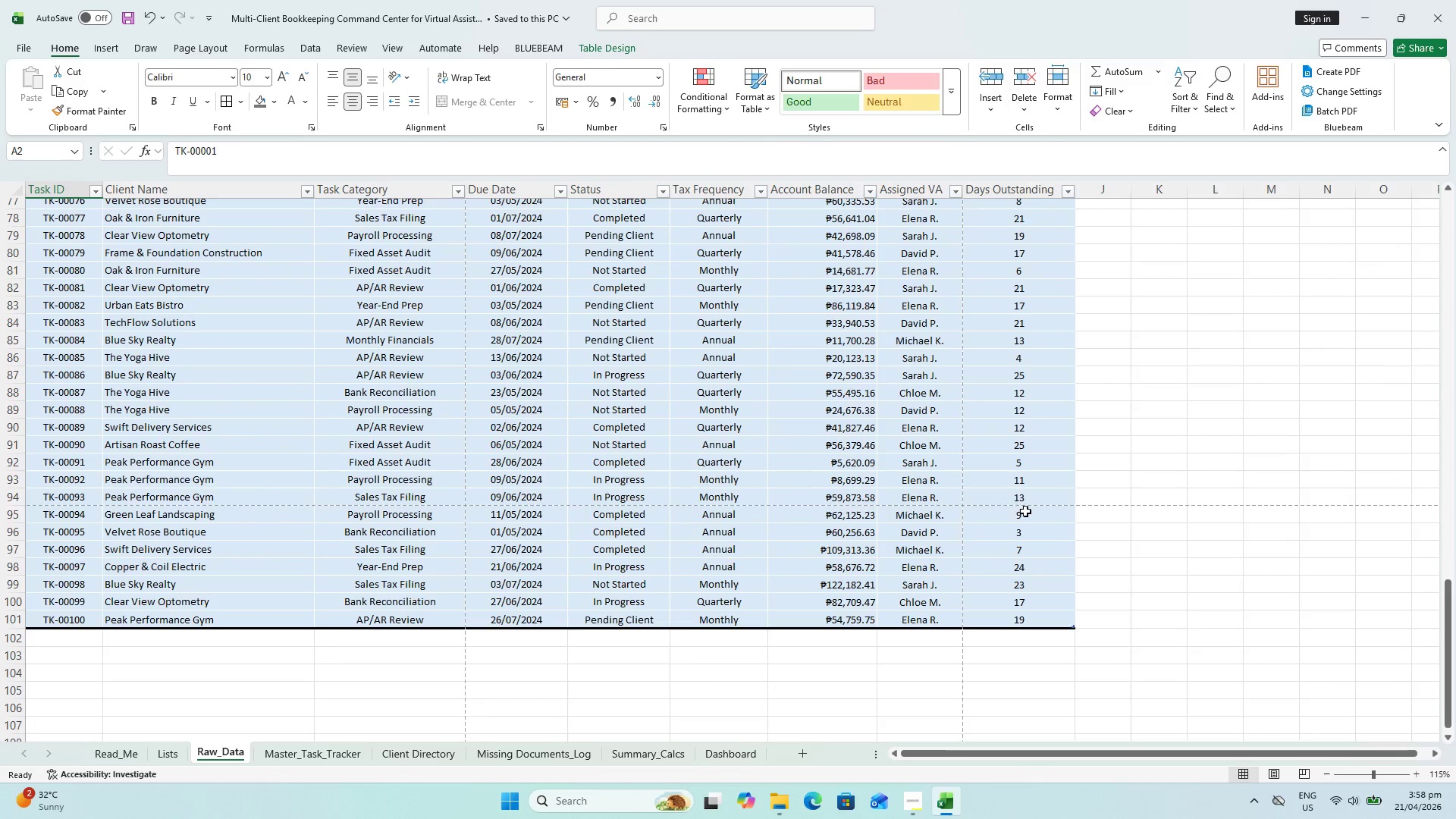 
double_click([1034, 610])
 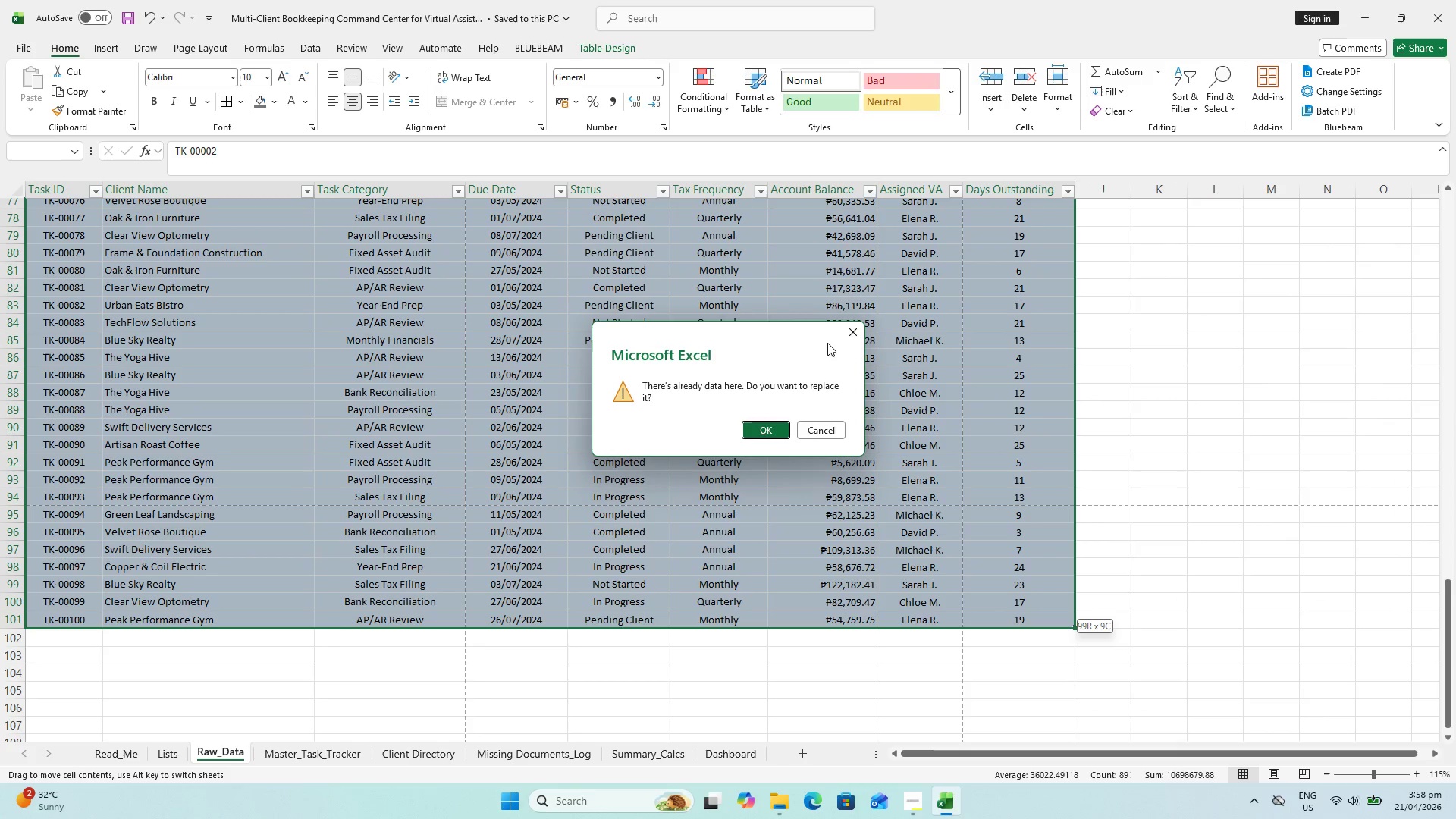 
left_click([846, 335])
 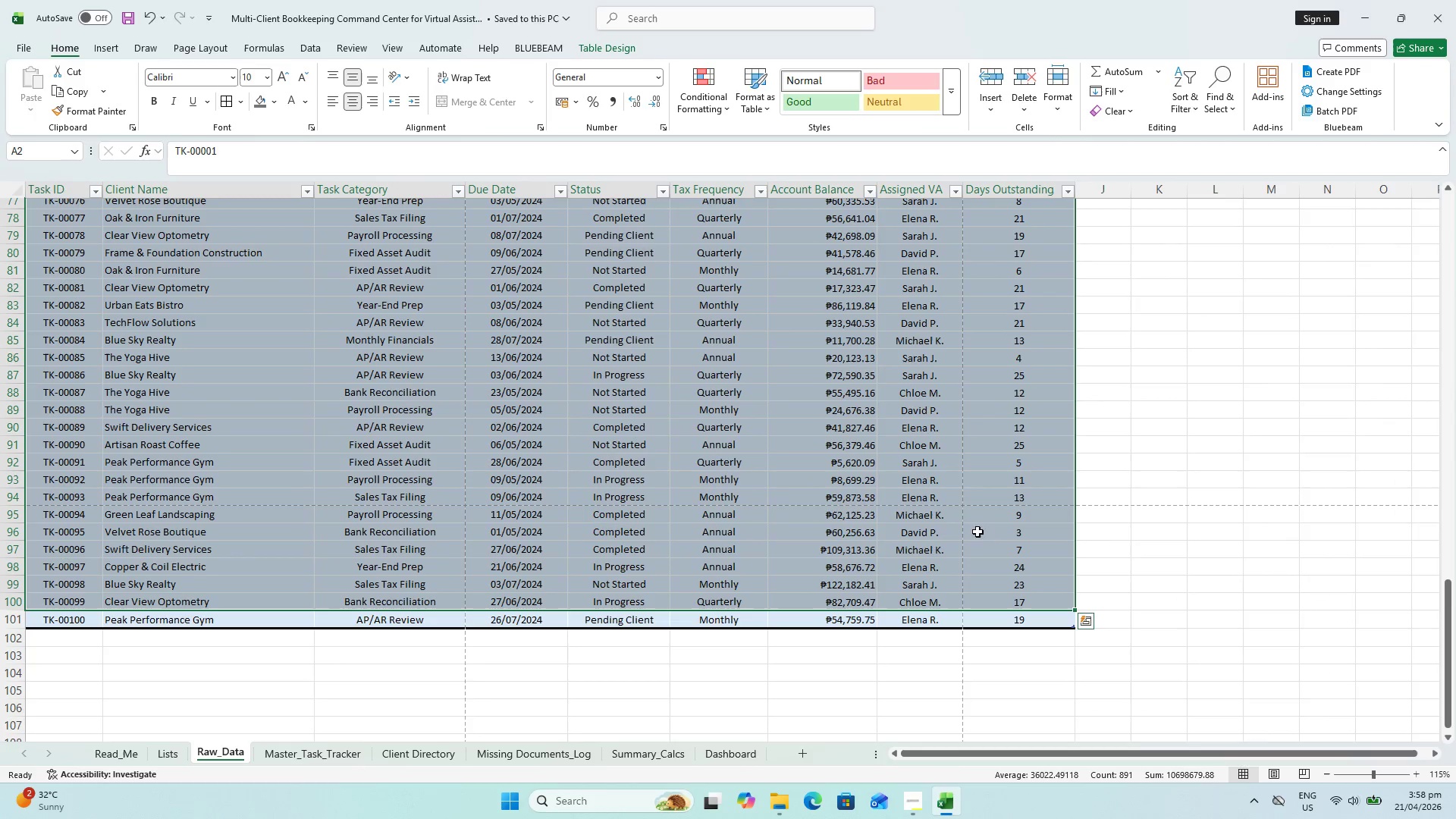 
hold_key(key=ShiftLeft, duration=0.92)
left_click([1018, 613])
 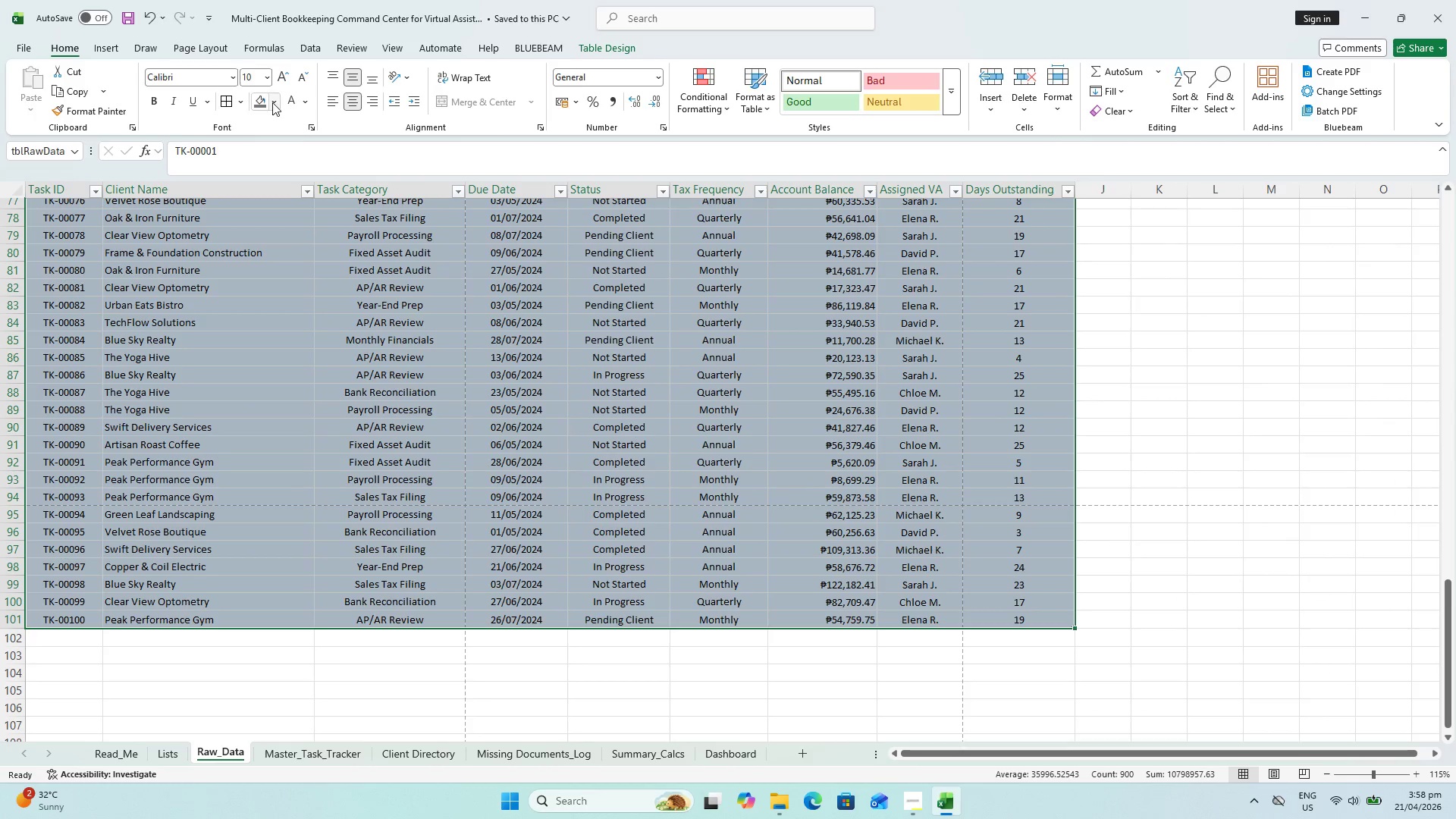 
left_click([271, 102])
 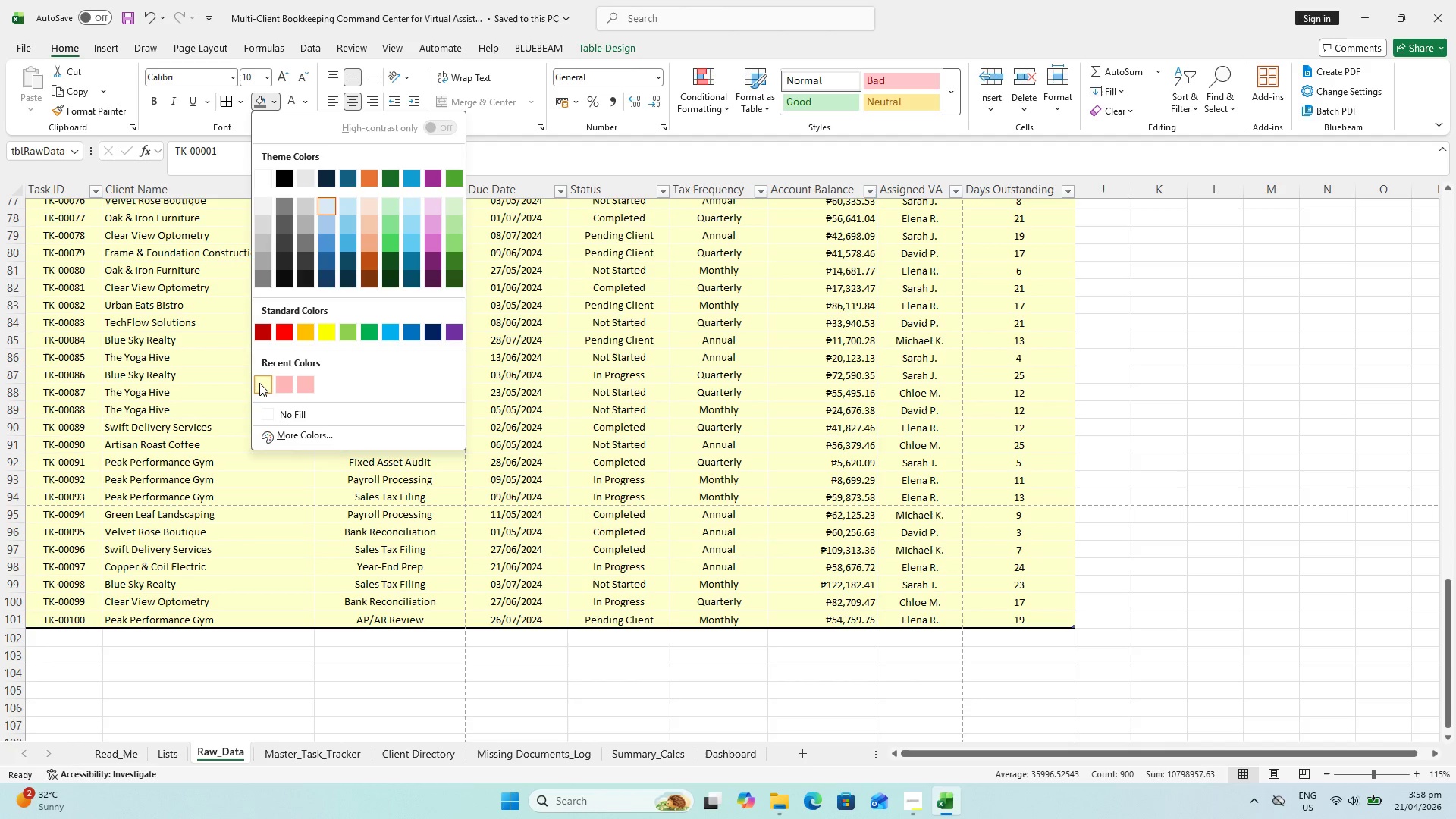 
left_click([259, 383])
 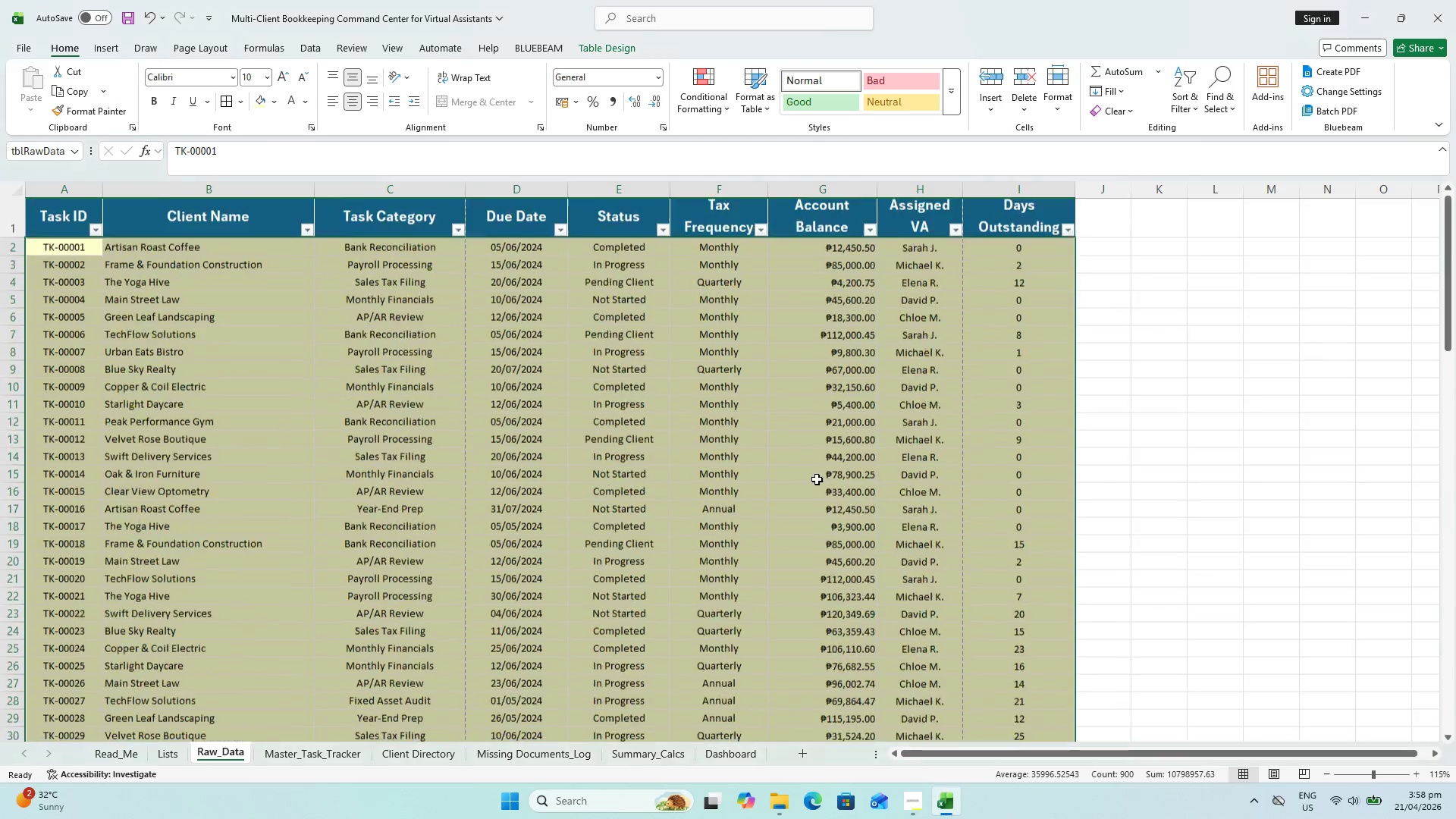 
left_click([1215, 466])
 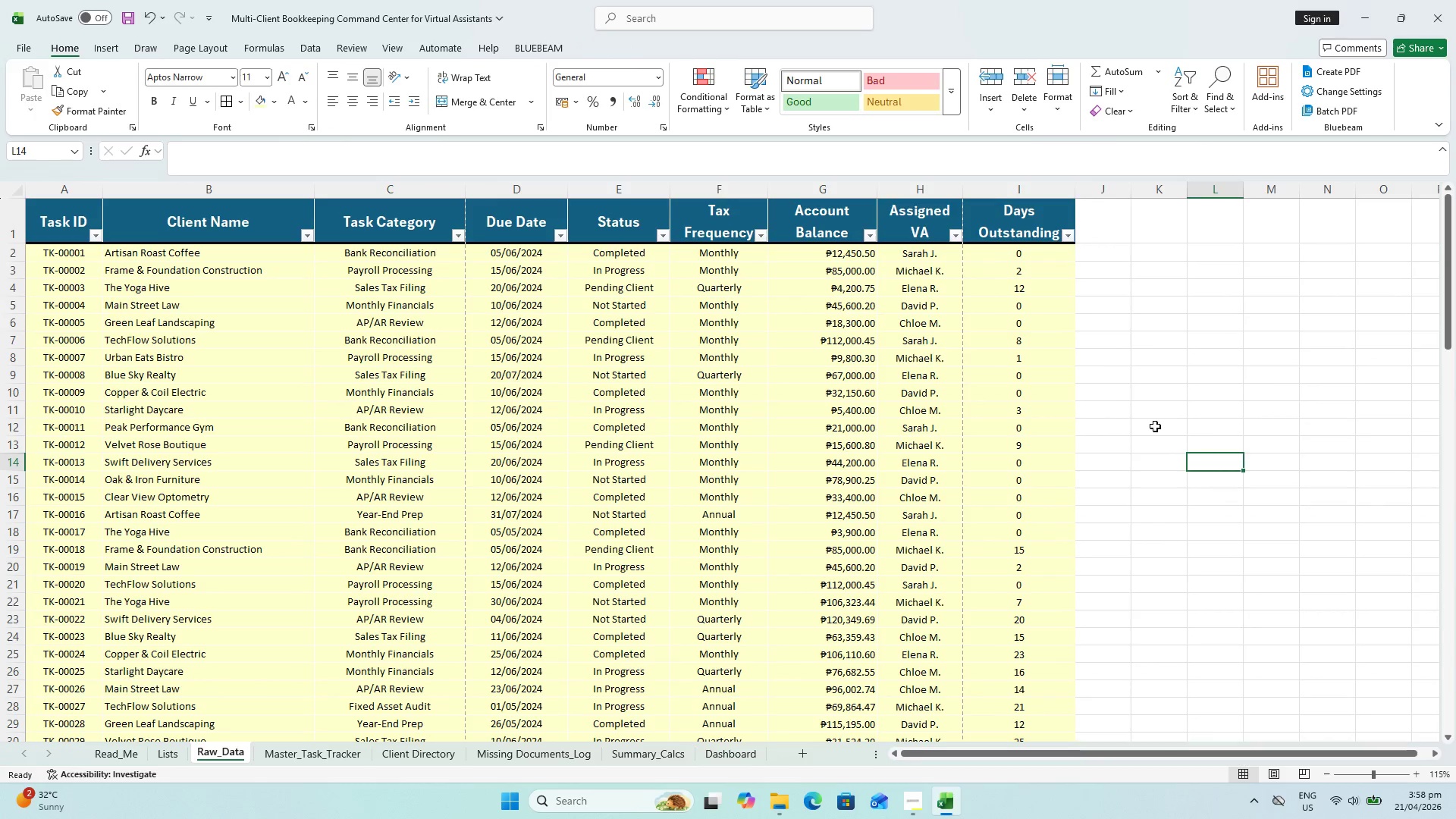 
scroll: coordinate [817, 479], scroll_direction: up, amount: 6.0
 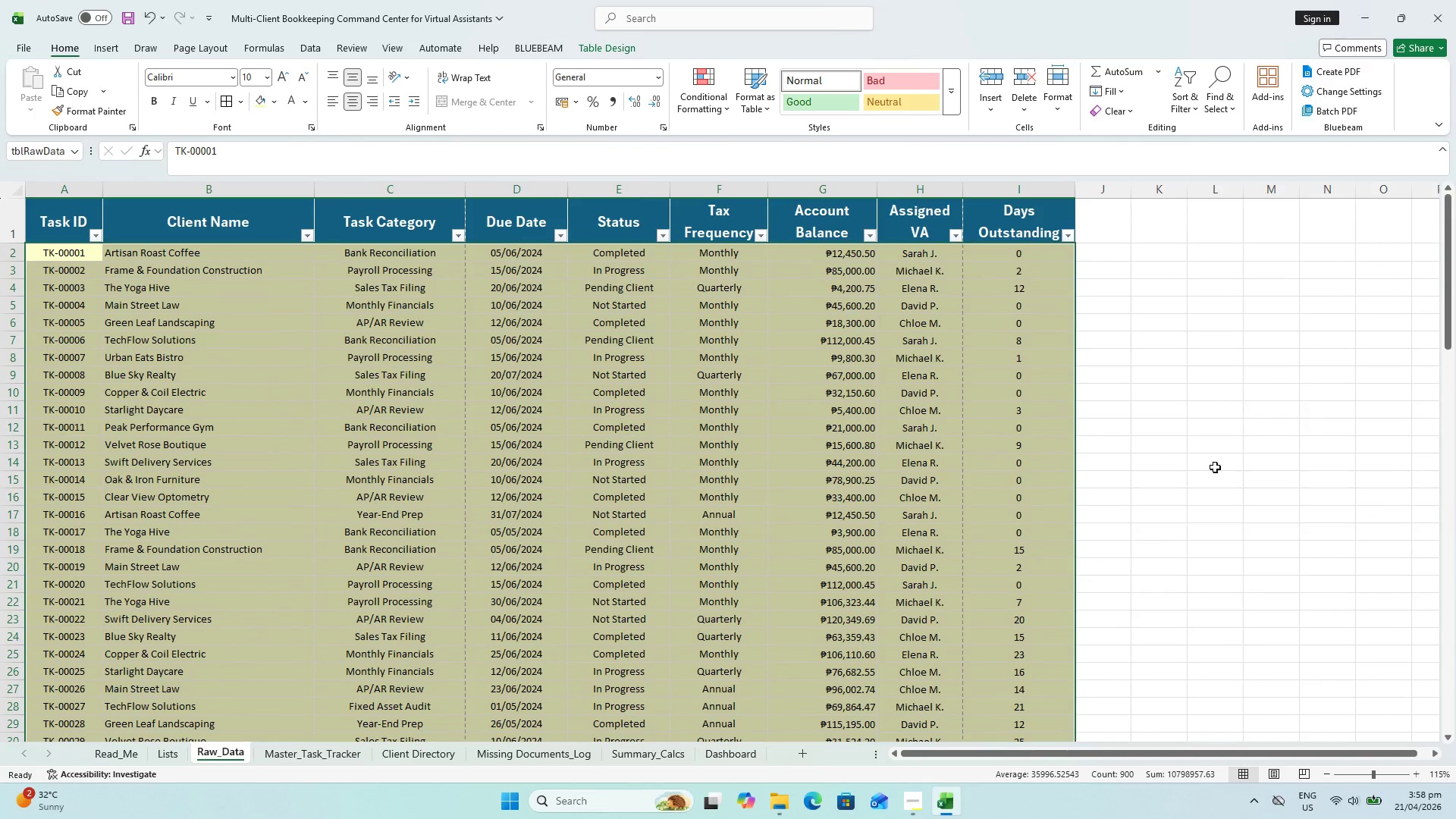 
key(Control+S)
 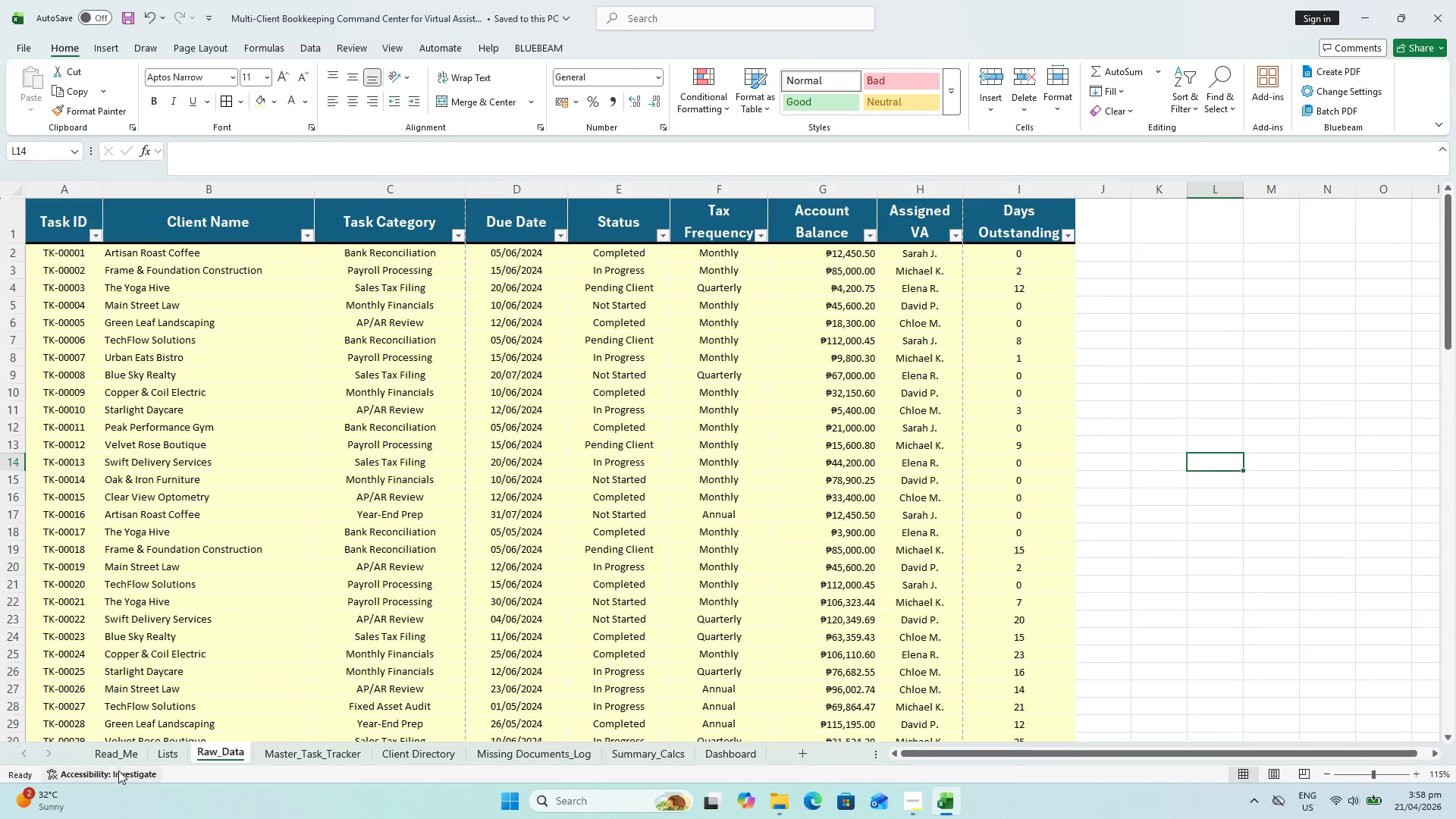 
left_click([116, 759])
 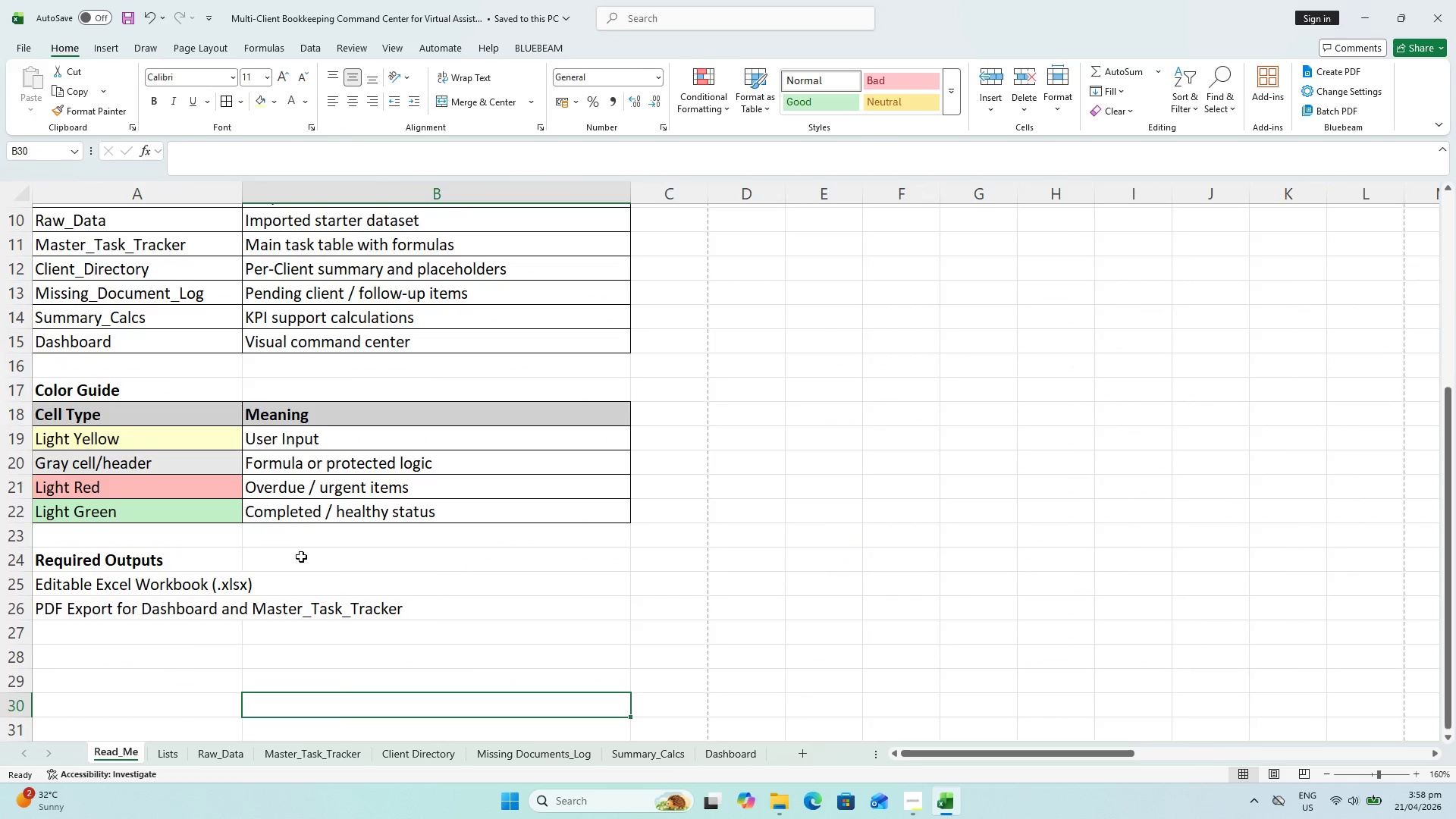 
key(Control+S)
 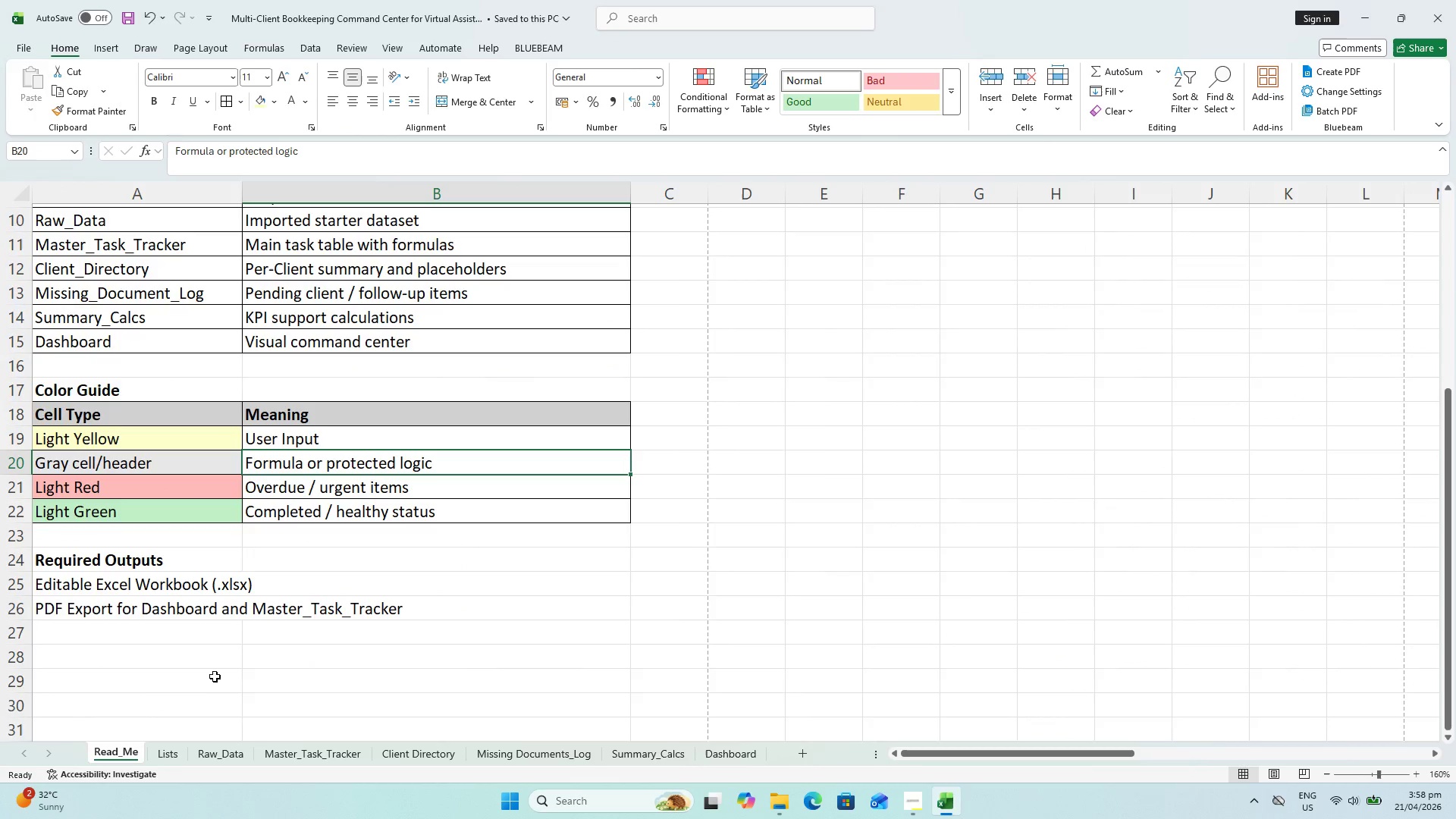 
wait(5.88)
 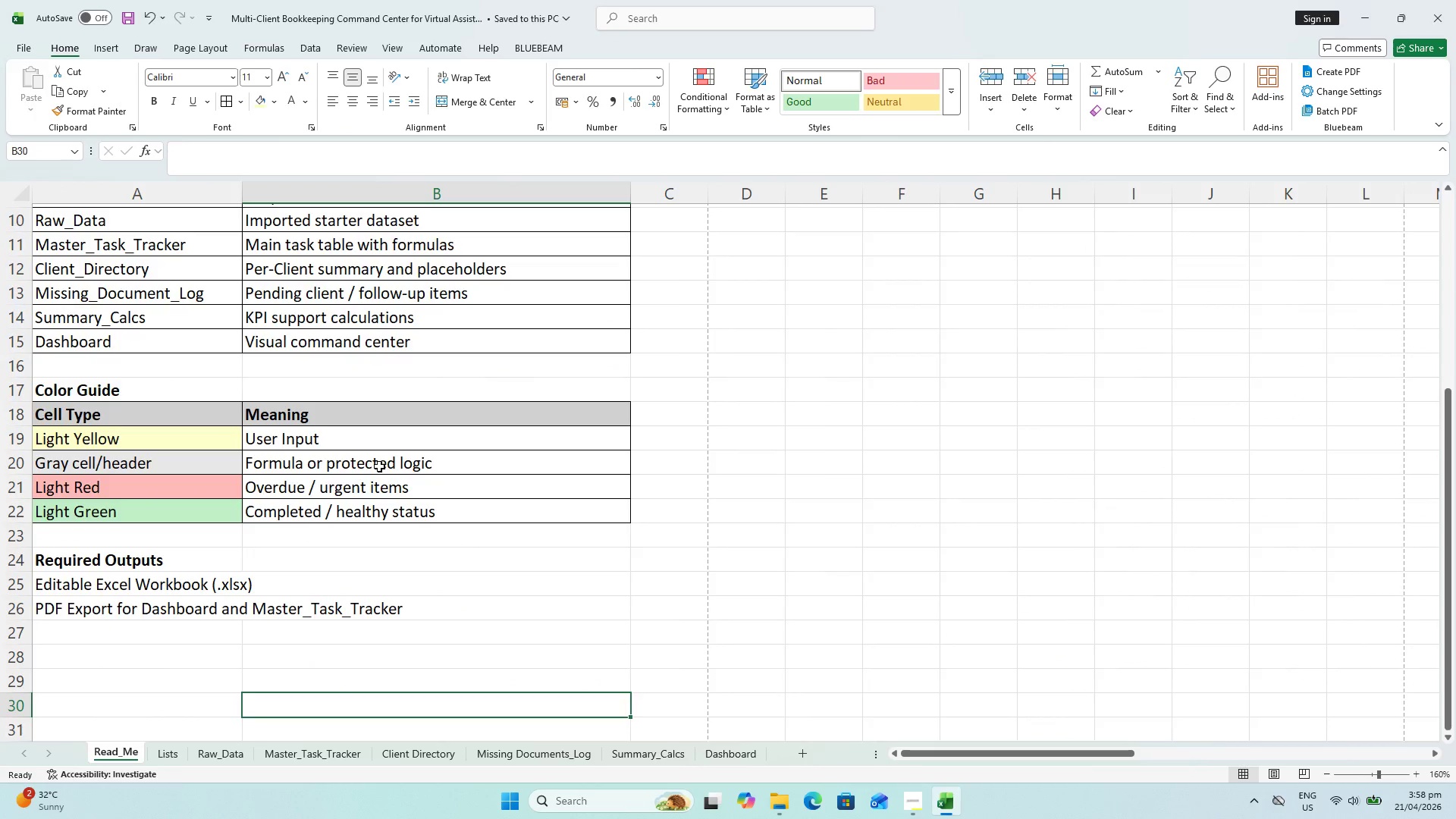 
key(Control+ControlLeft)
 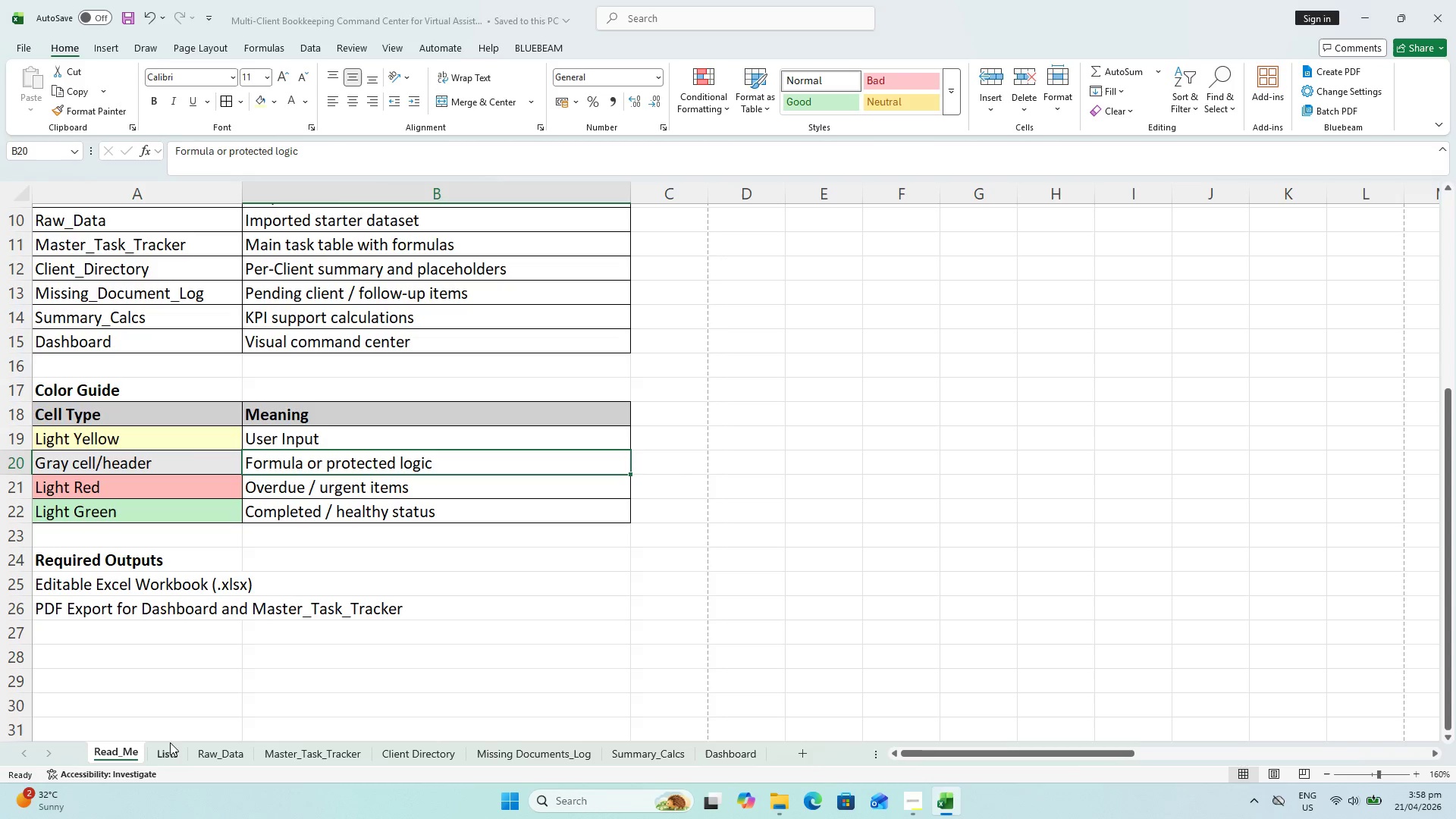 
key(Control+S)
 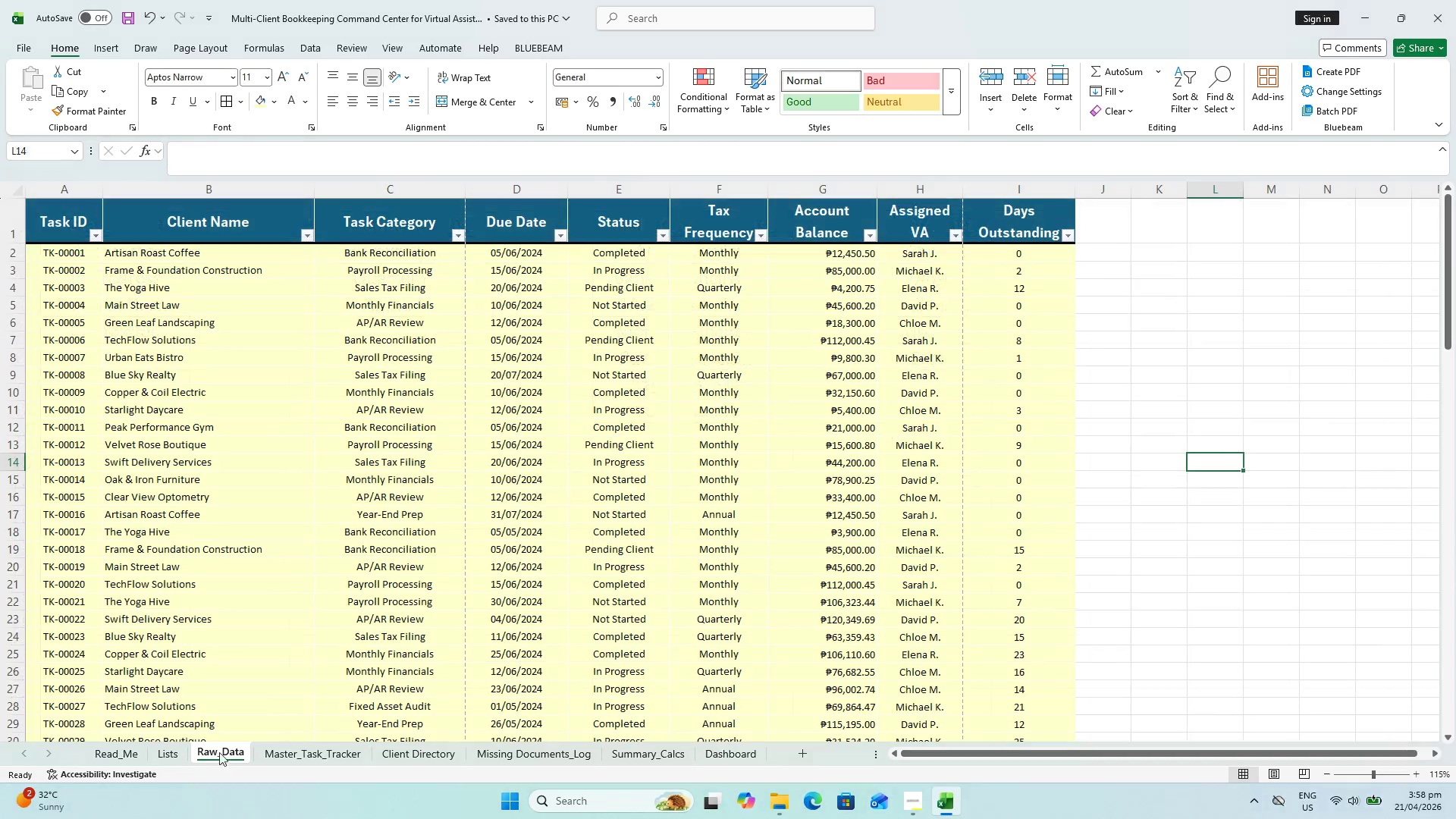 
scroll: coordinate [539, 376], scroll_direction: up, amount: 4.0
 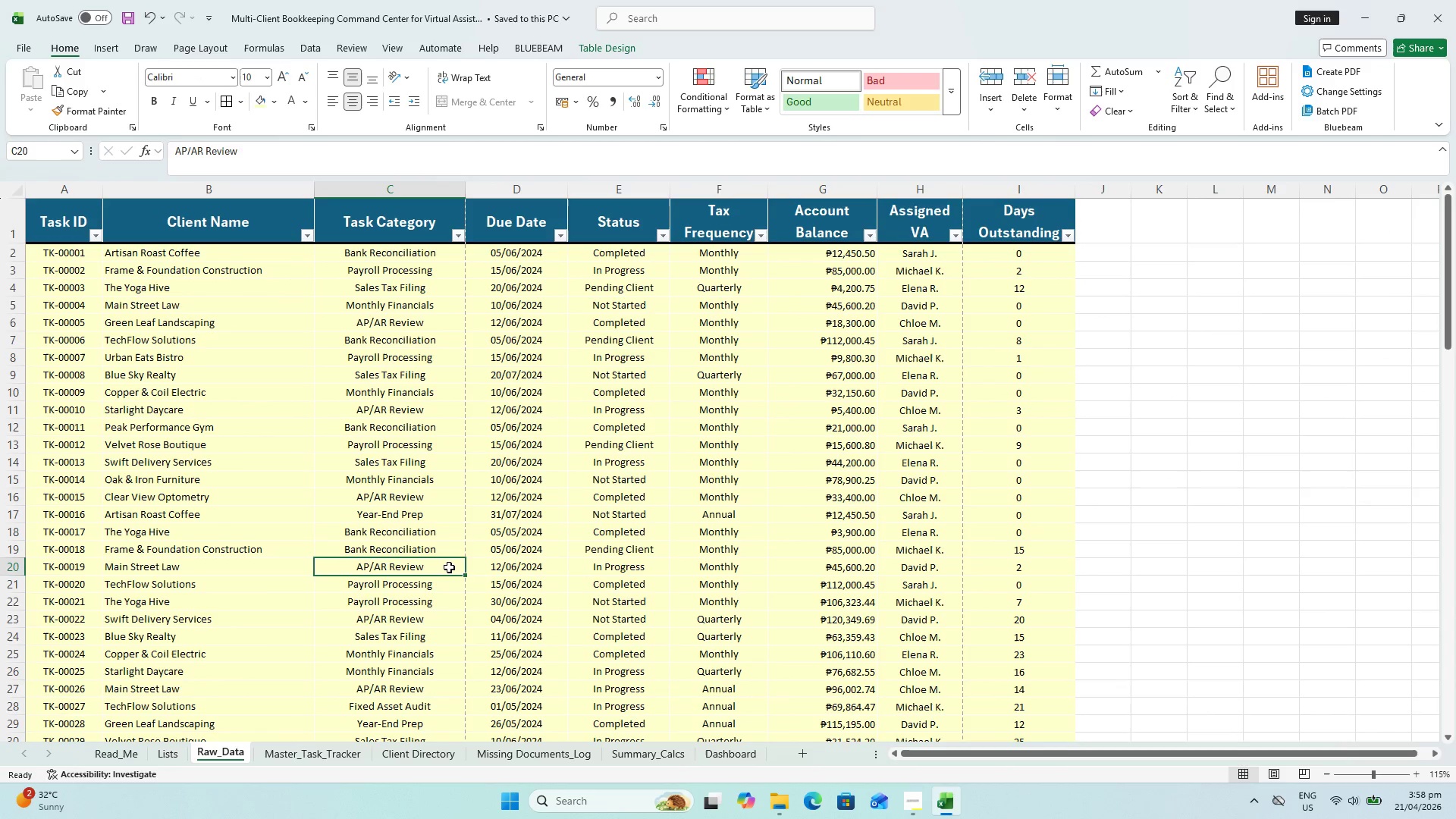 
key(Control+ControlLeft)
 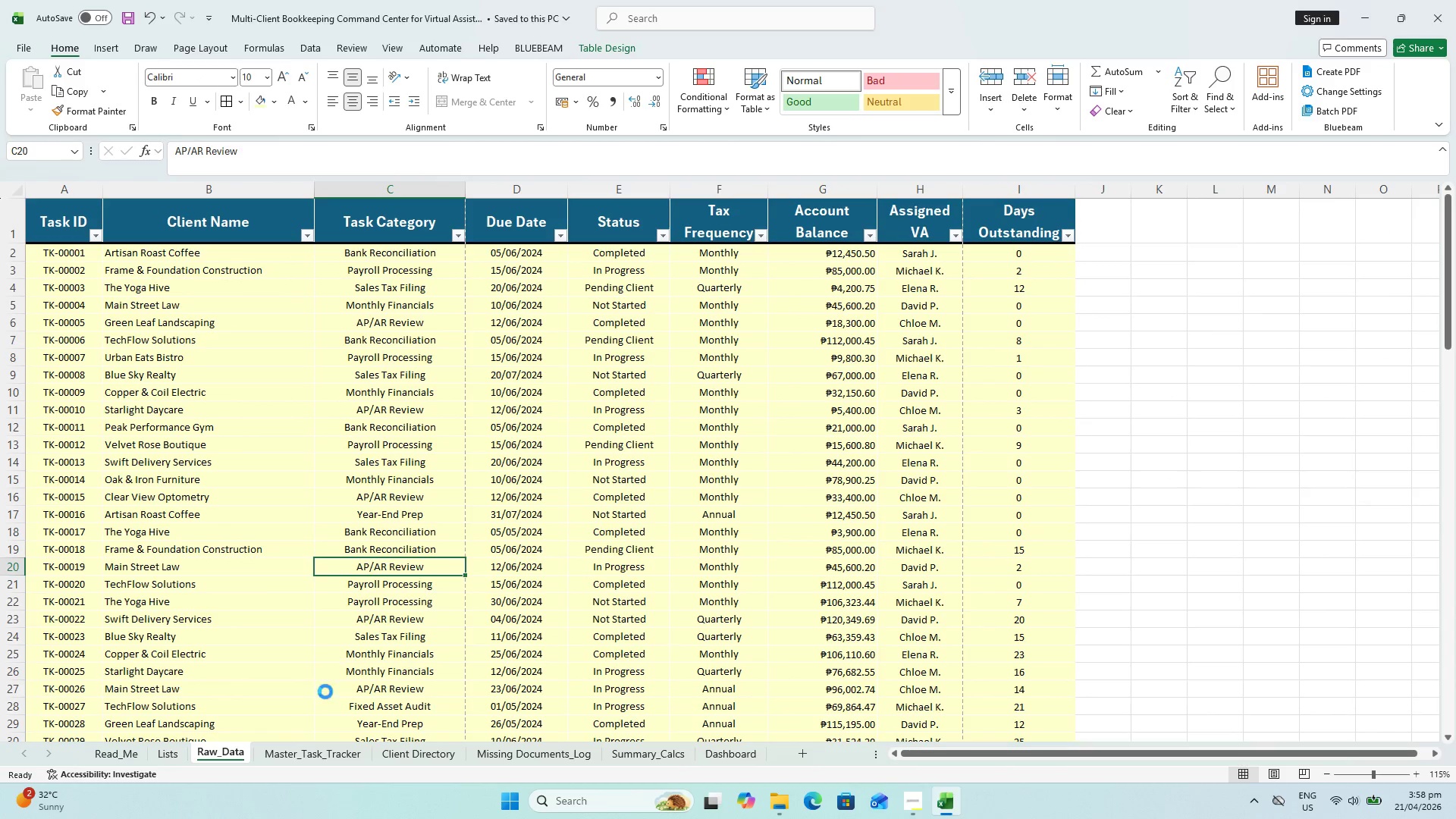 
key(Control+S)
 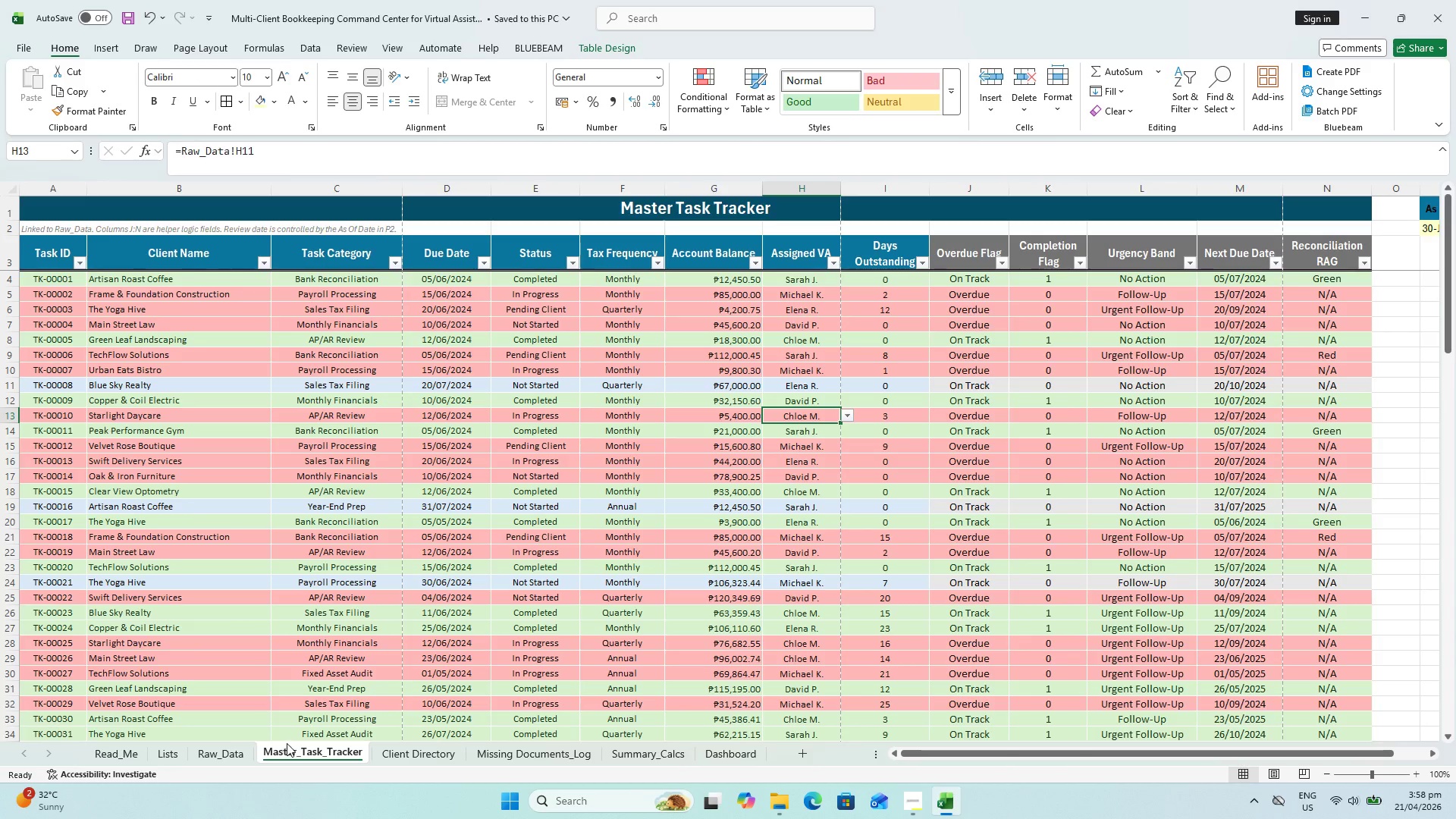 
scroll: coordinate [893, 377], scroll_direction: up, amount: 4.0
 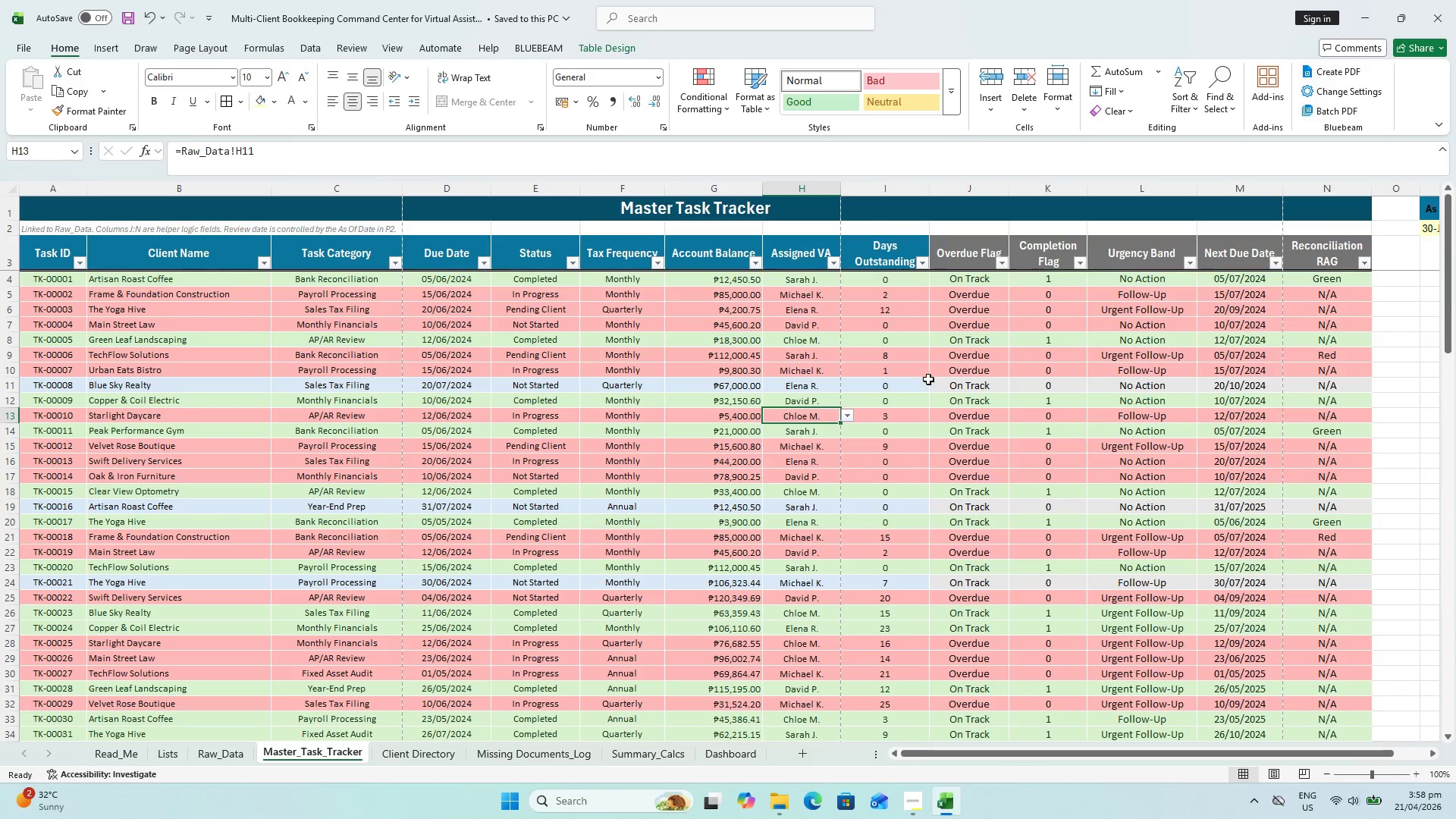 
key(Control+S)
 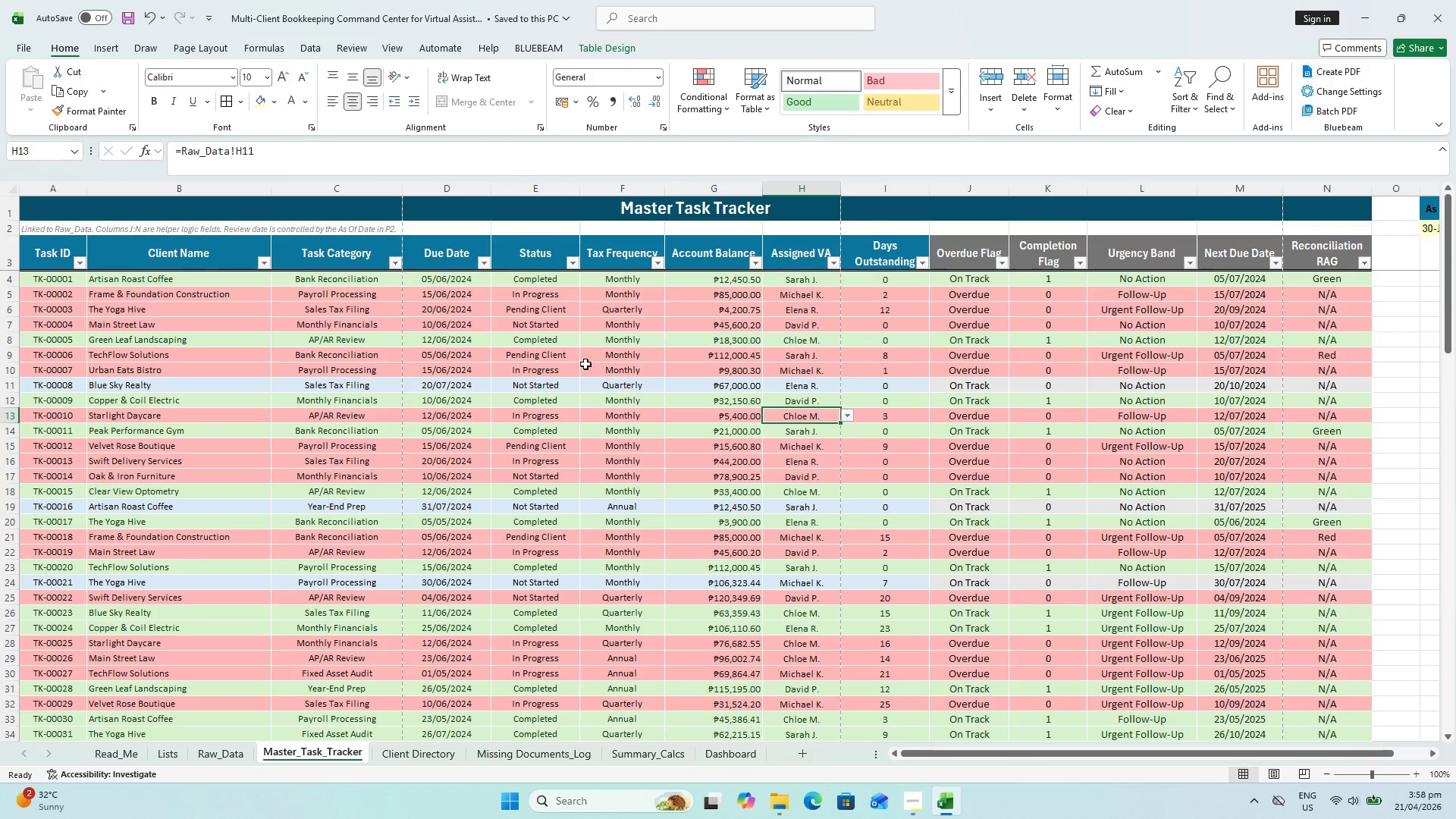 
key(Control+S)
 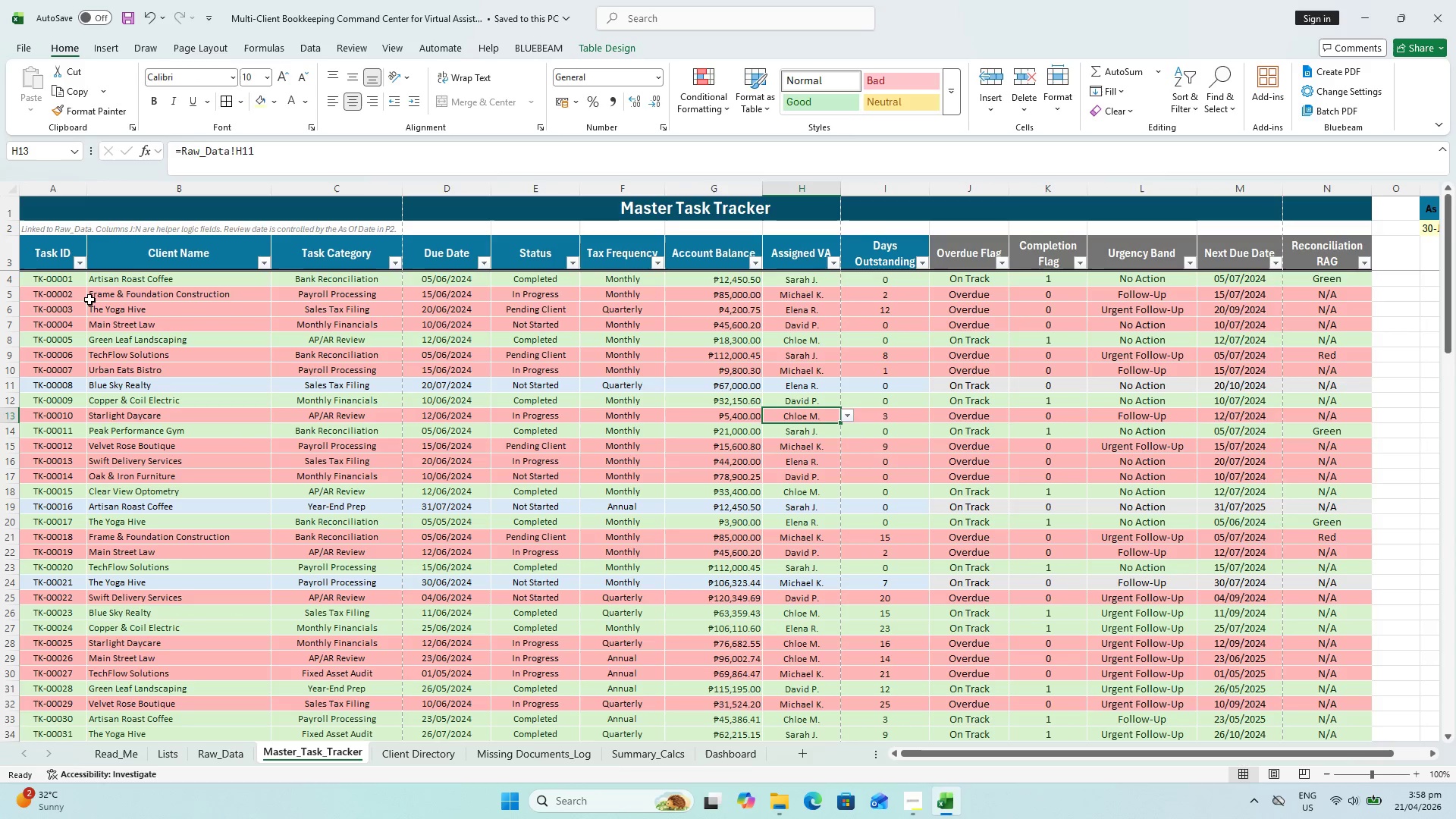 
scroll: coordinate [89, 318], scroll_direction: down, amount: 25.0
 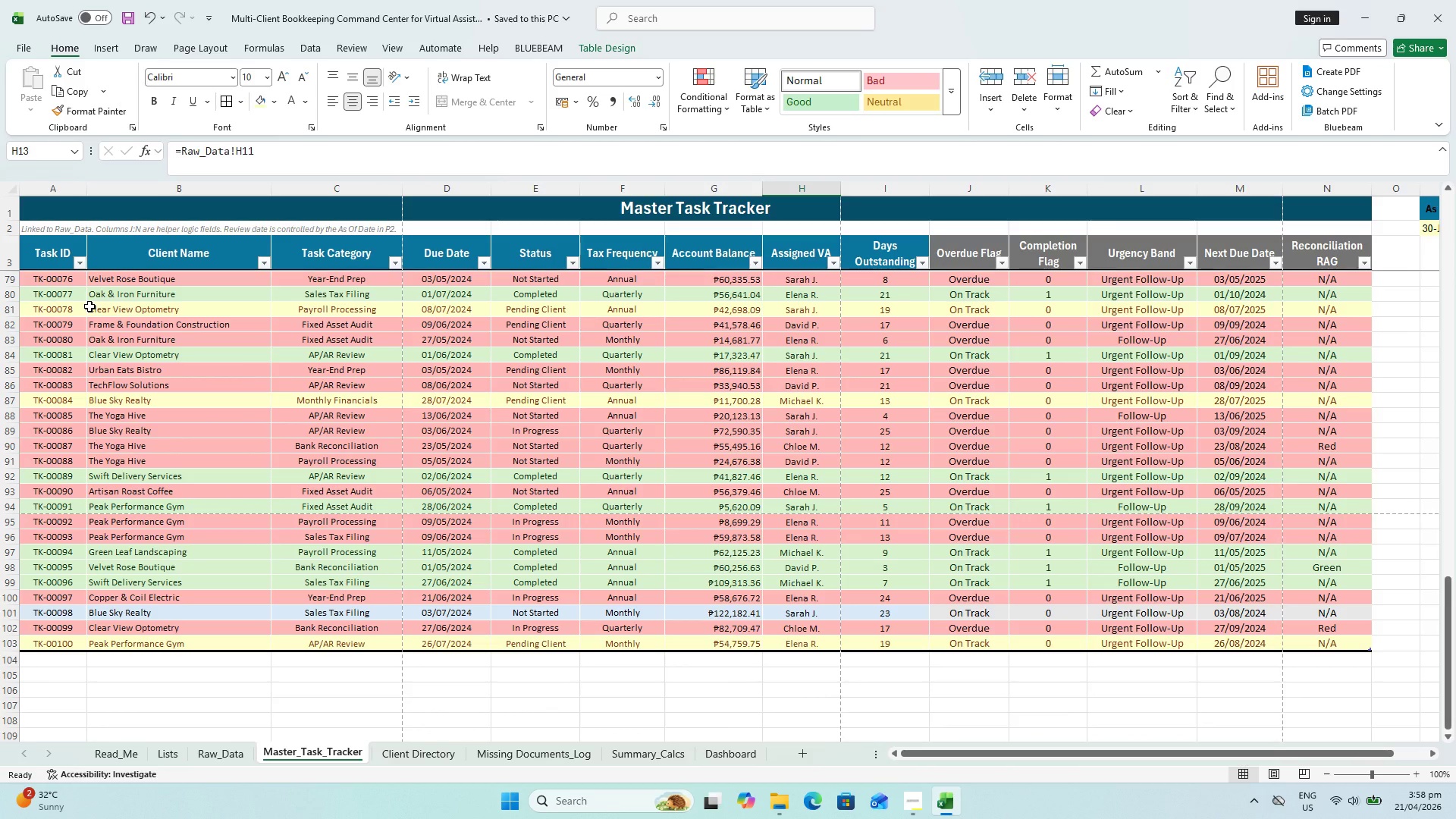 
scroll: coordinate [63, 268], scroll_direction: up, amount: 39.0
 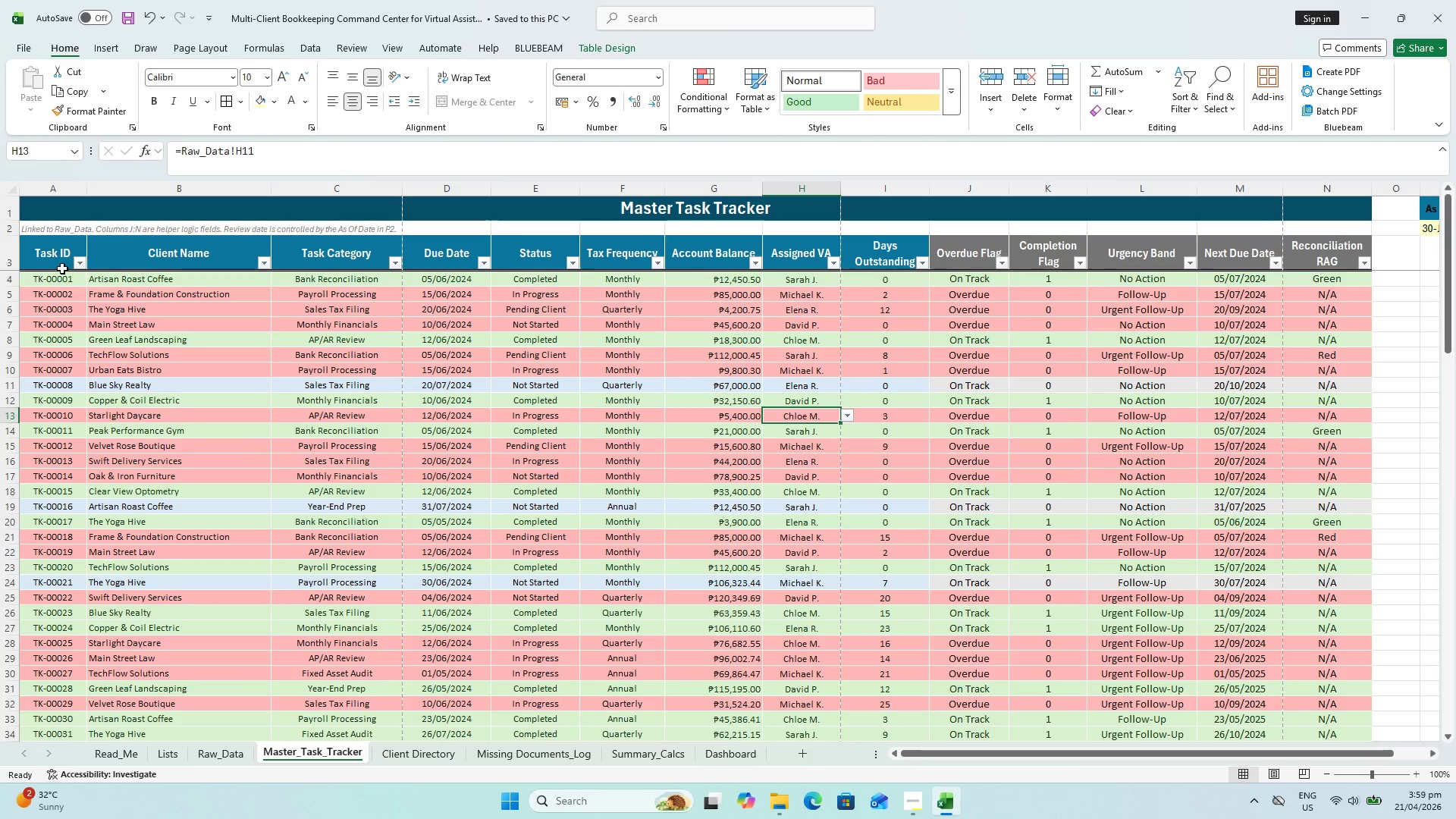 
wait(25.38)
 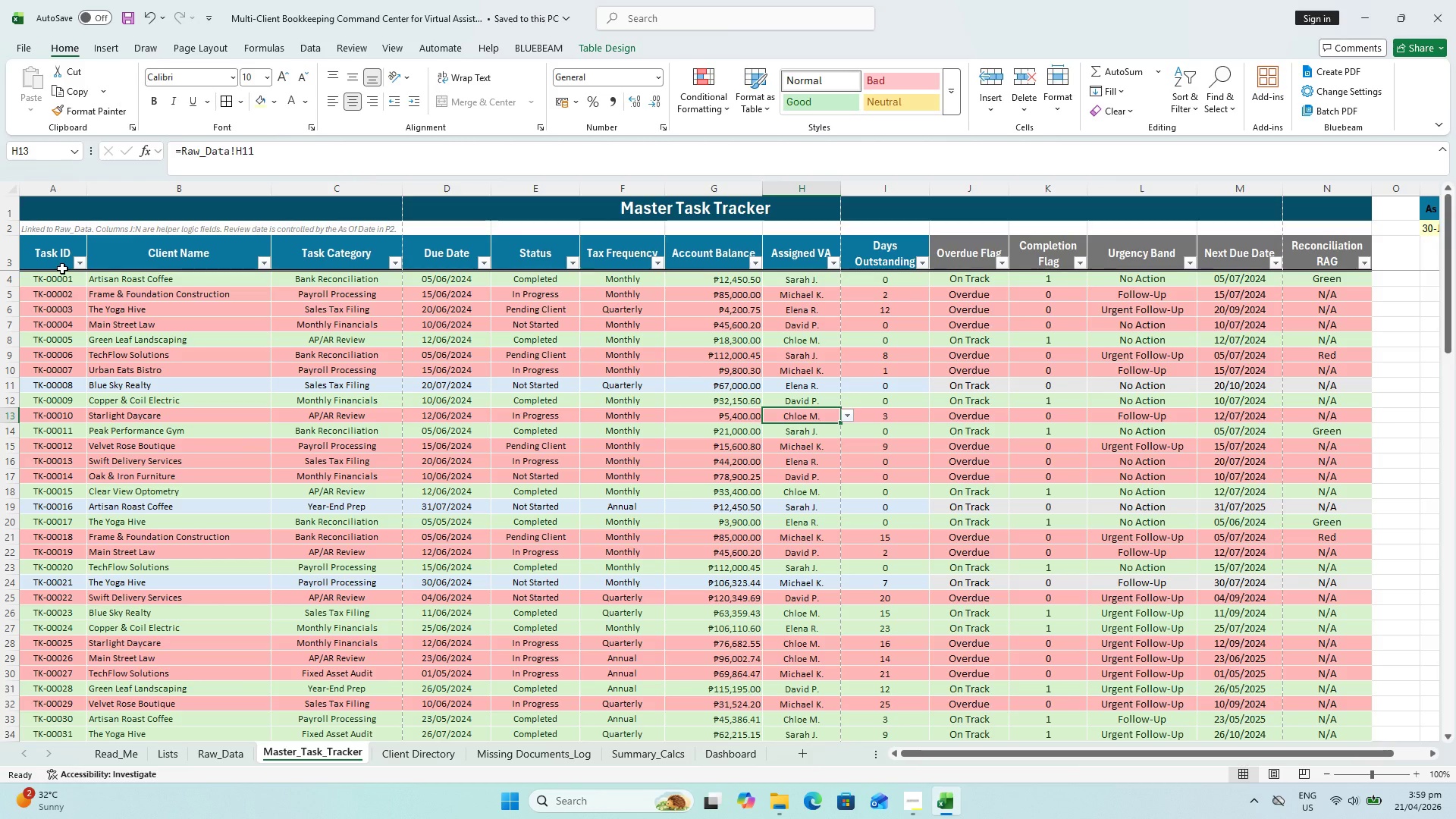 
double_click([1308, 337])
 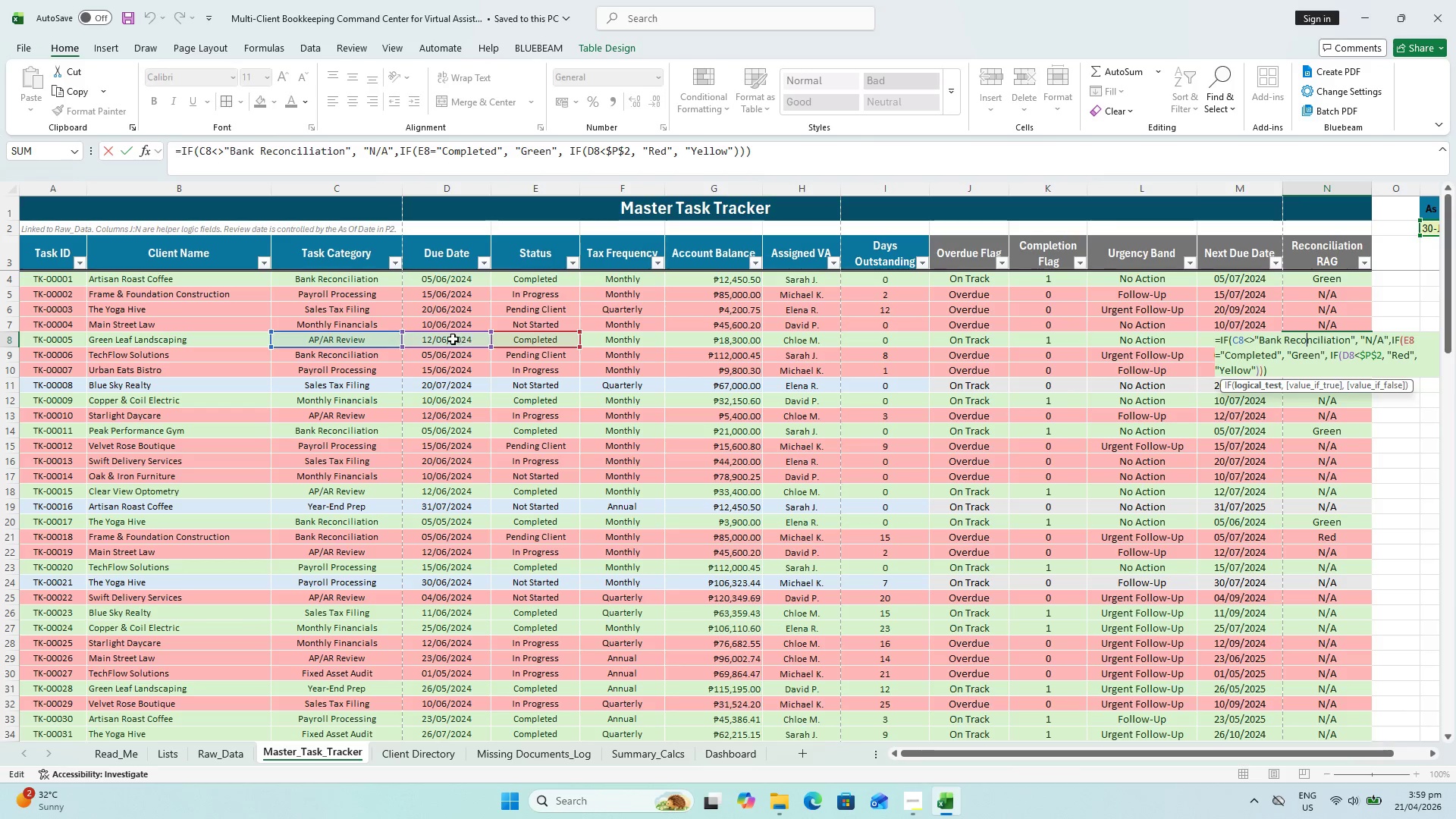 
key(Escape)
 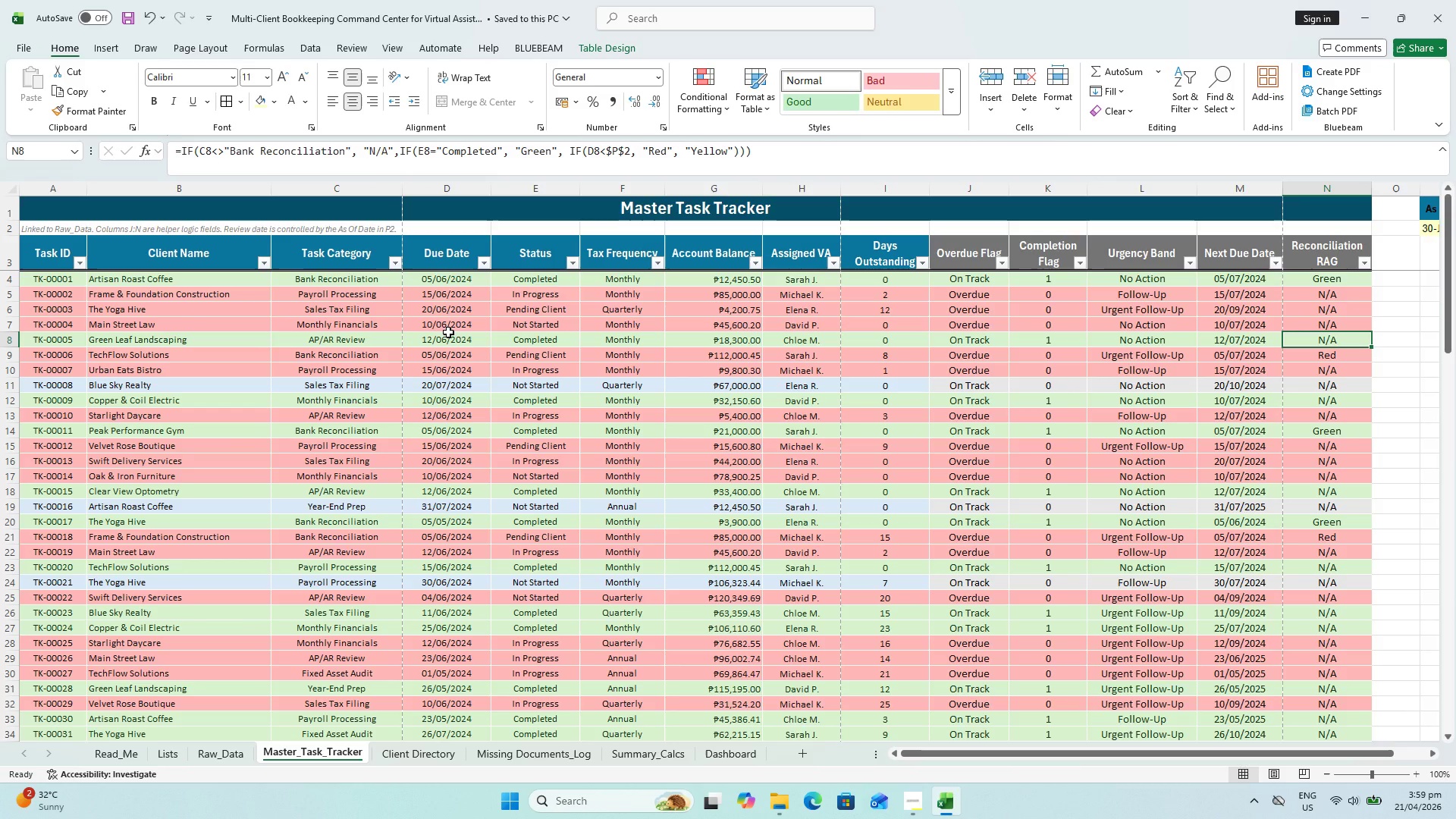 
wait(17.83)
 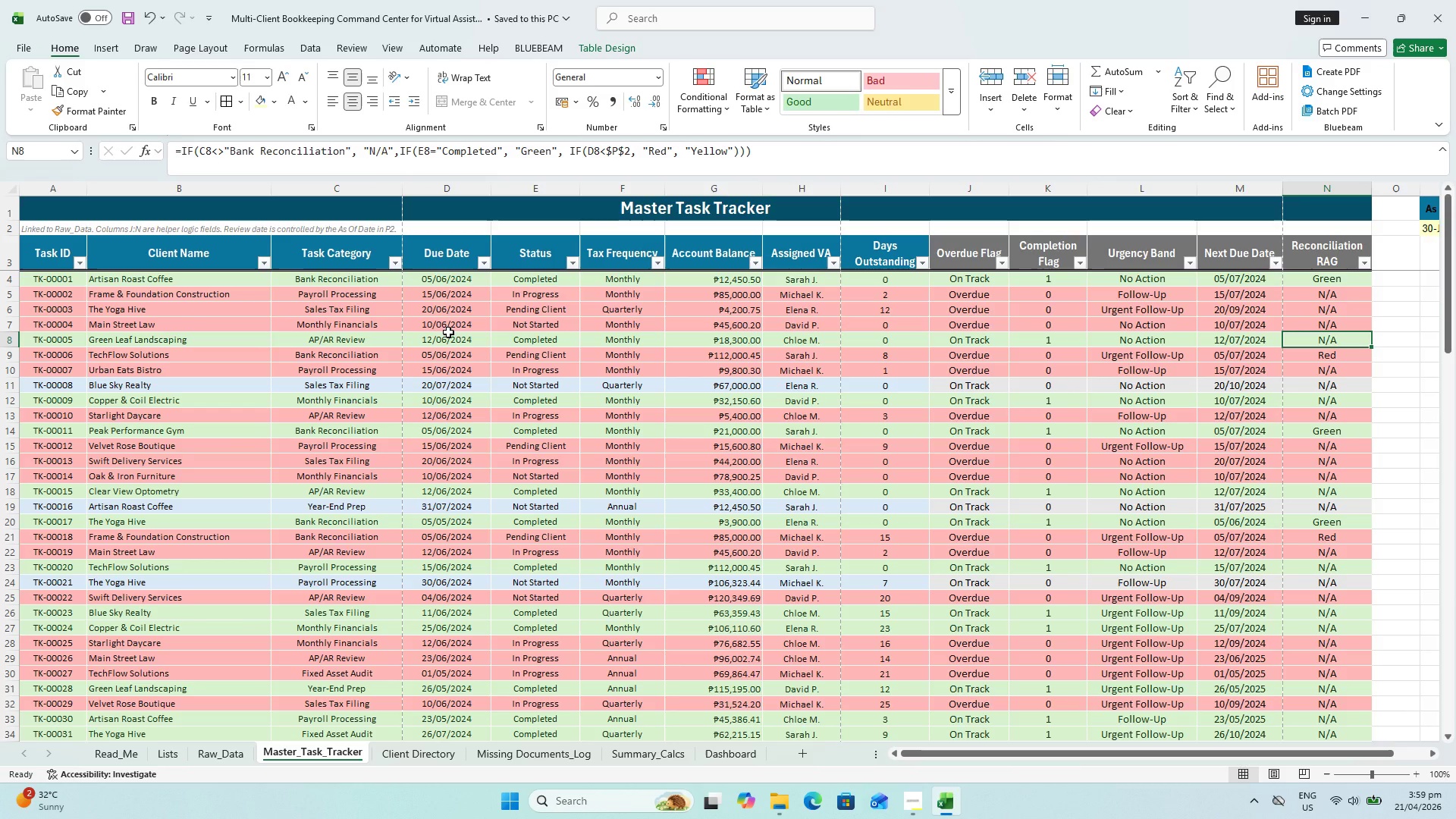 
left_click([559, 340])
 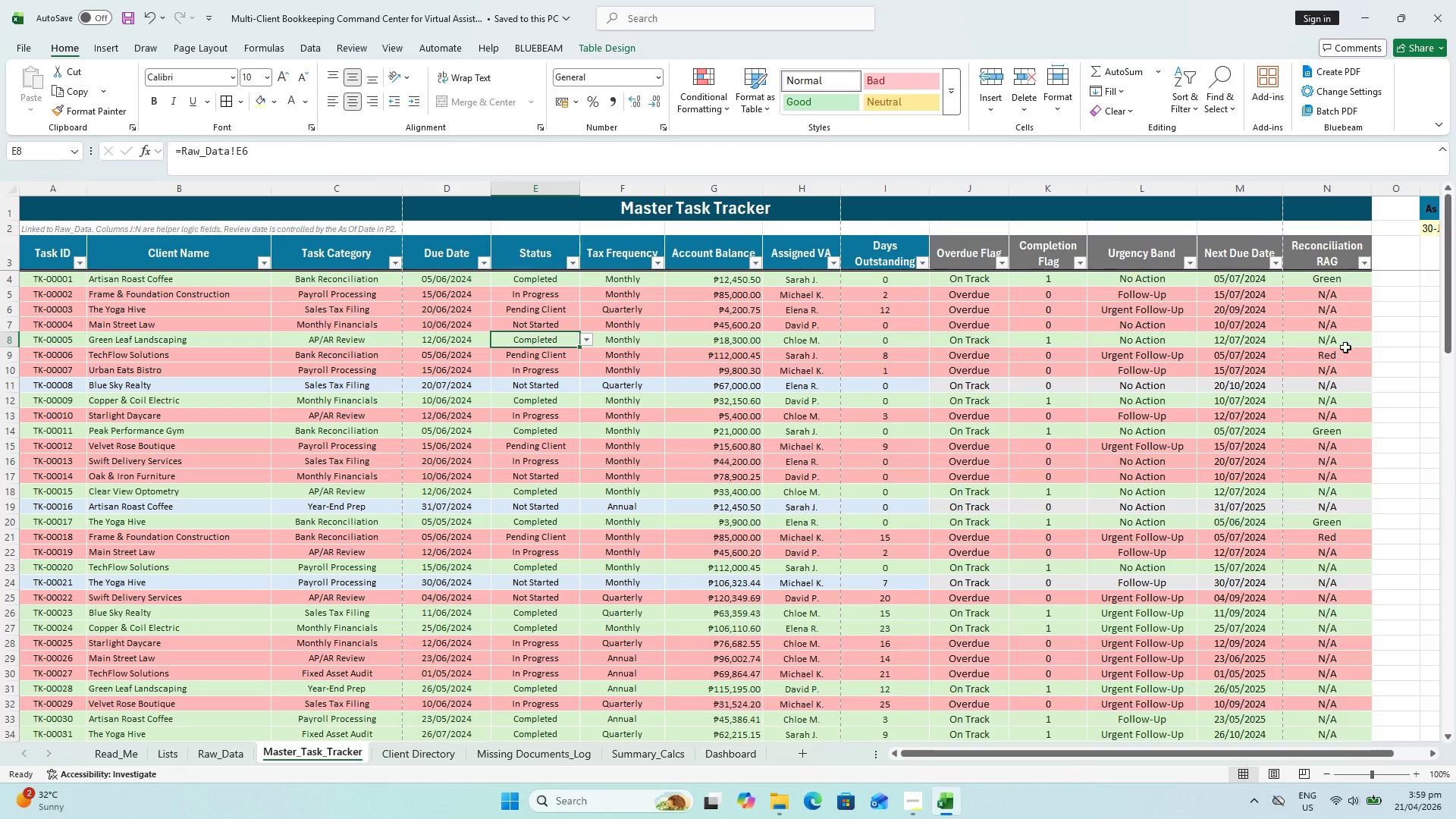 
left_click([1345, 347])
 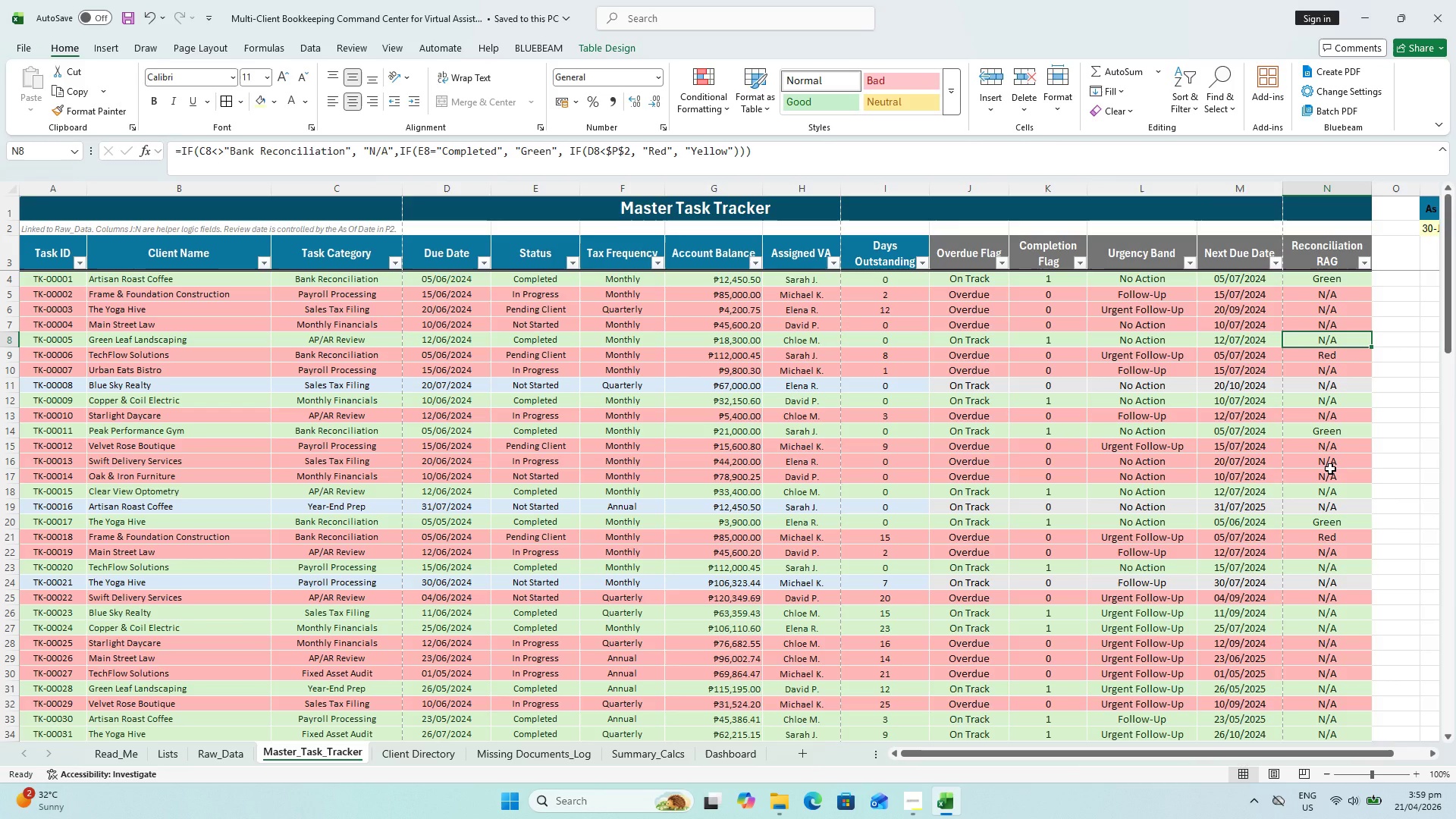 
wait(6.67)
 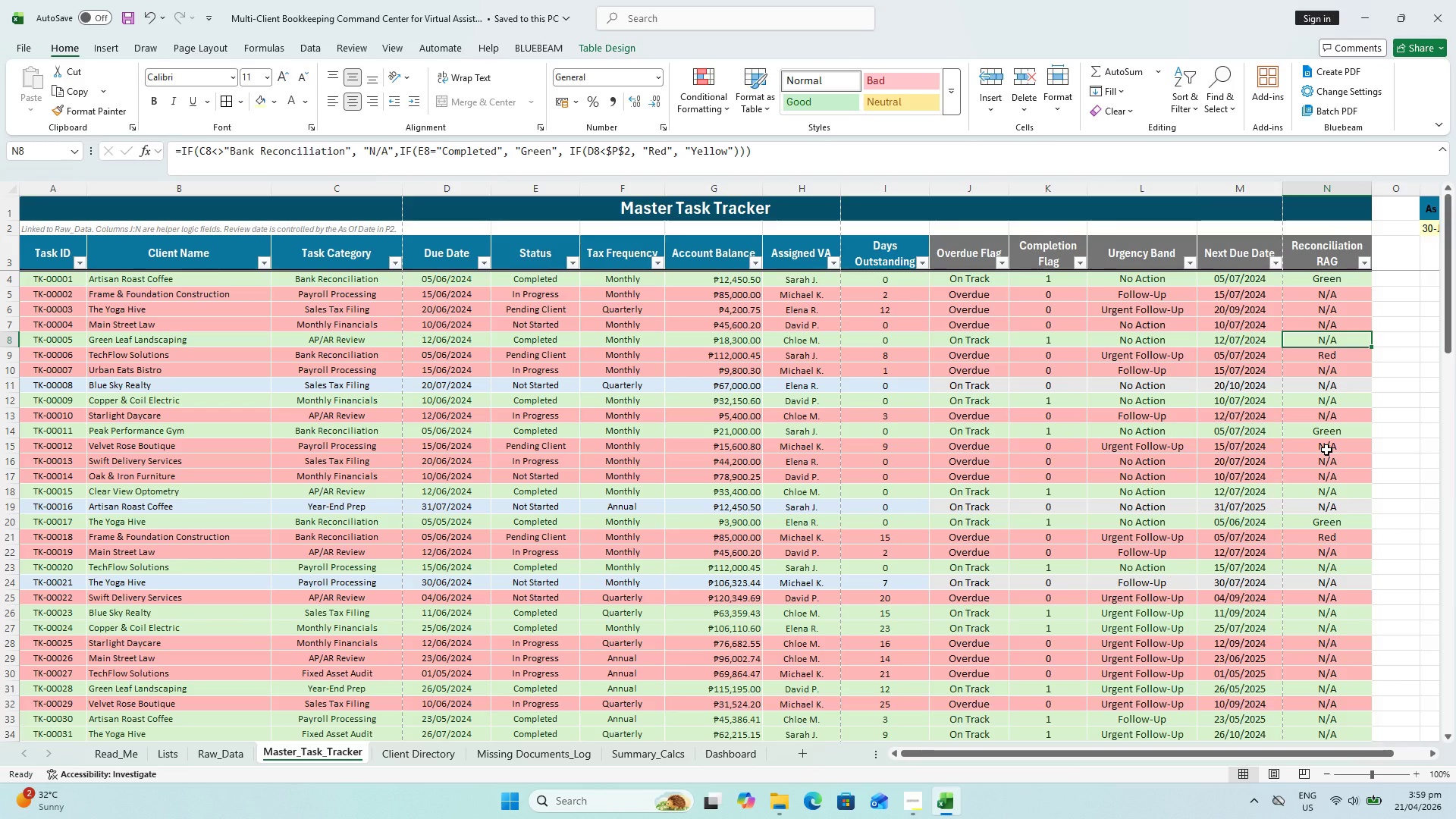 
key(Control+ControlLeft)
 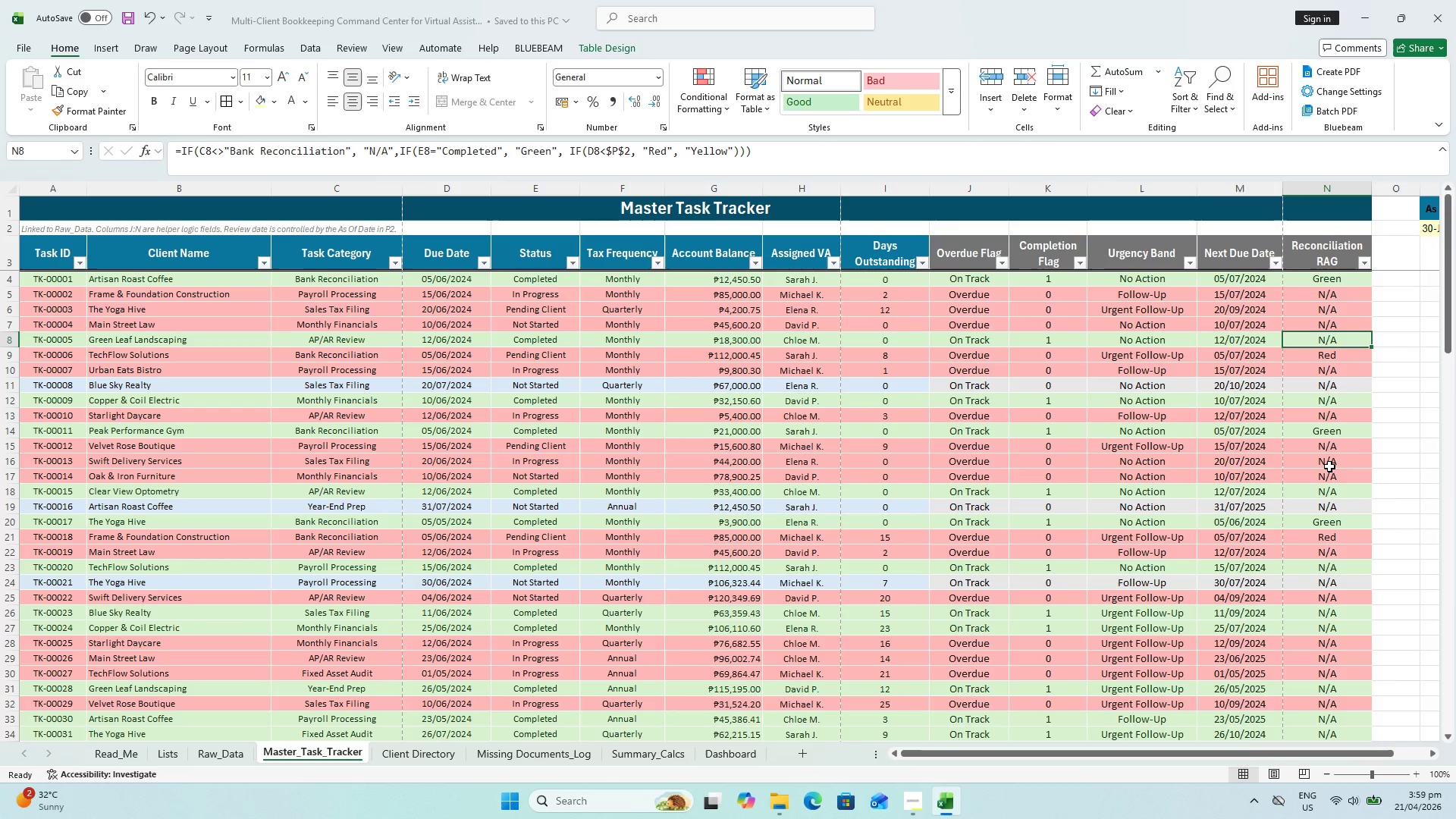 
key(Control+S)
 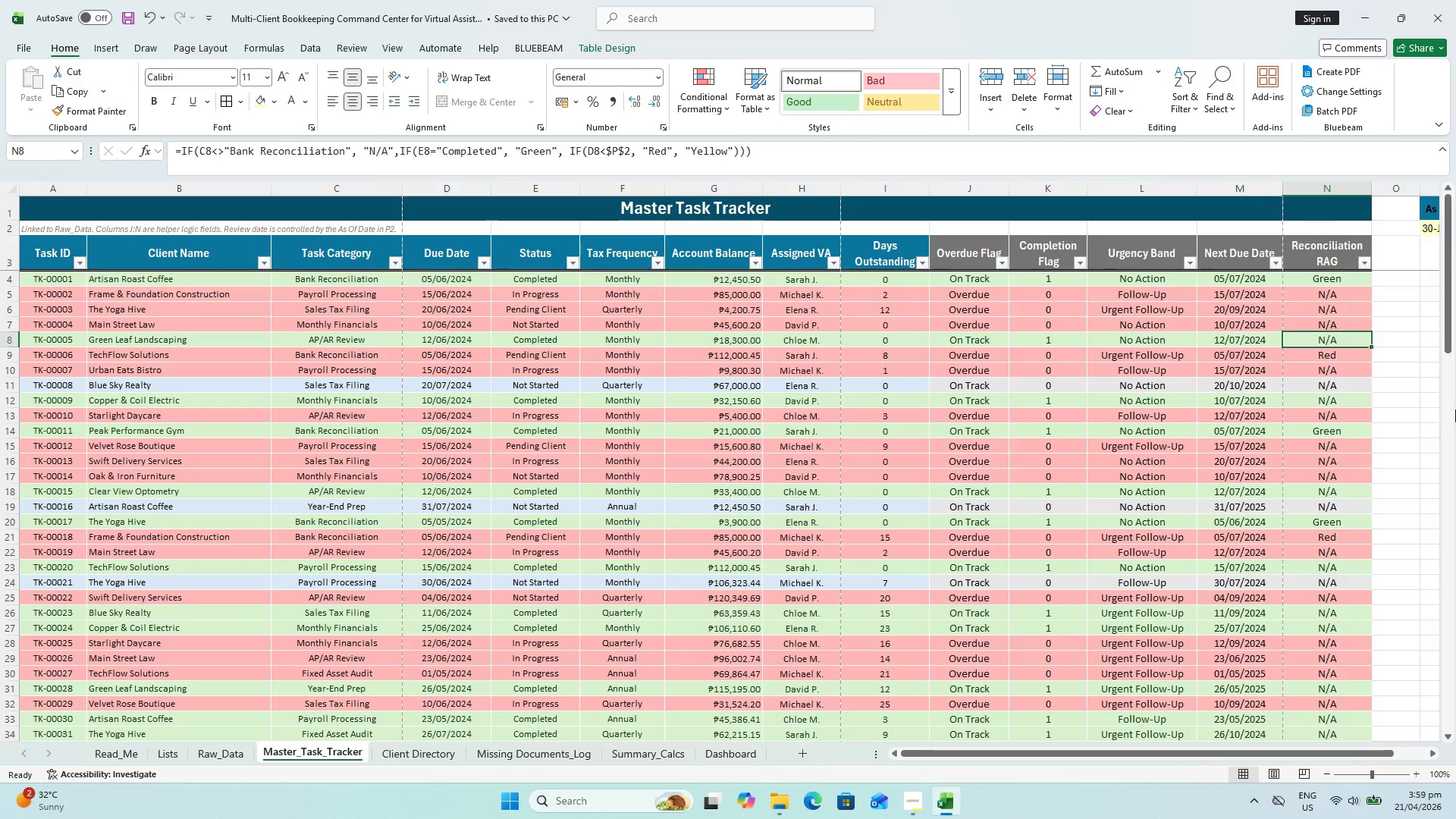 
left_click([1306, 278])
 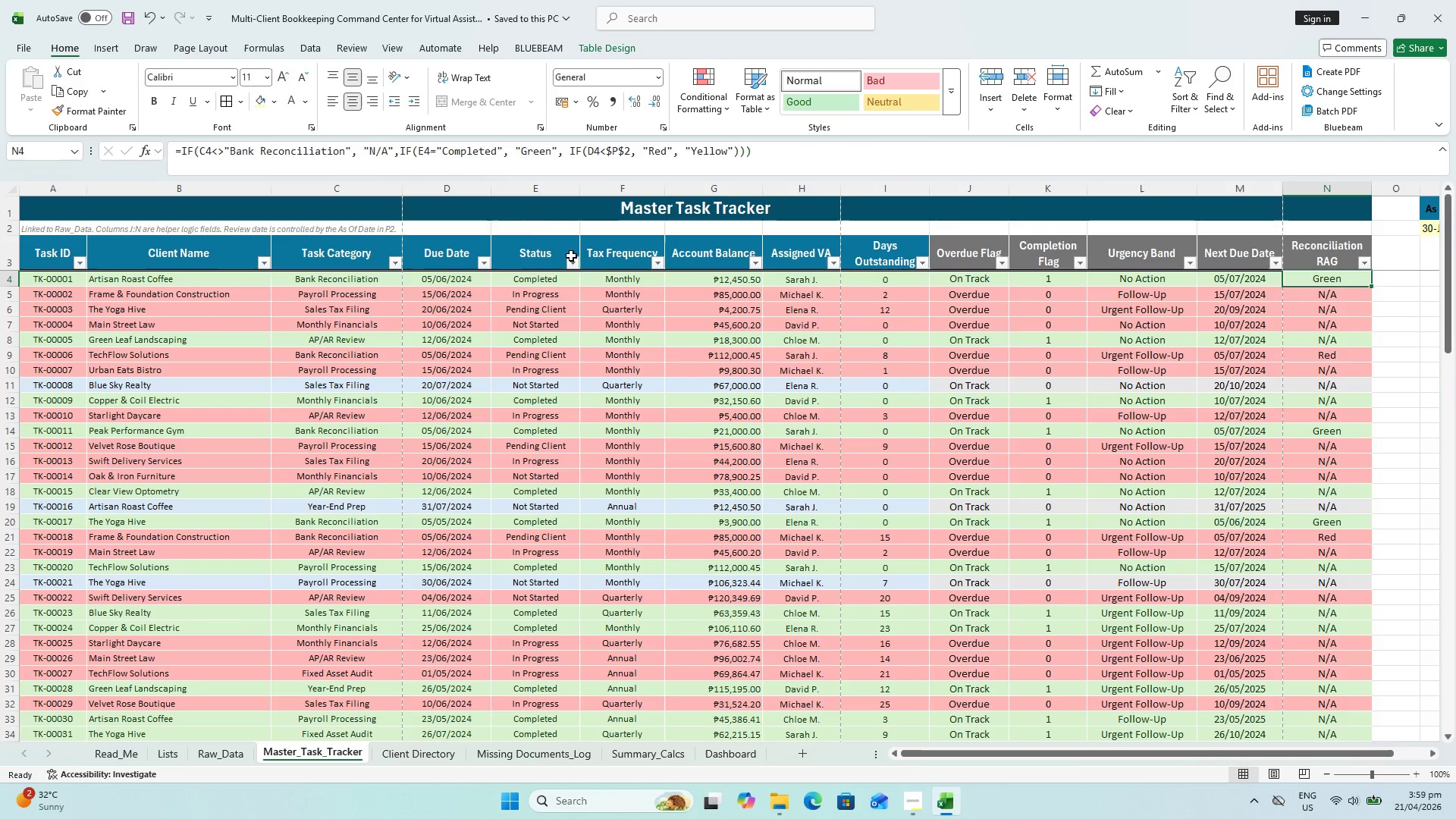 
scroll: coordinate [539, 230], scroll_direction: up, amount: 2.0
 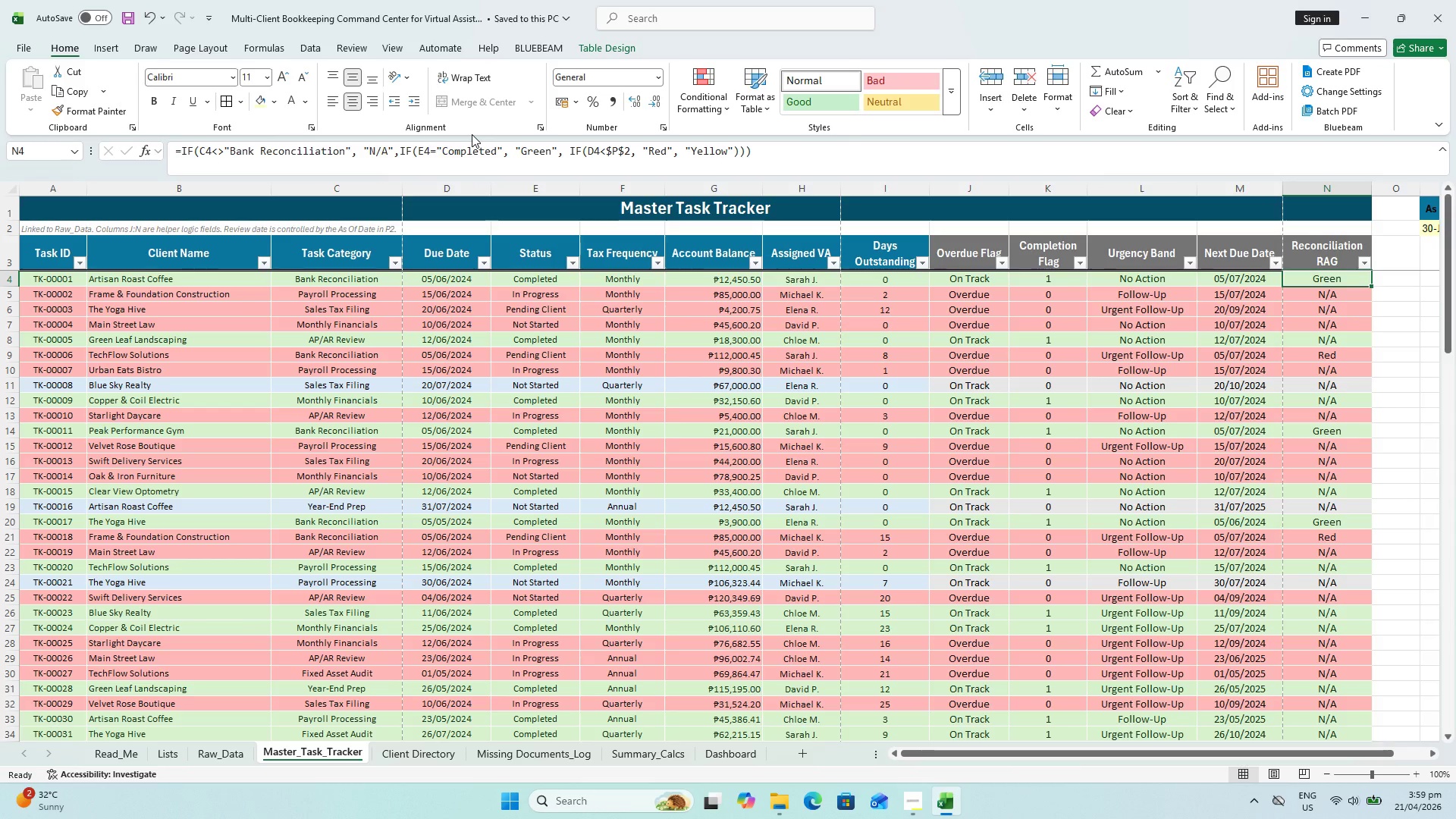 
wait(22.61)
 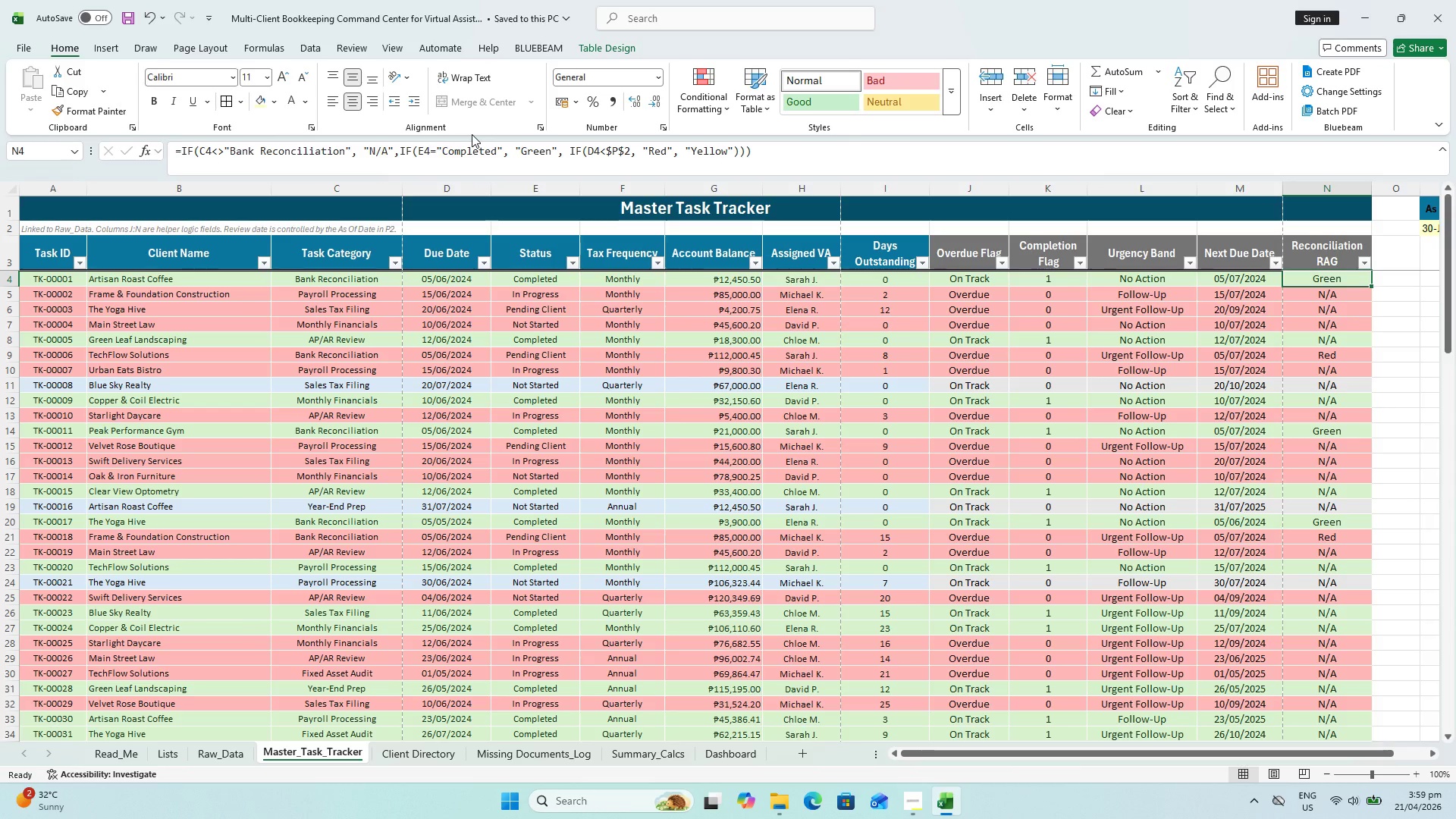 
mouse_move([646, 137])
 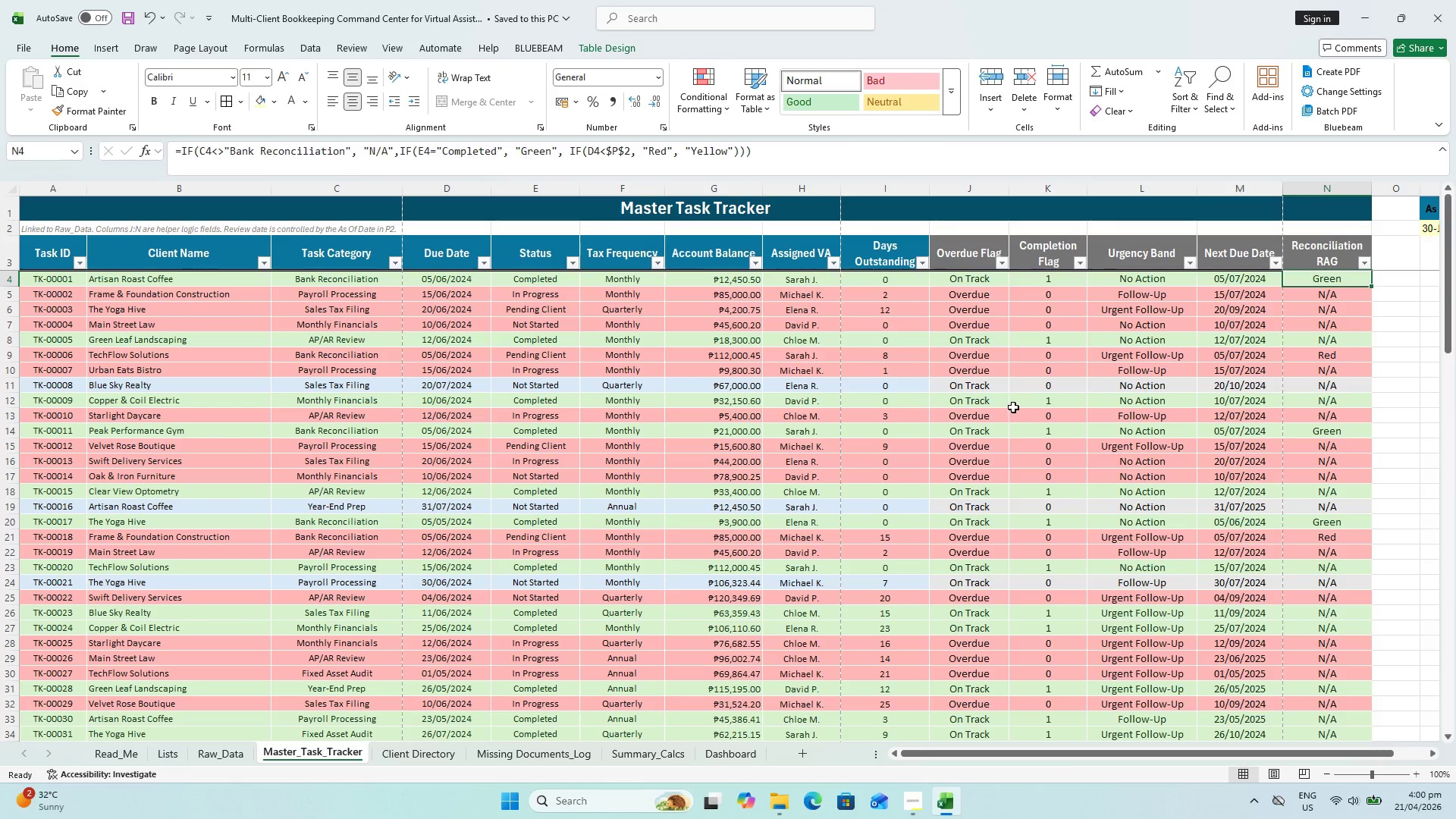 
wait(18.12)
 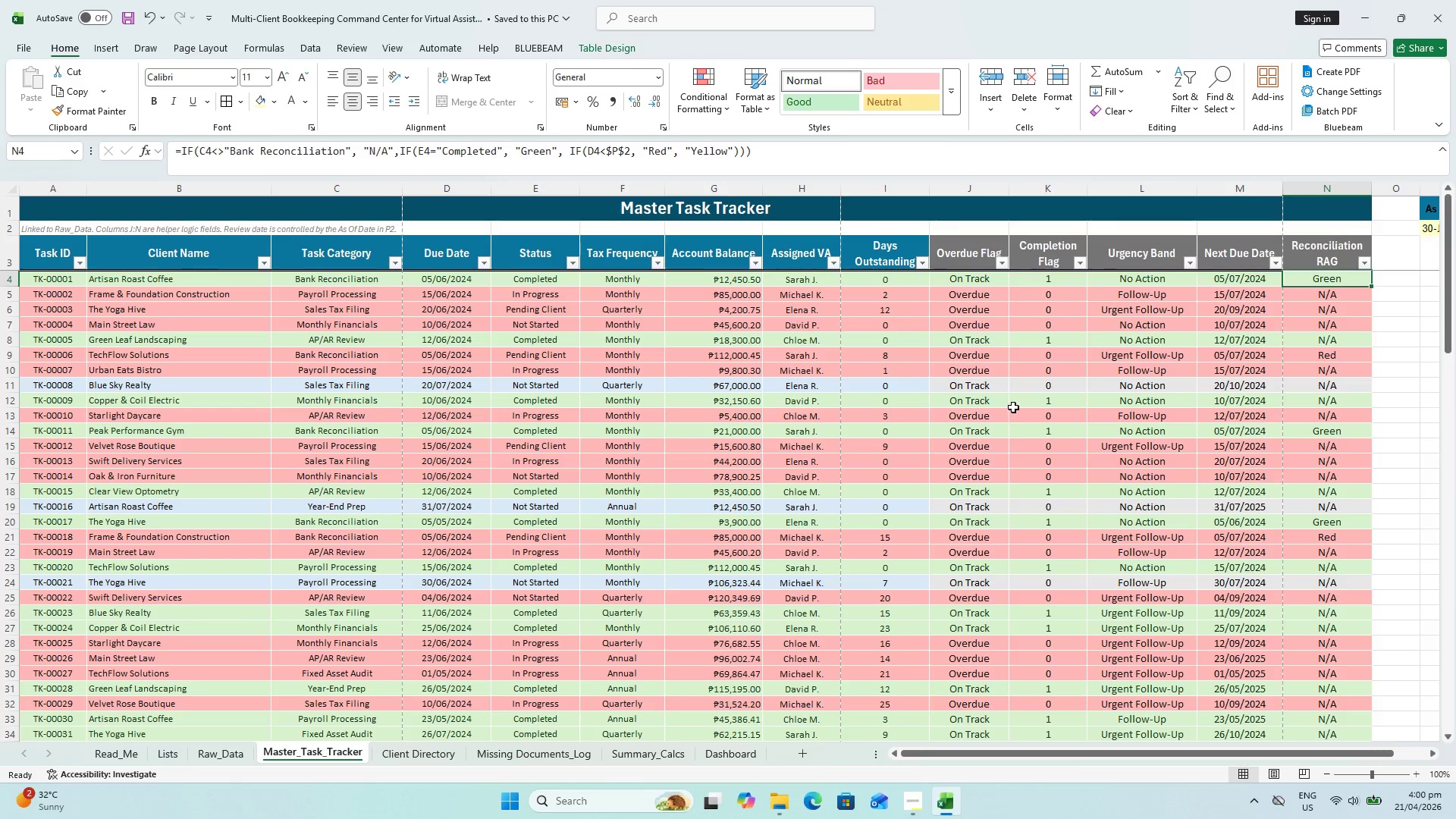 
left_click([1150, 281])
 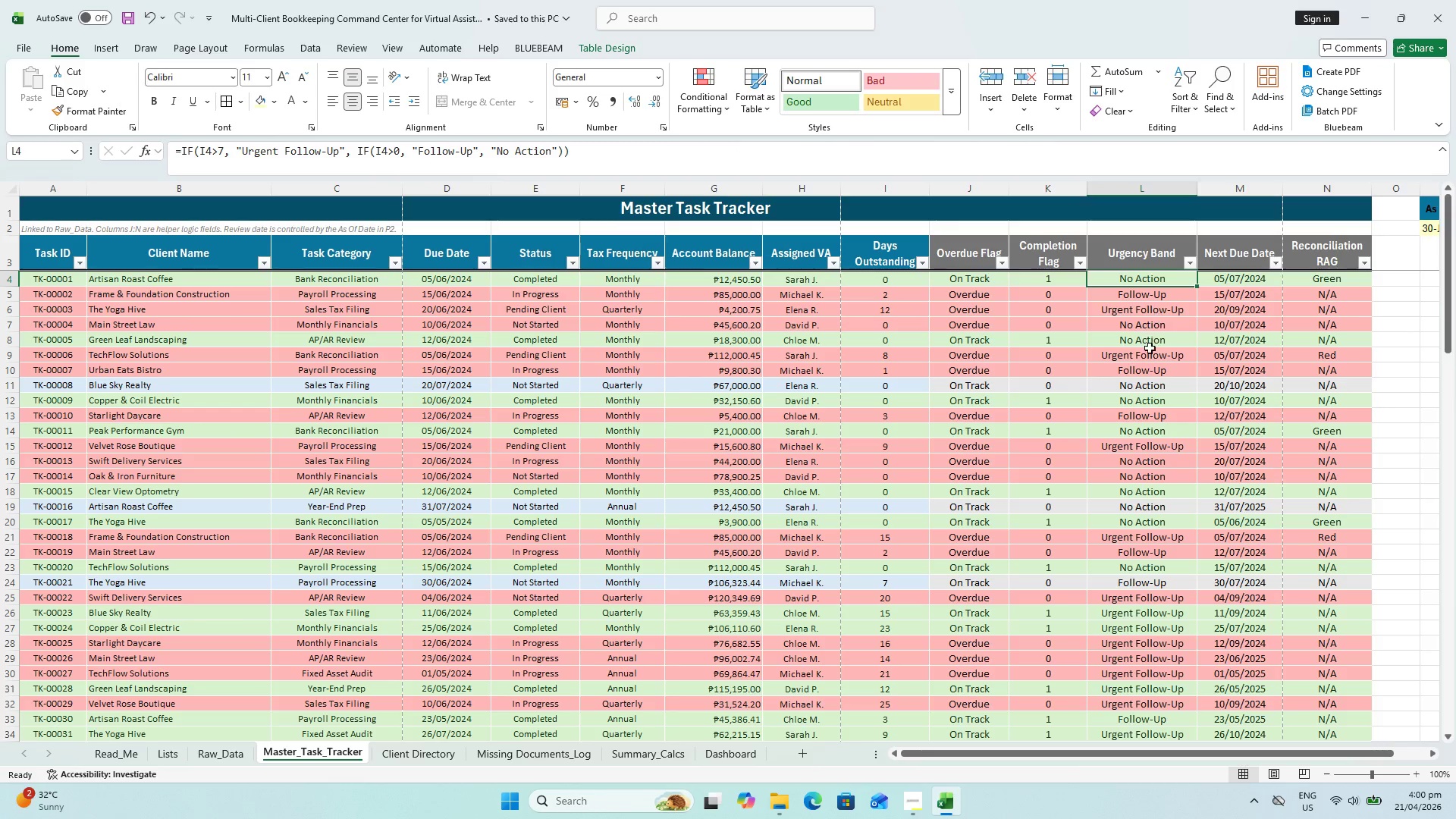 
left_click([1150, 348])
 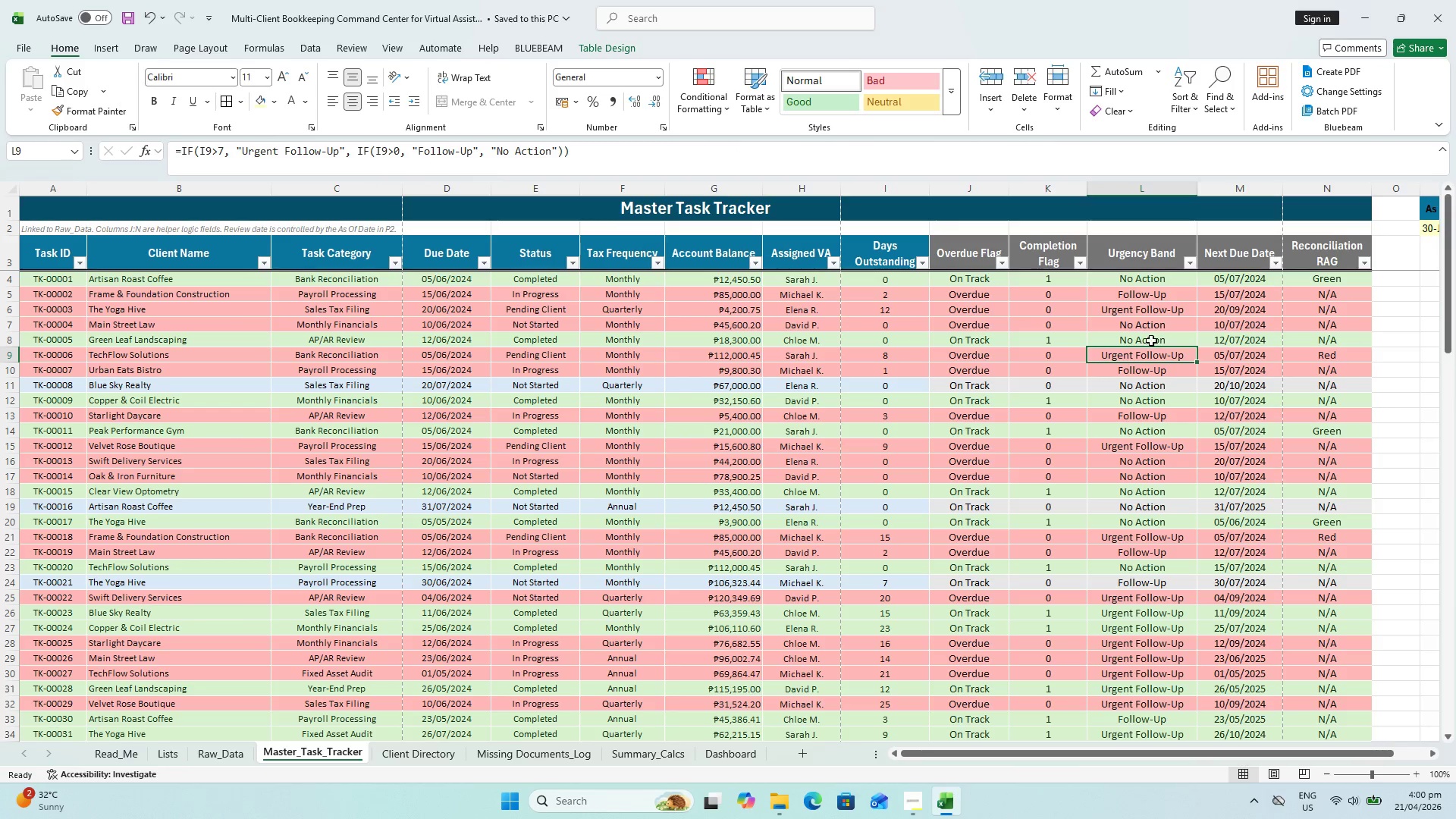 
double_click([1152, 337])
 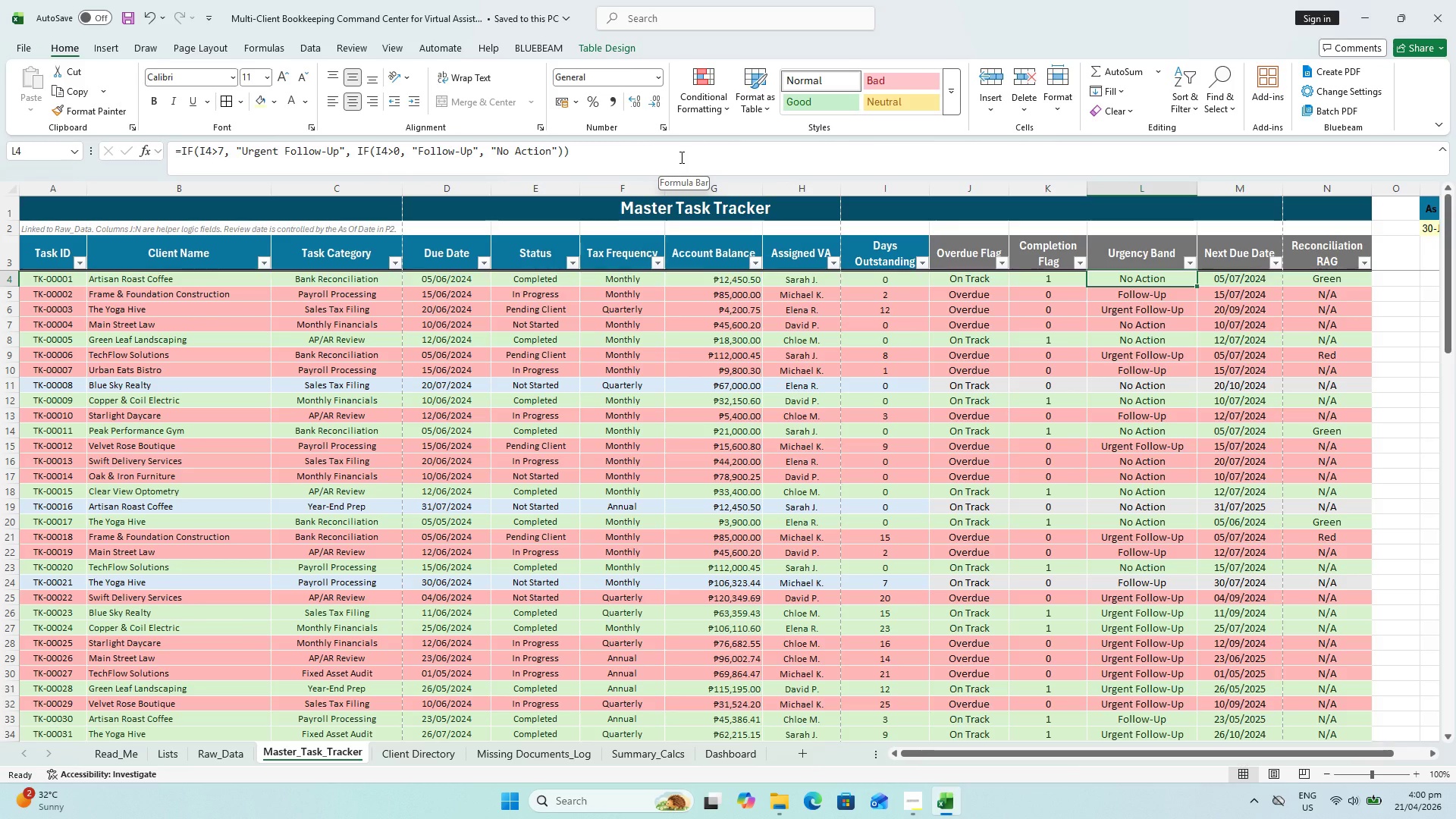 
wait(26.06)
 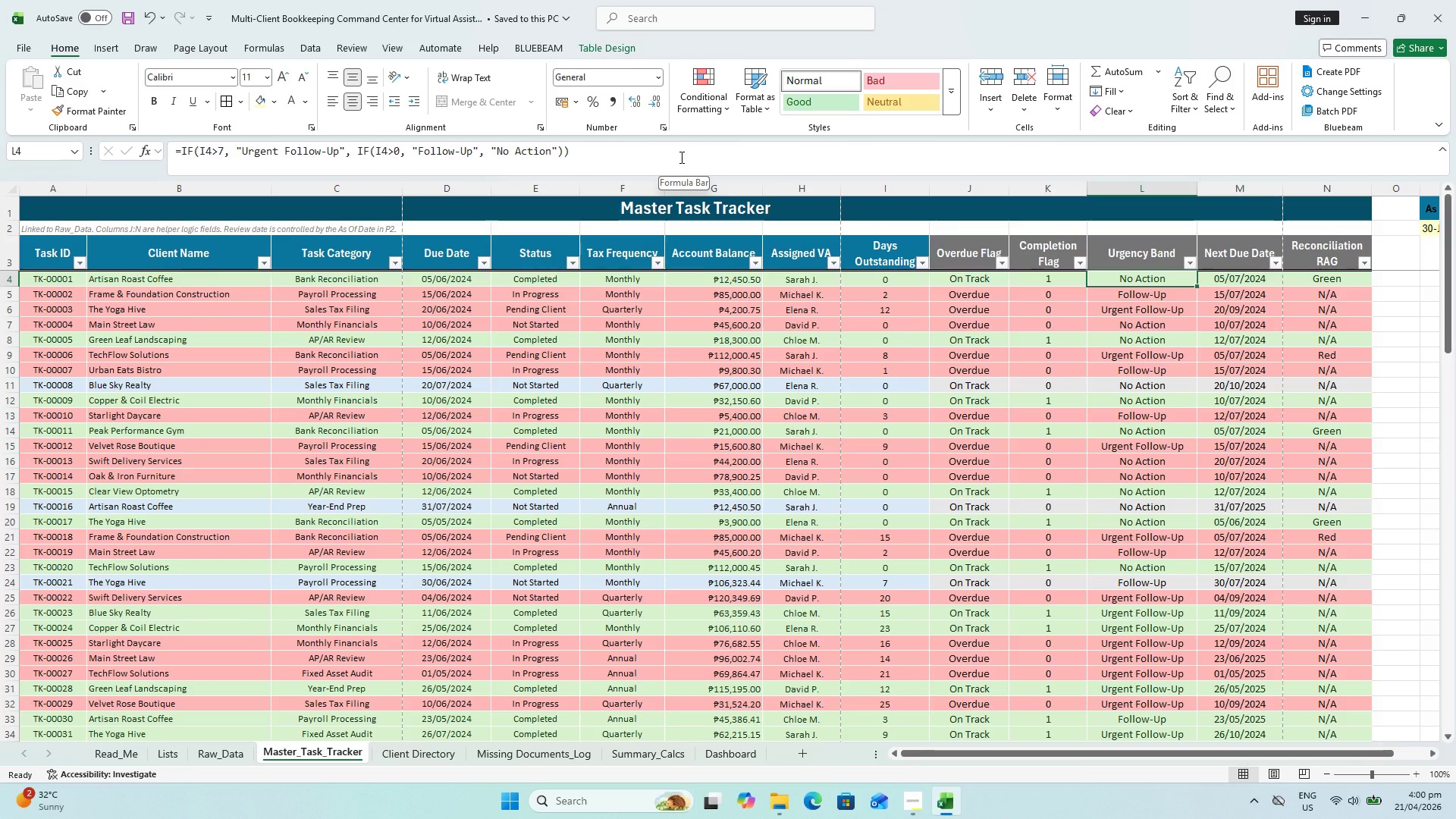 
scroll: coordinate [632, 300], scroll_direction: up, amount: 4.0
 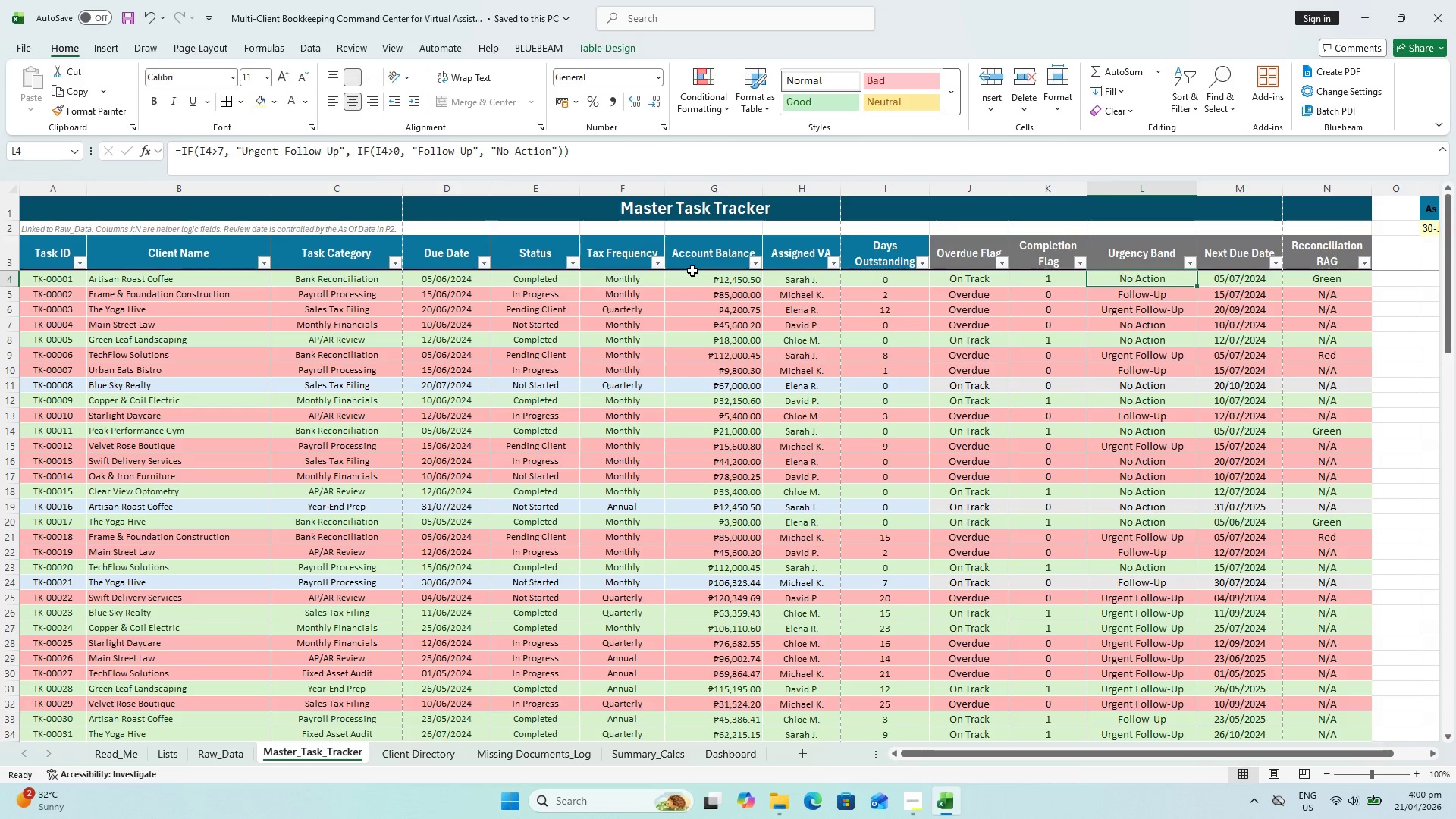 
wait(9.71)
 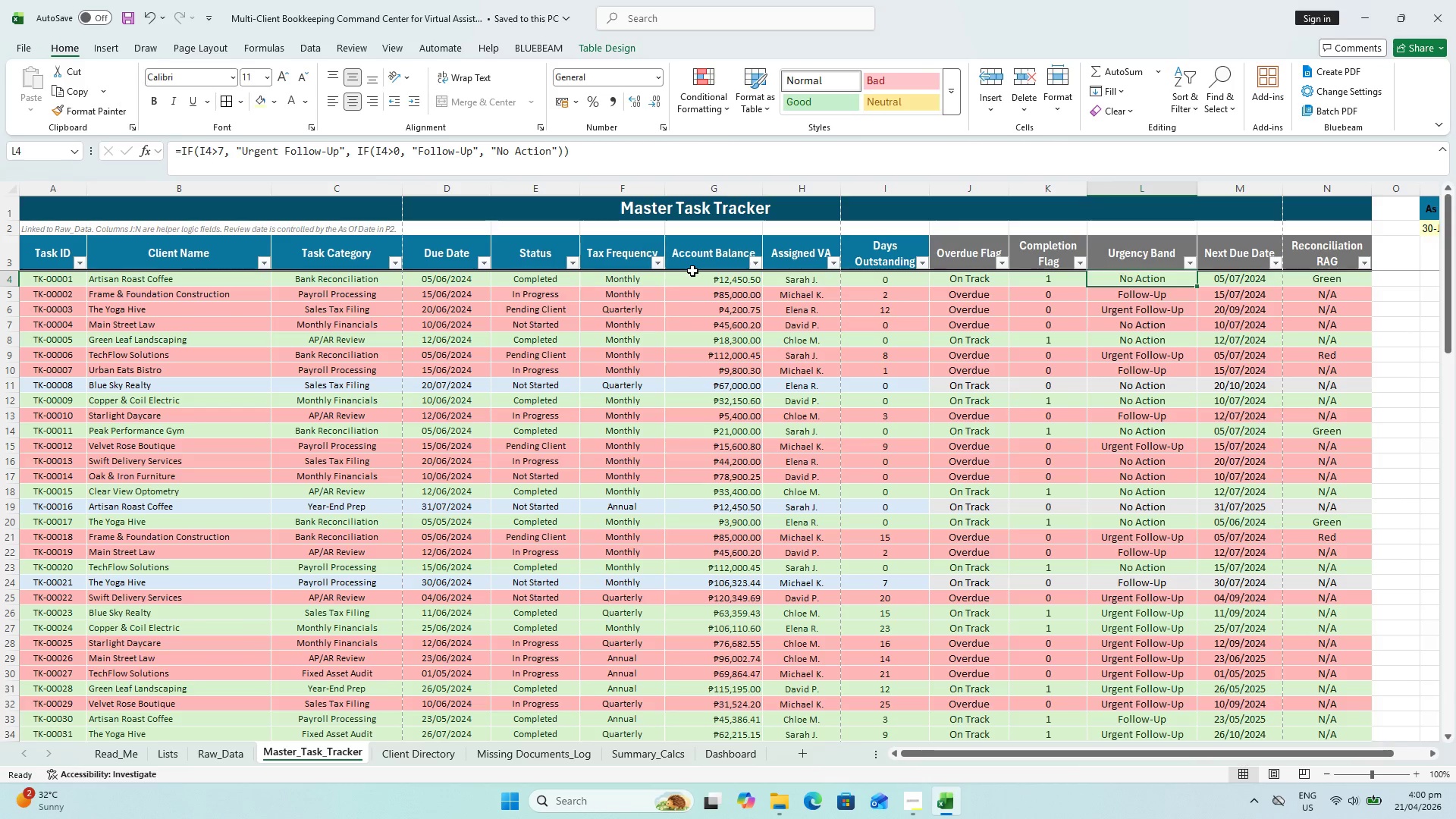 
double_click([667, 191])
 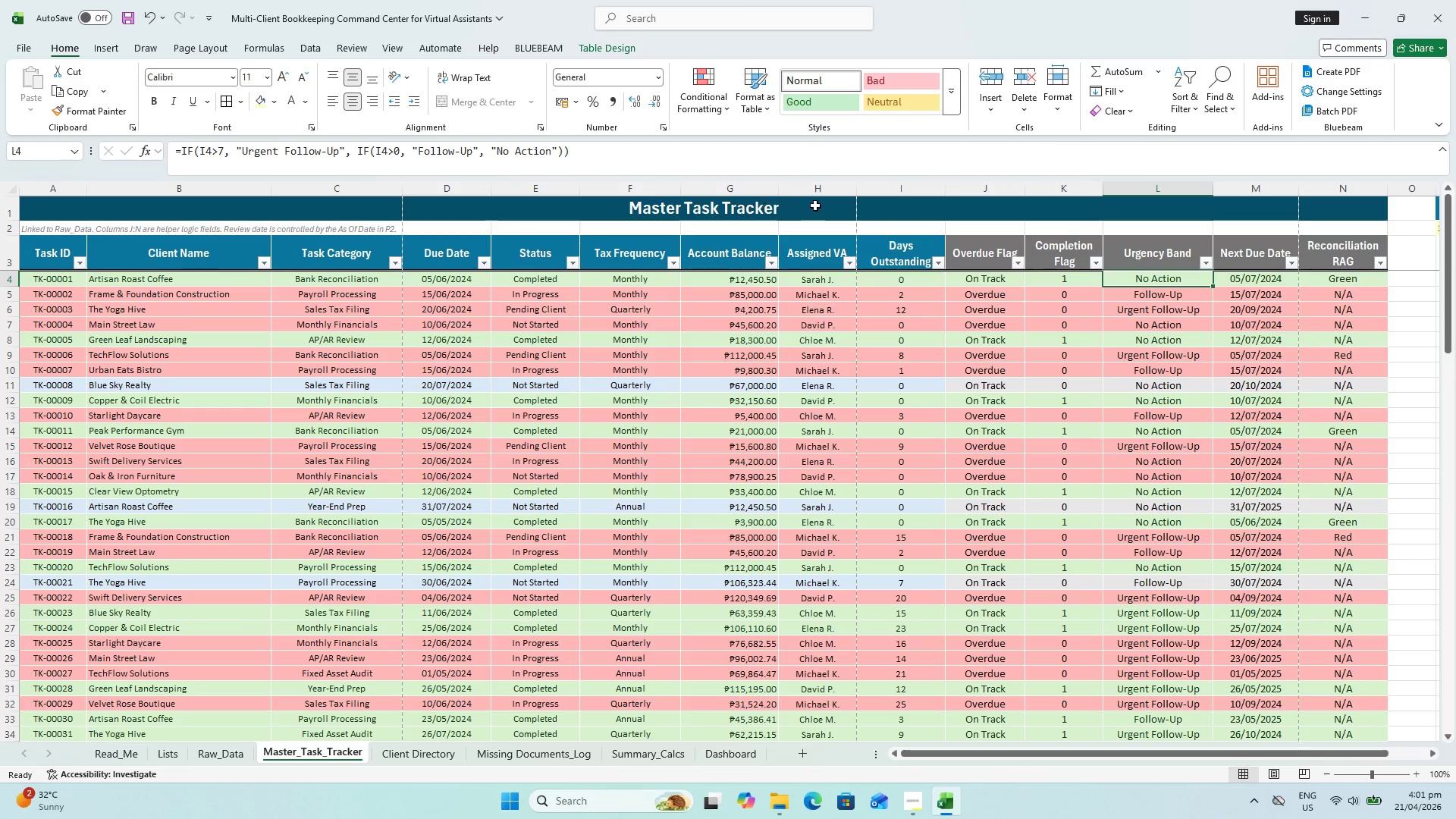 
double_click([861, 190])
 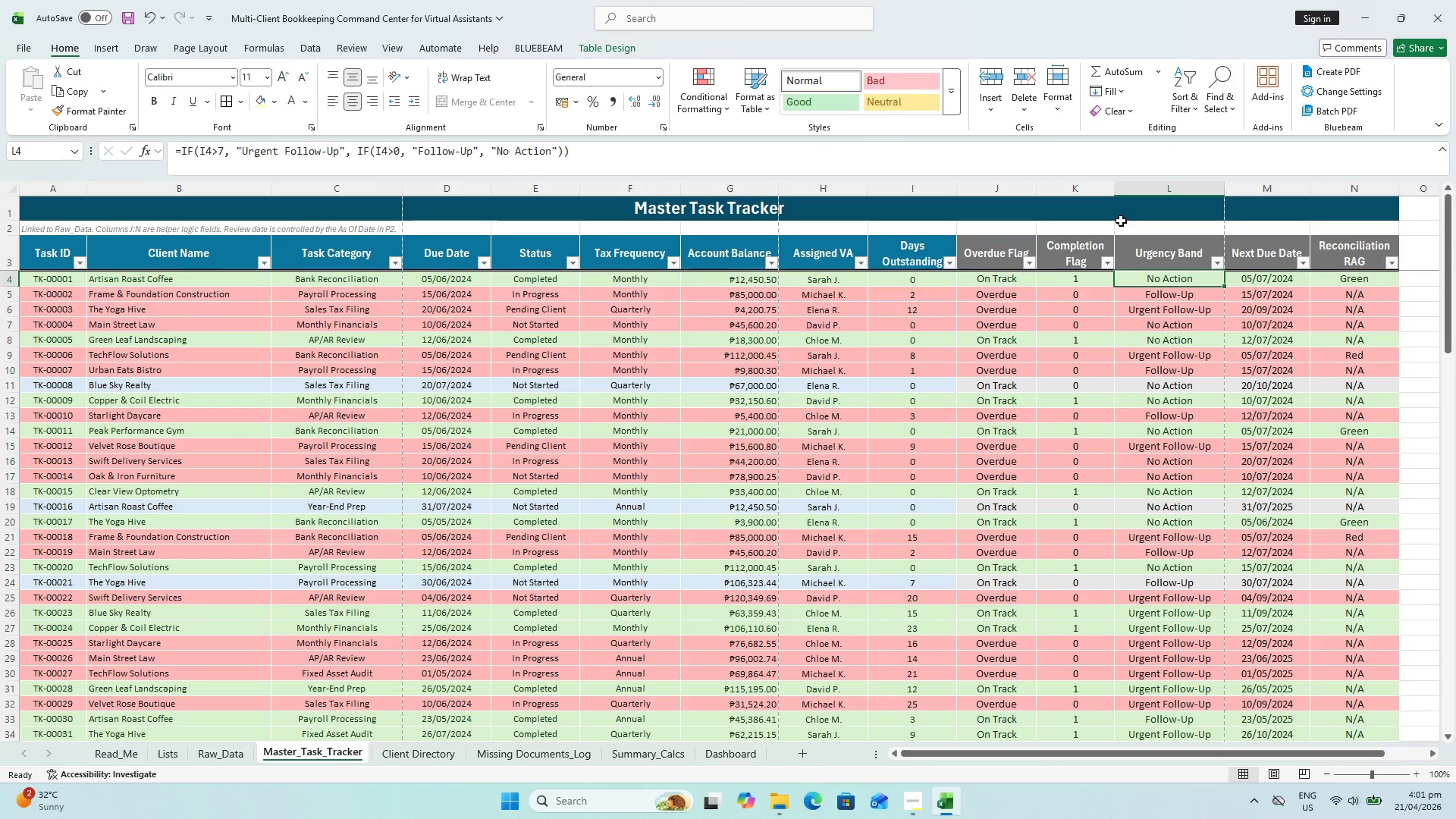 
wait(10.09)
 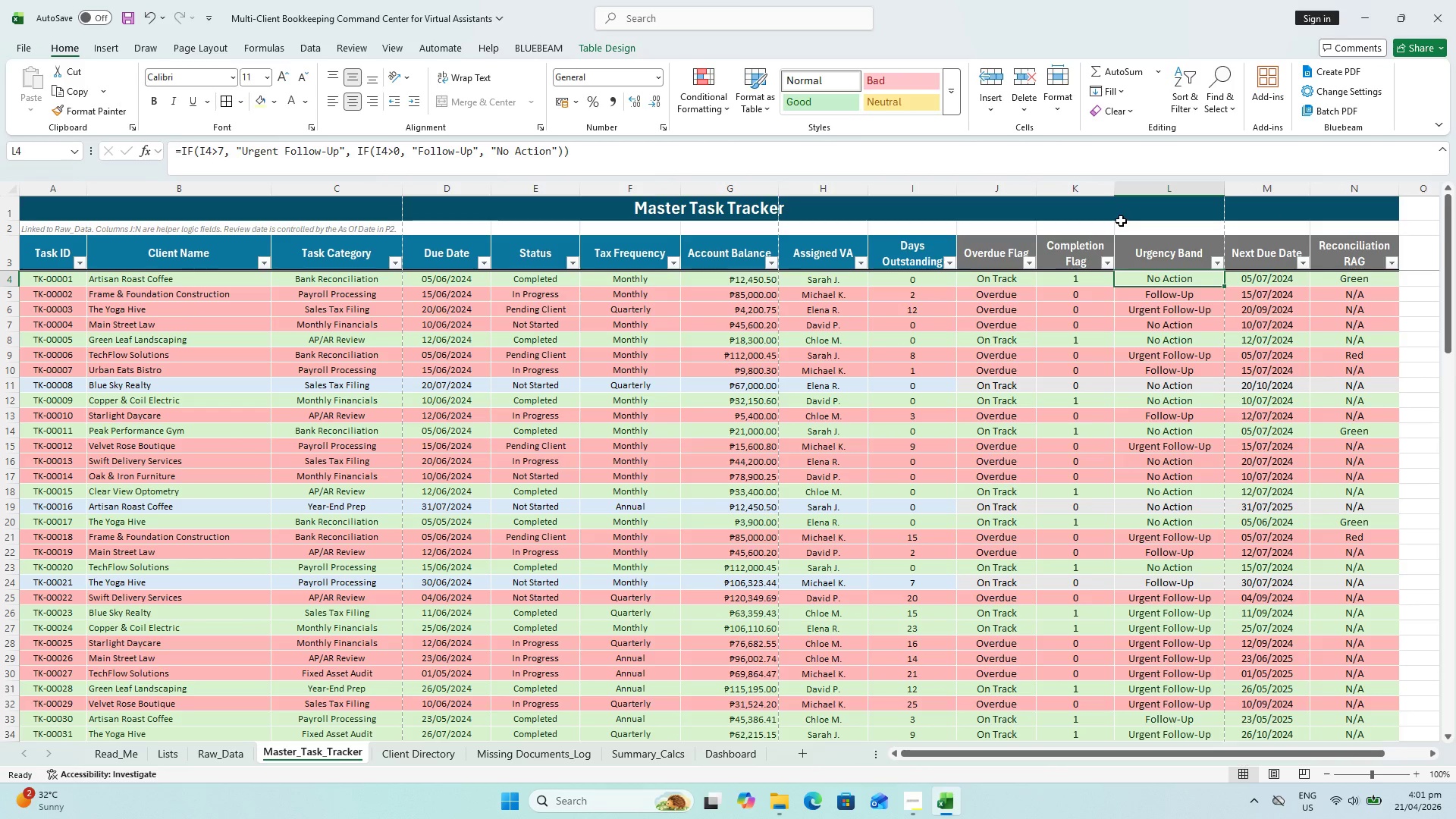 
left_click([1402, 188])
 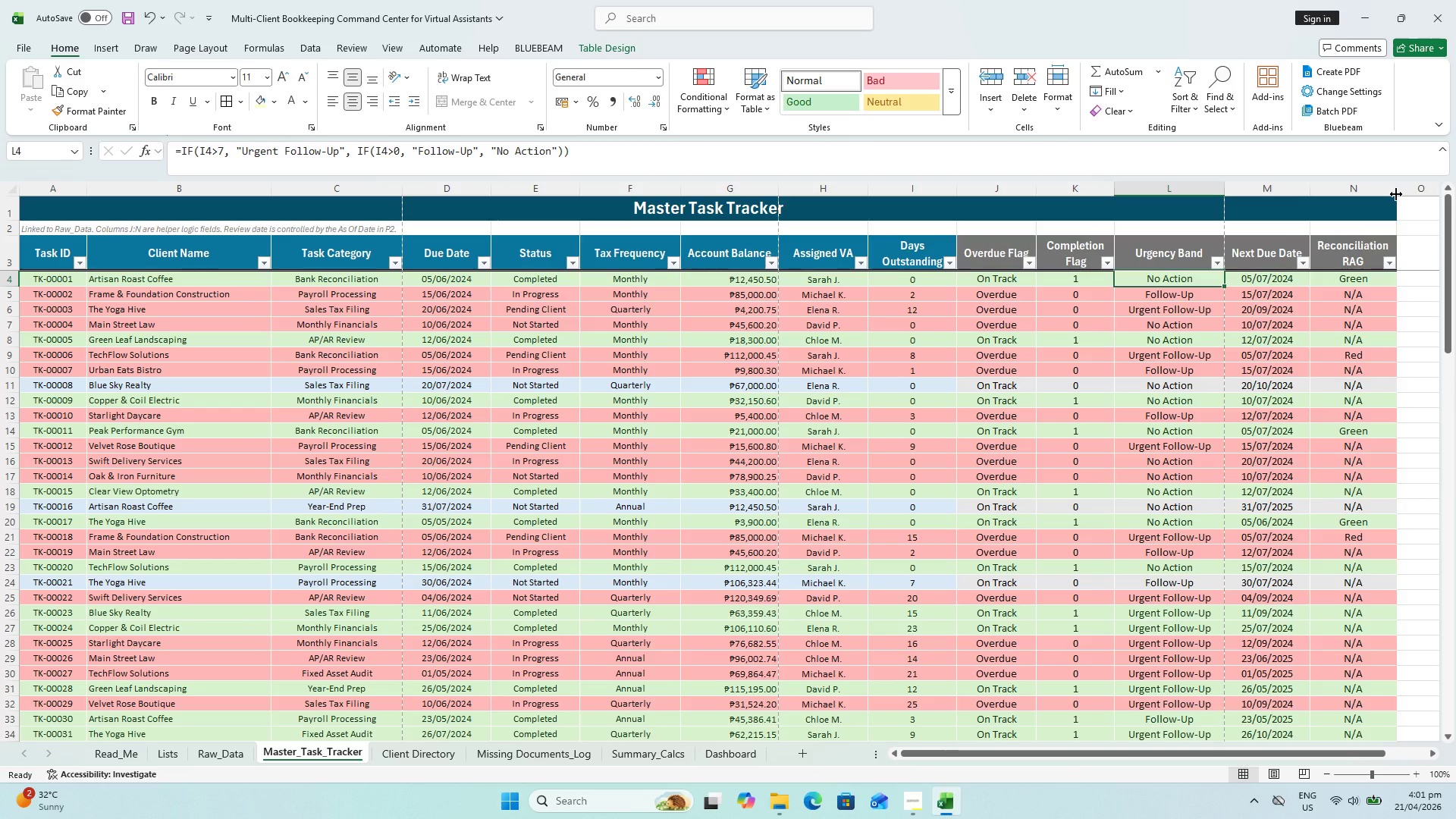 
key(Control+Z)
 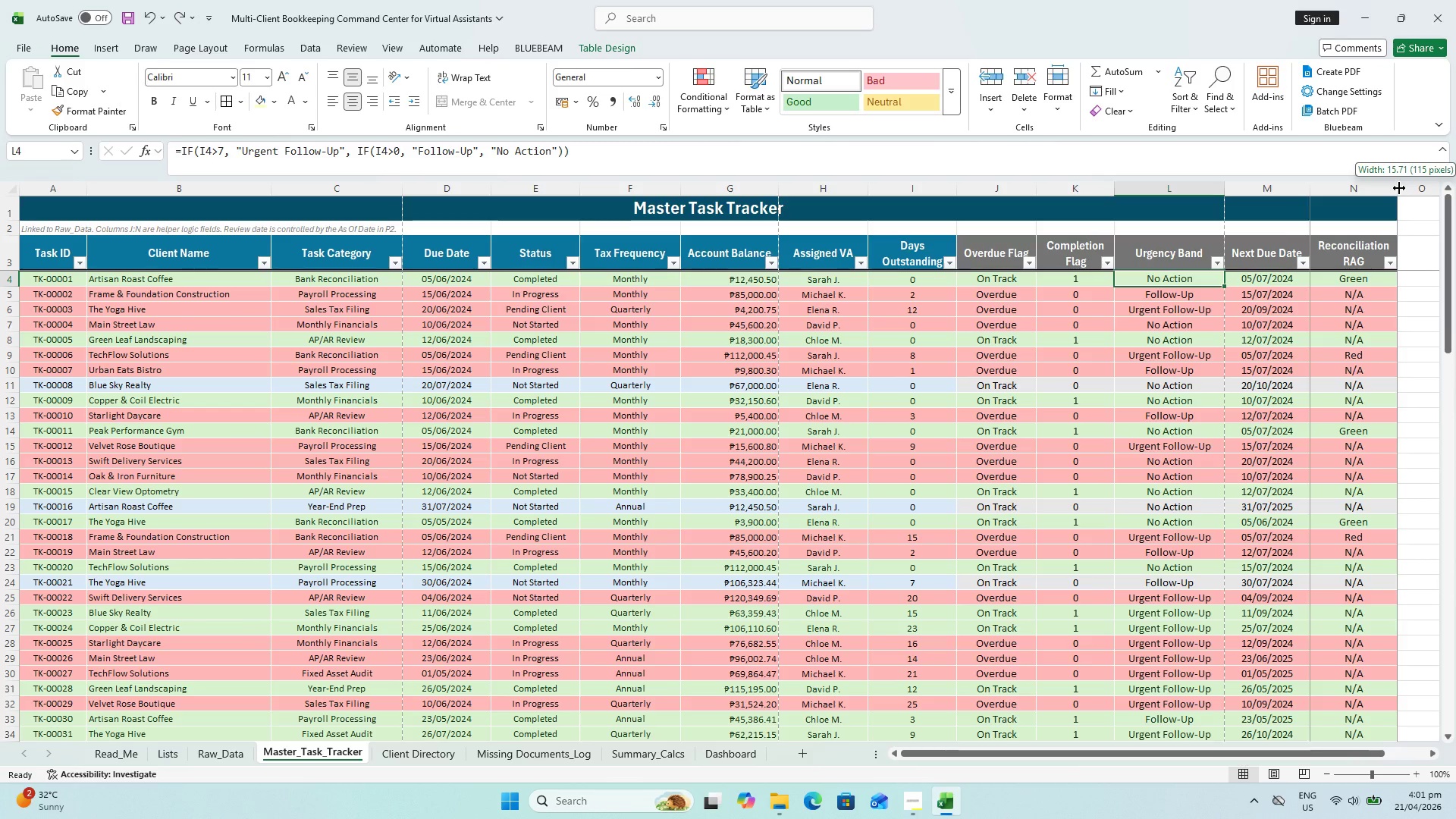 
double_click([1399, 188])
 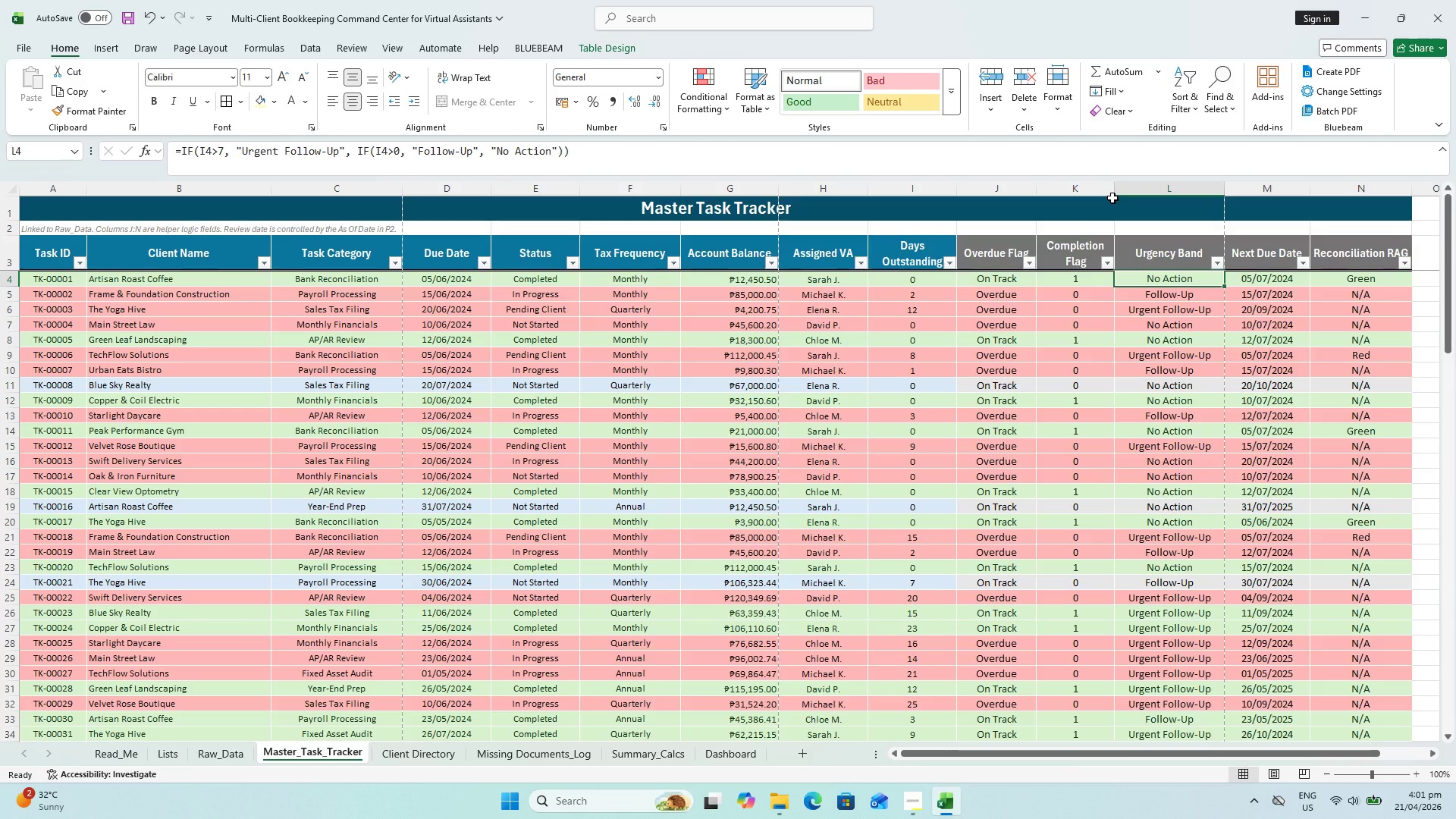 
double_click([1118, 191])
 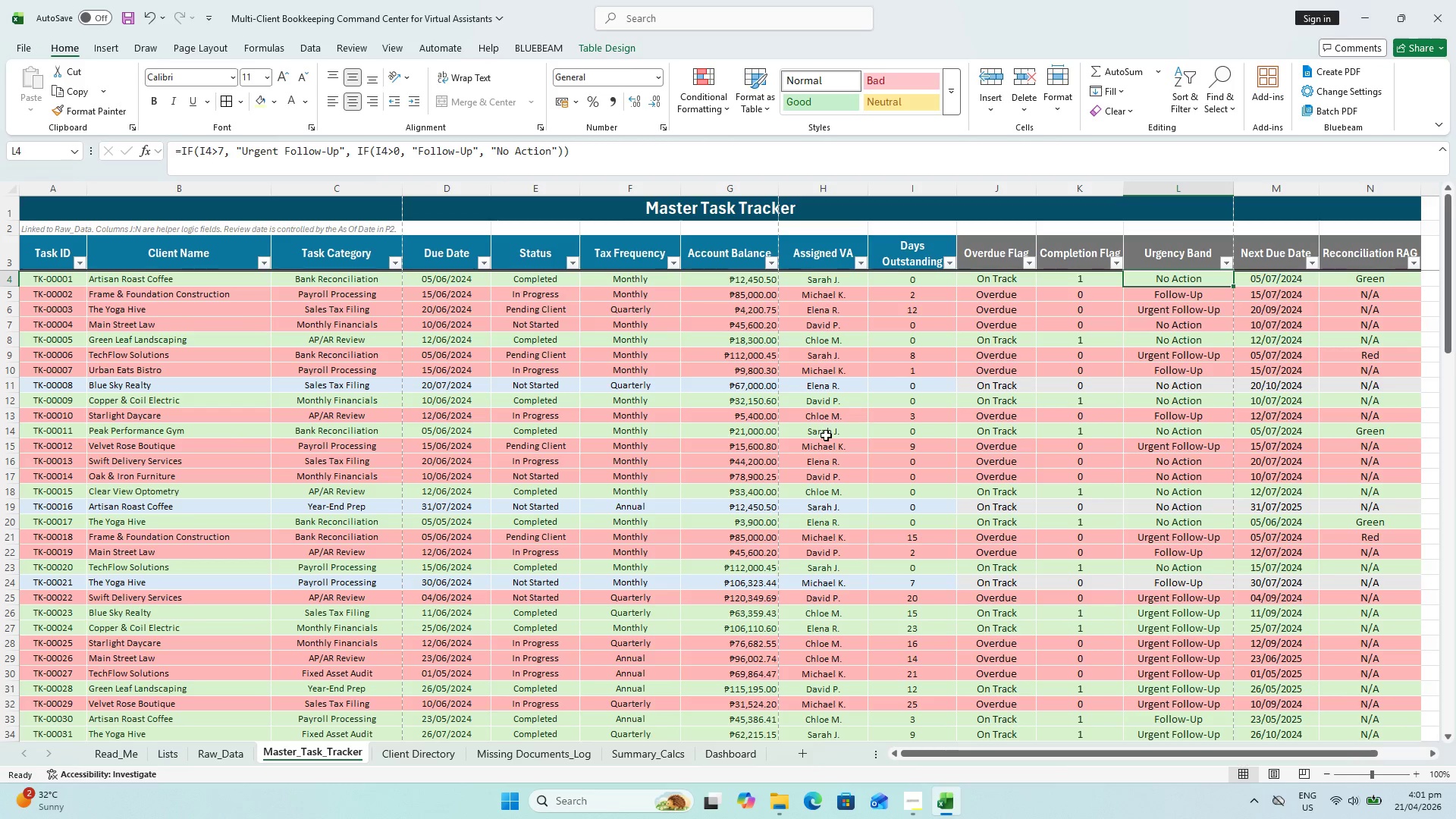 
left_click([826, 435])
 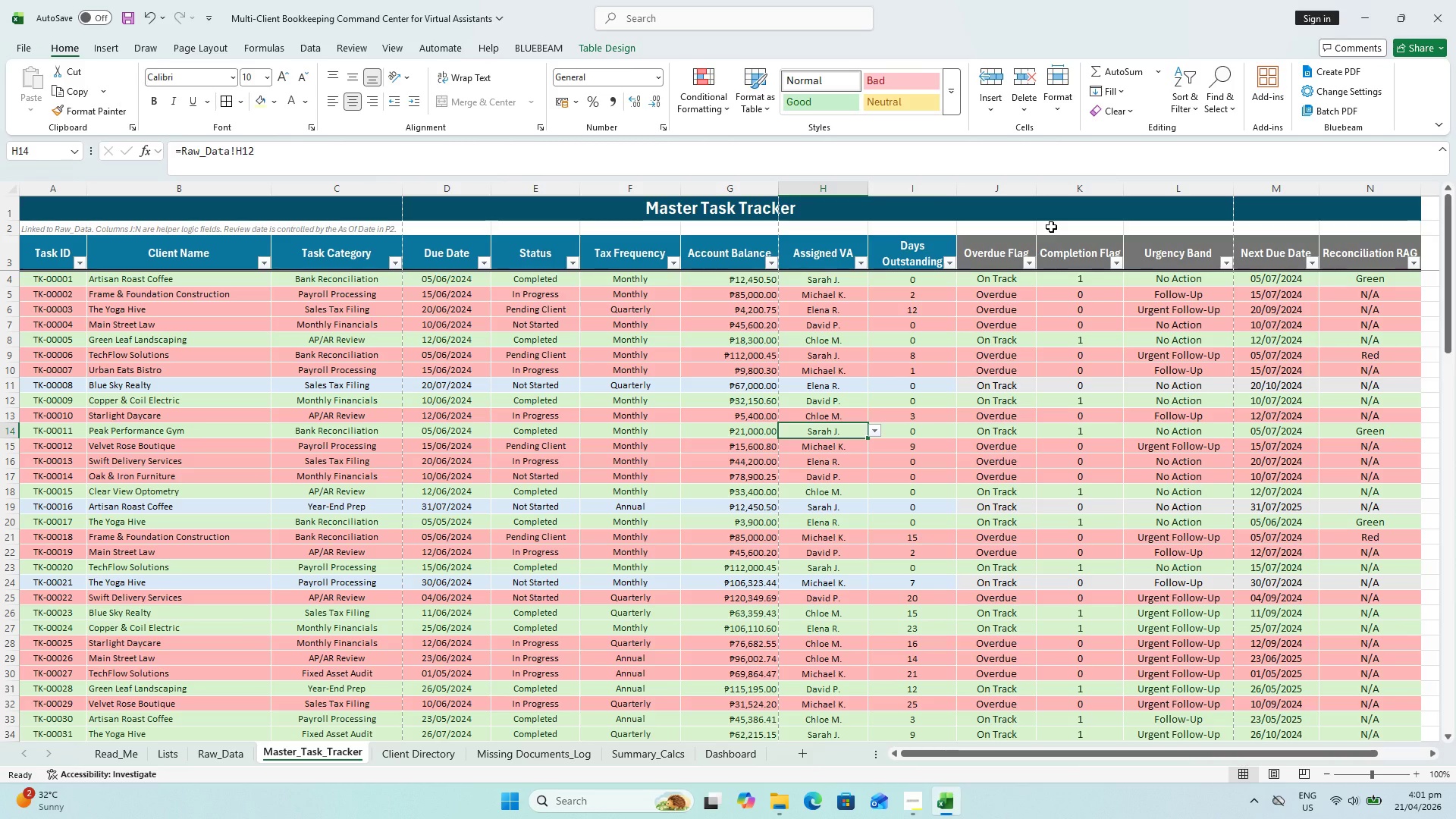 
wait(19.33)
 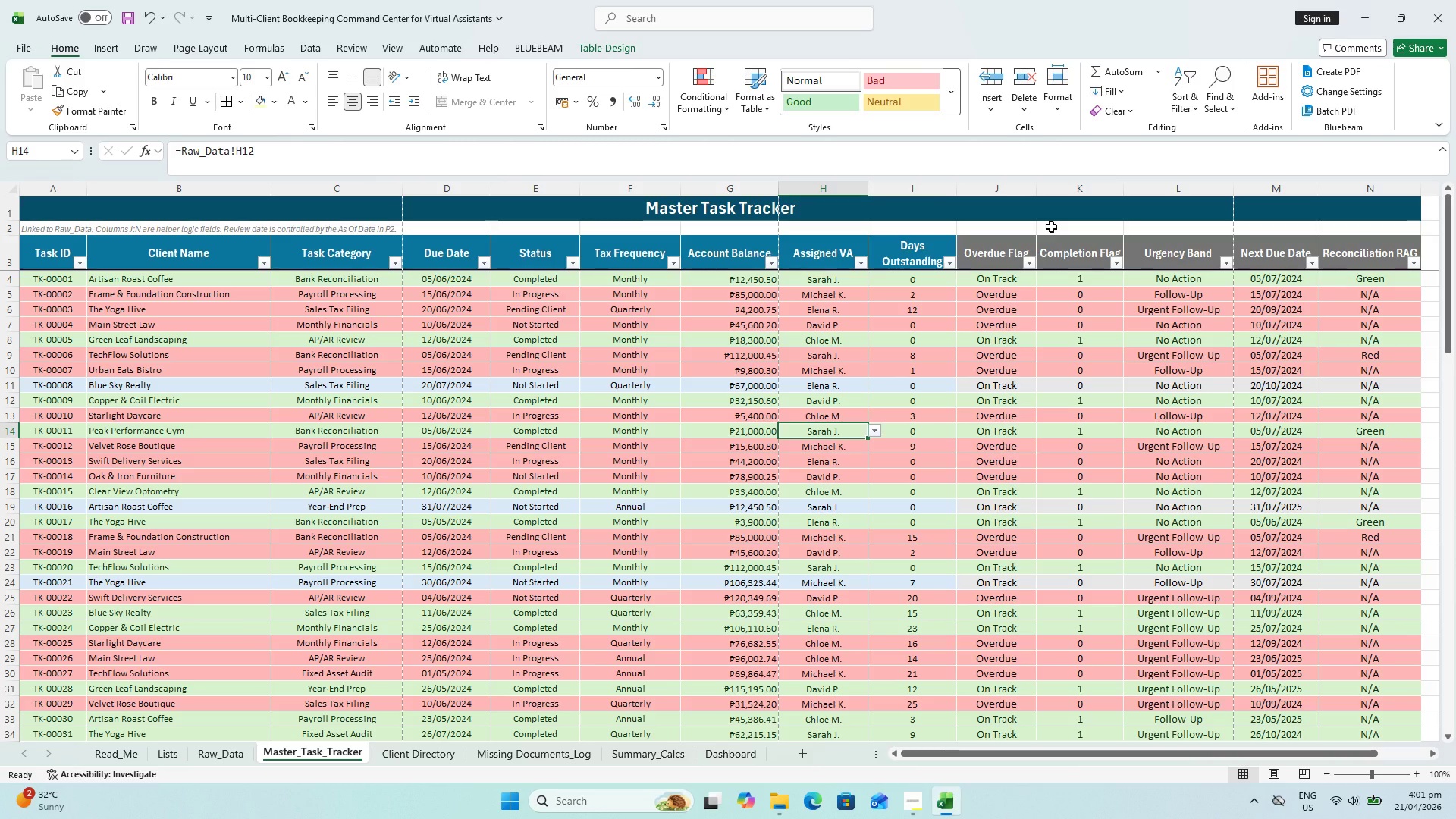 
left_click_drag(start_coordinate=[1147, 751], to_coordinate=[1266, 704])
 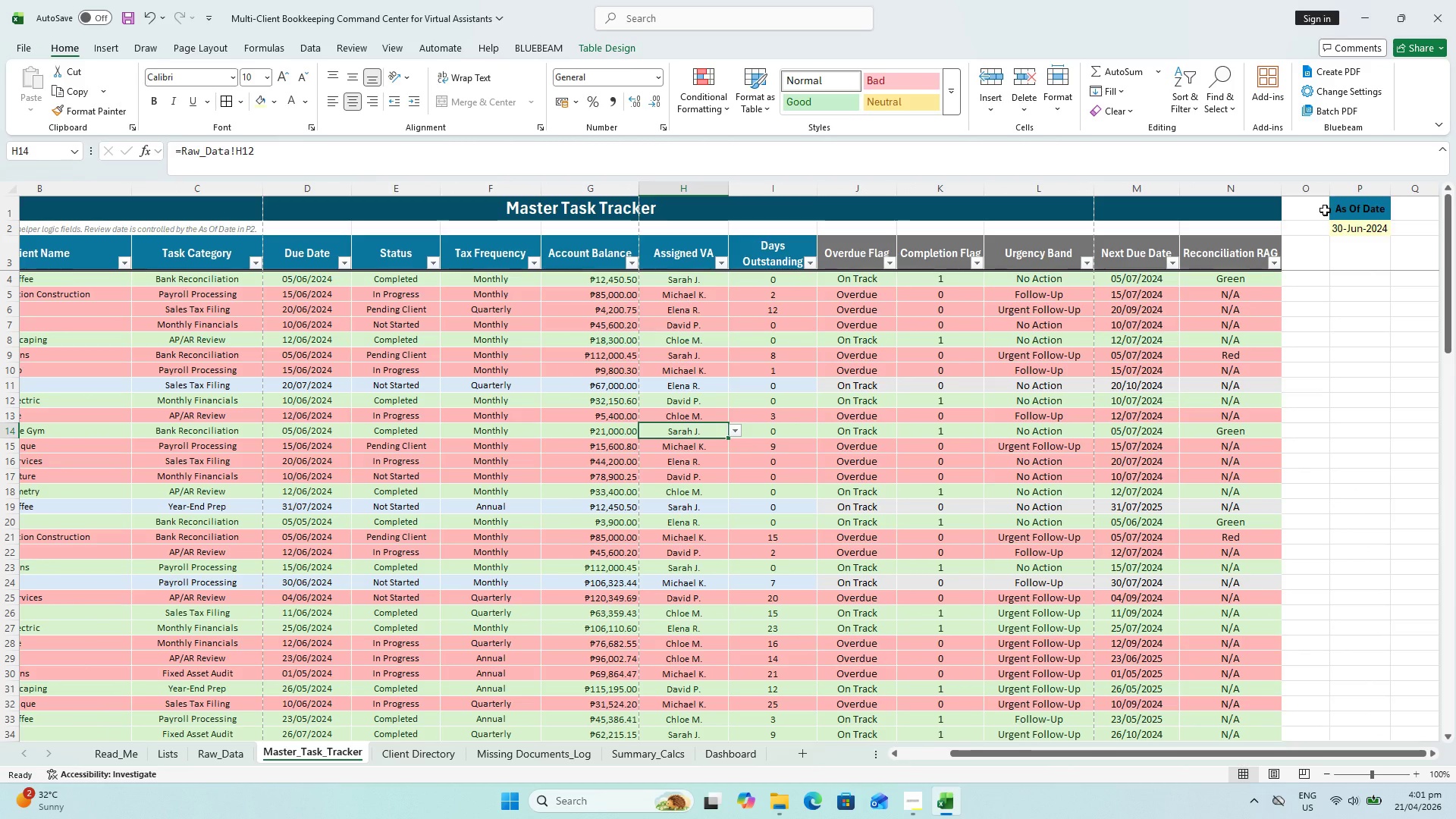 
wait(5.62)
 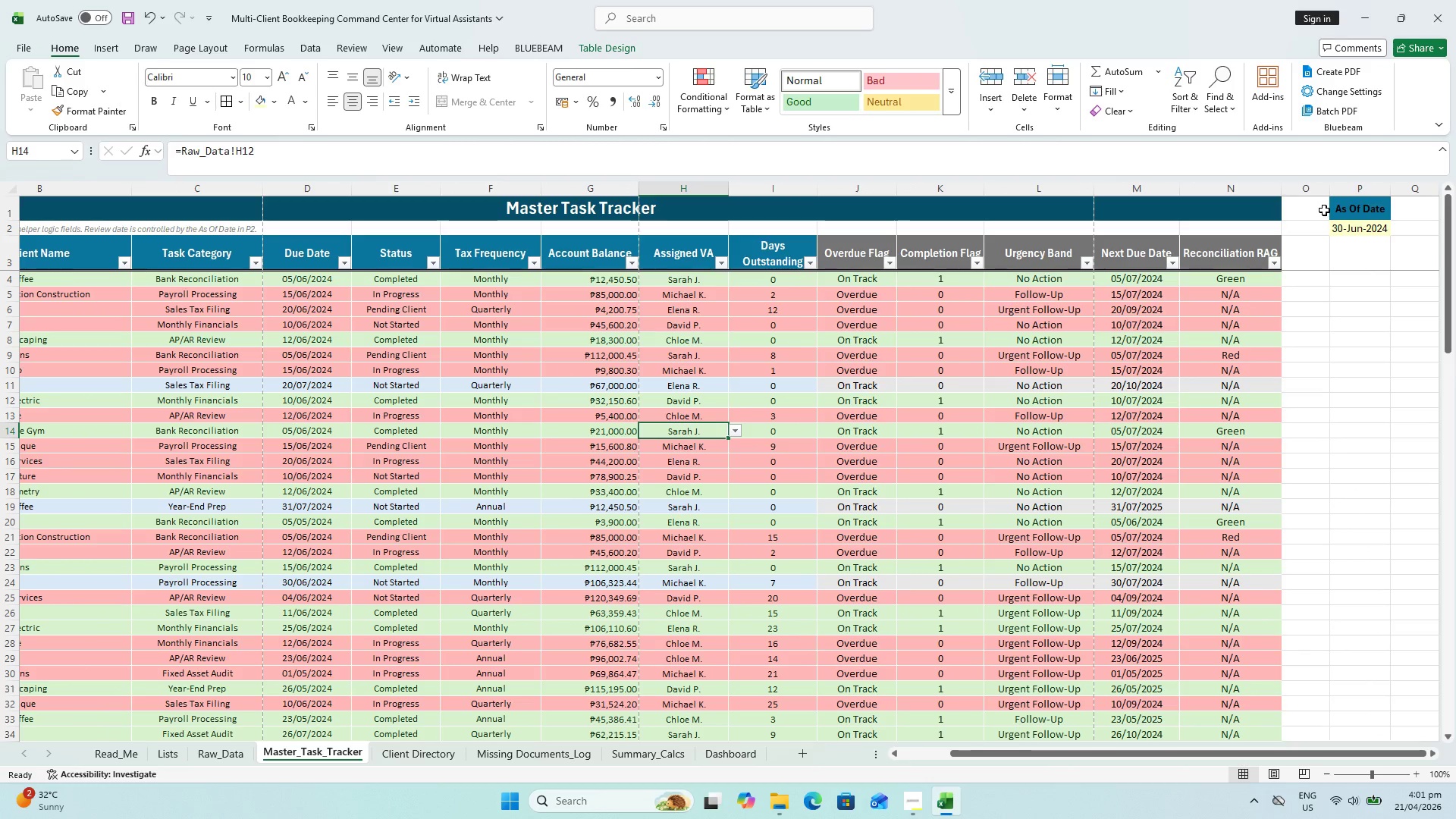 
left_click_drag(start_coordinate=[1334, 190], to_coordinate=[1312, 189])
 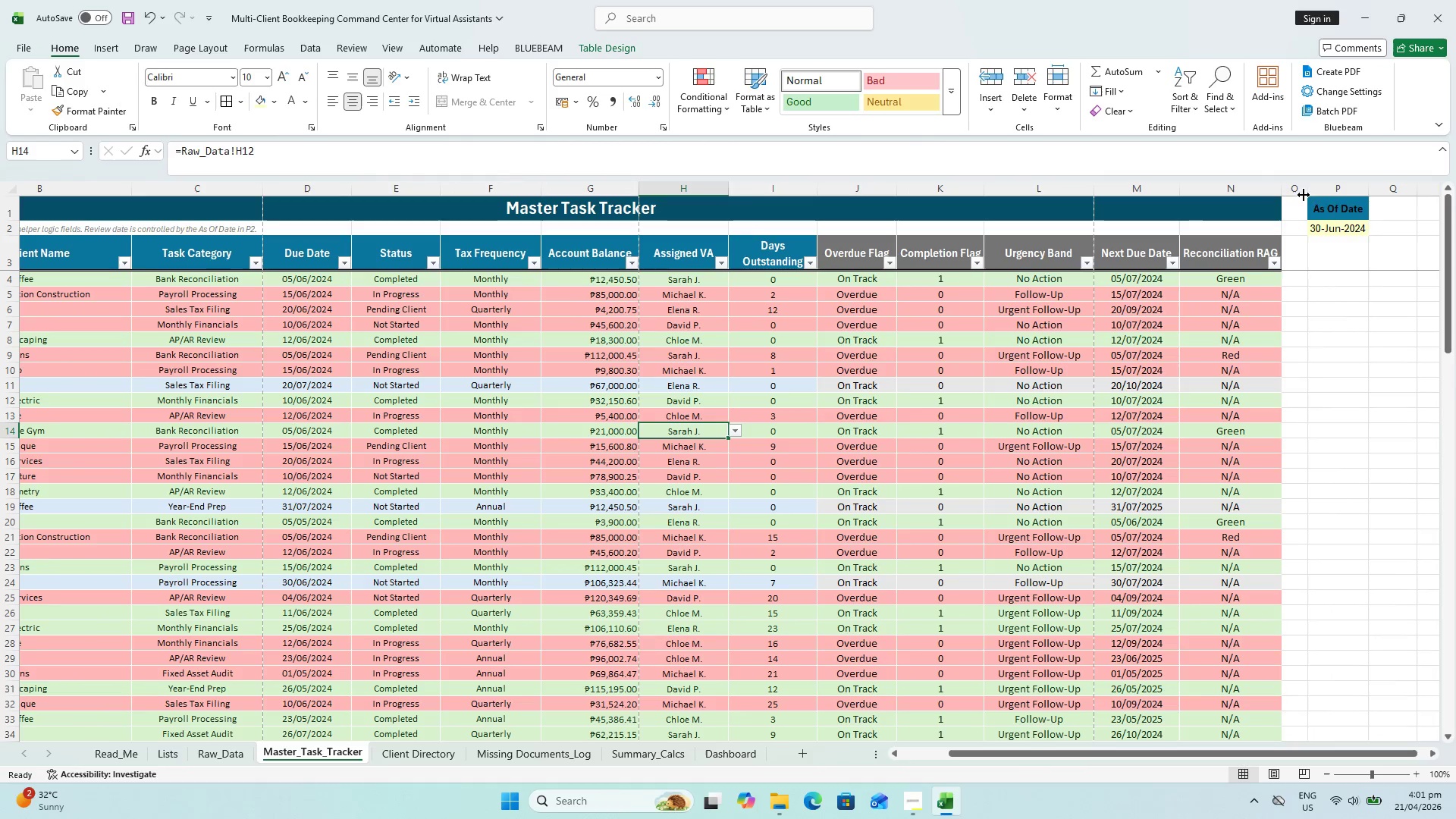 
left_click_drag(start_coordinate=[1310, 192], to_coordinate=[1306, 191])
 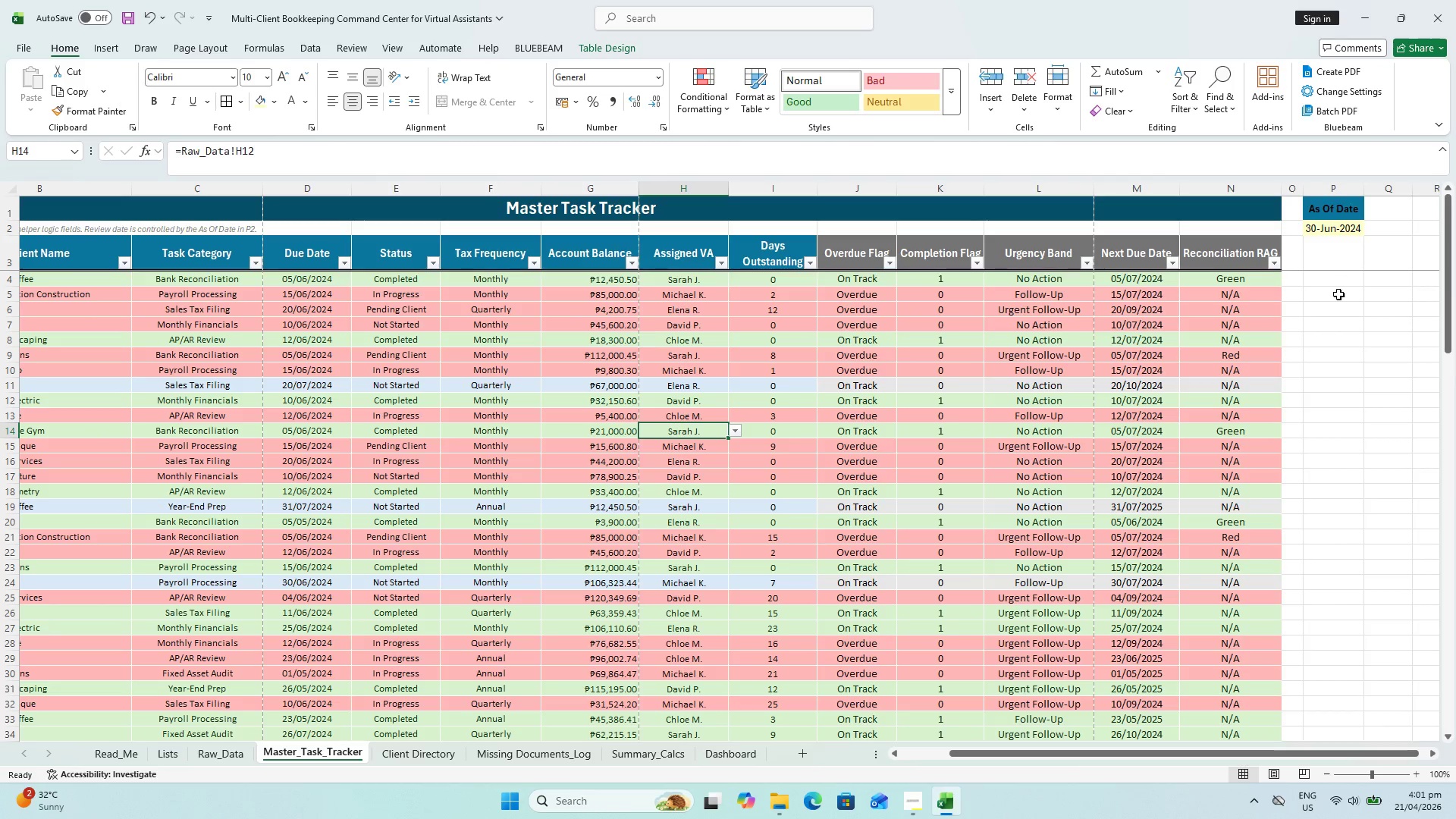 
left_click([1338, 295])
 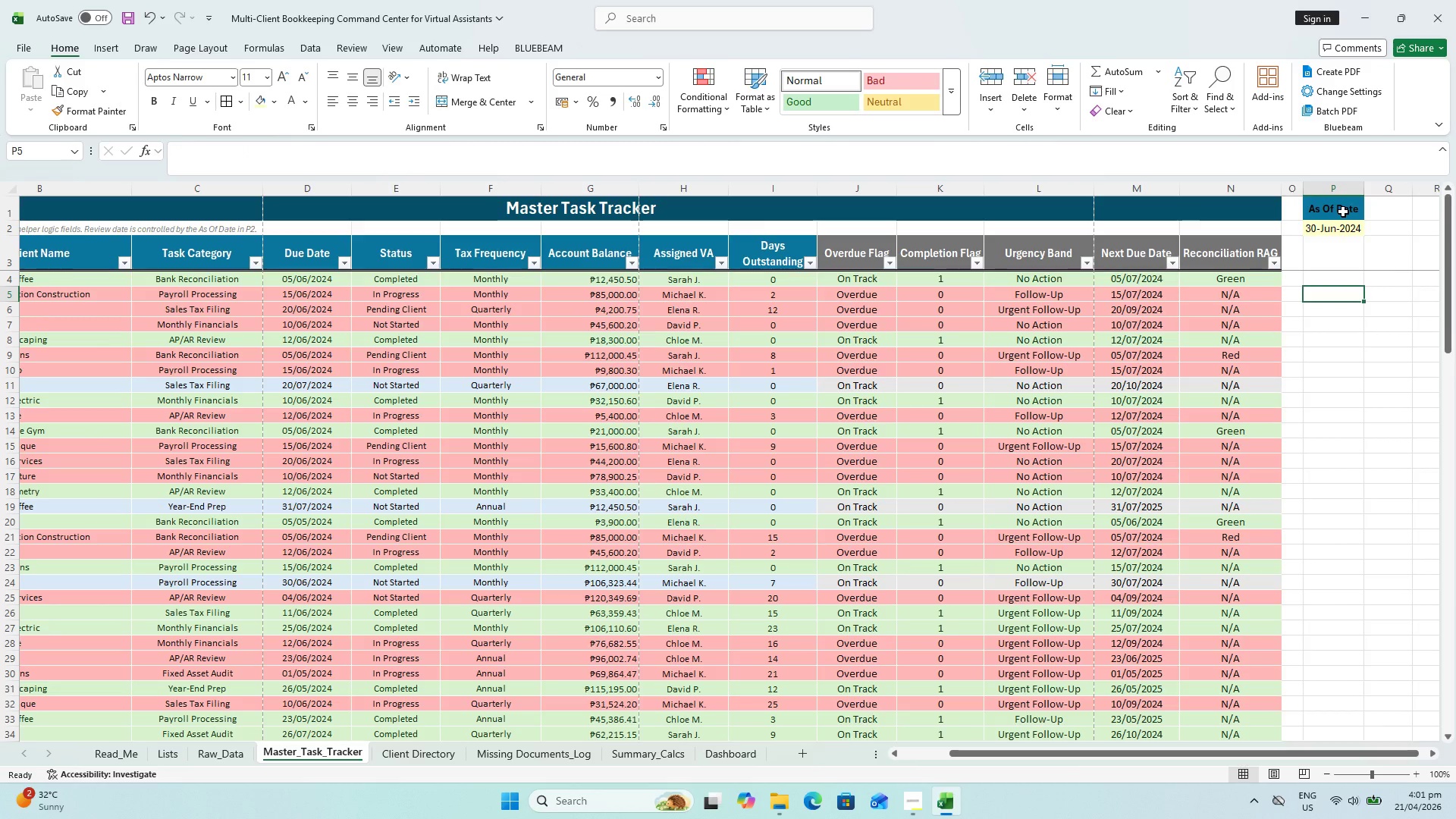 
left_click([1343, 212])
 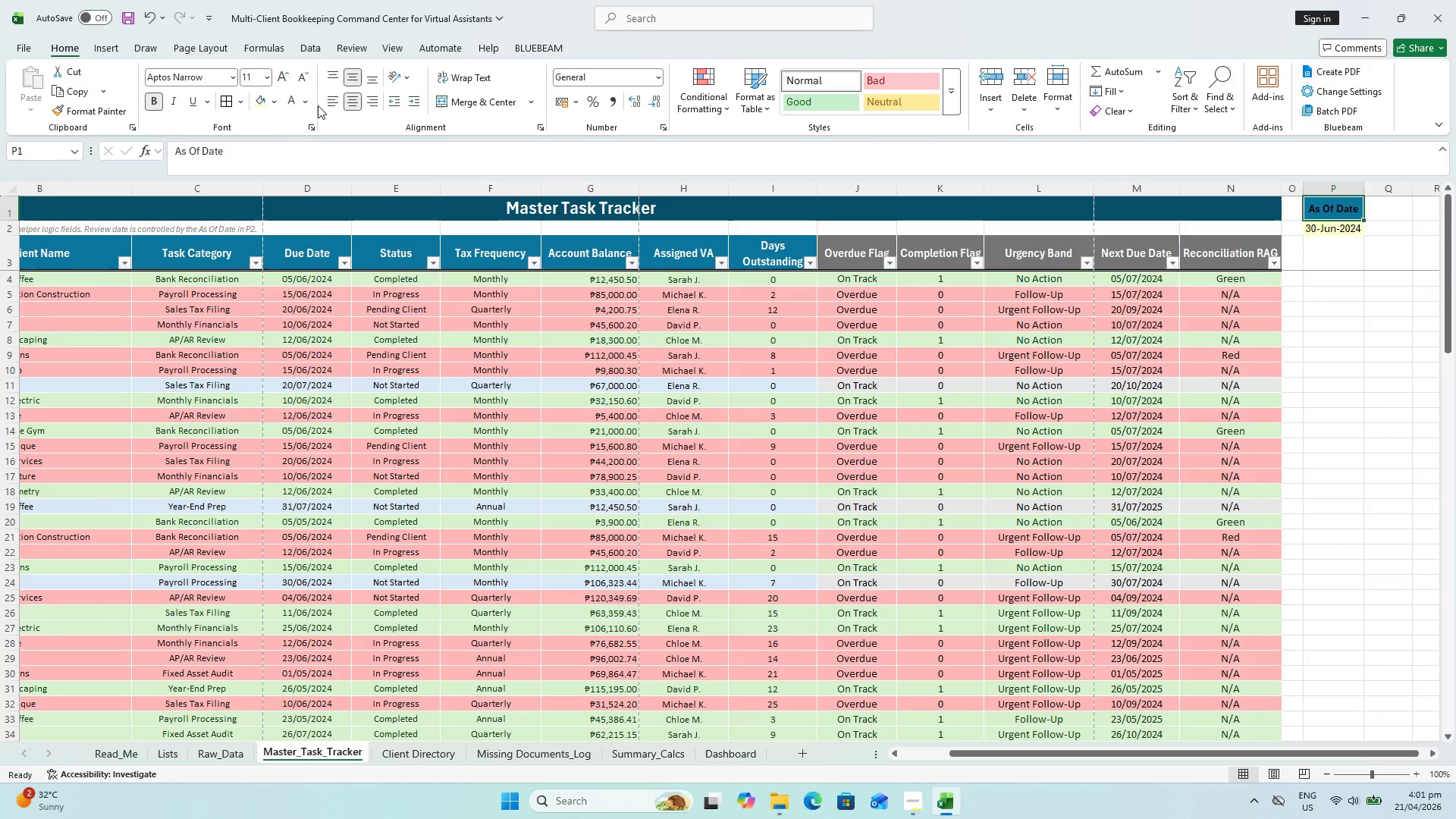 
left_click([309, 105])
 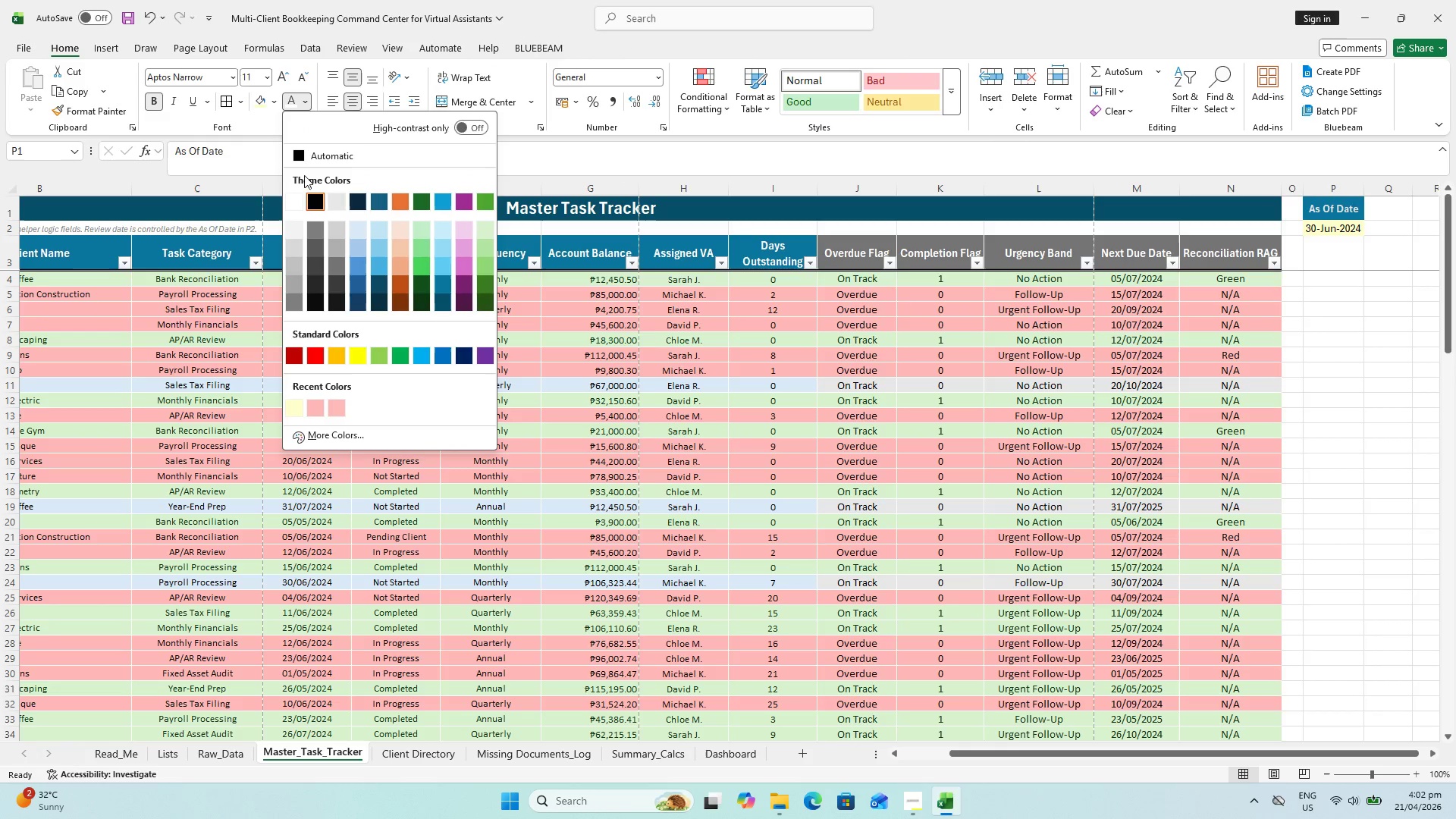 
left_click([300, 203])
 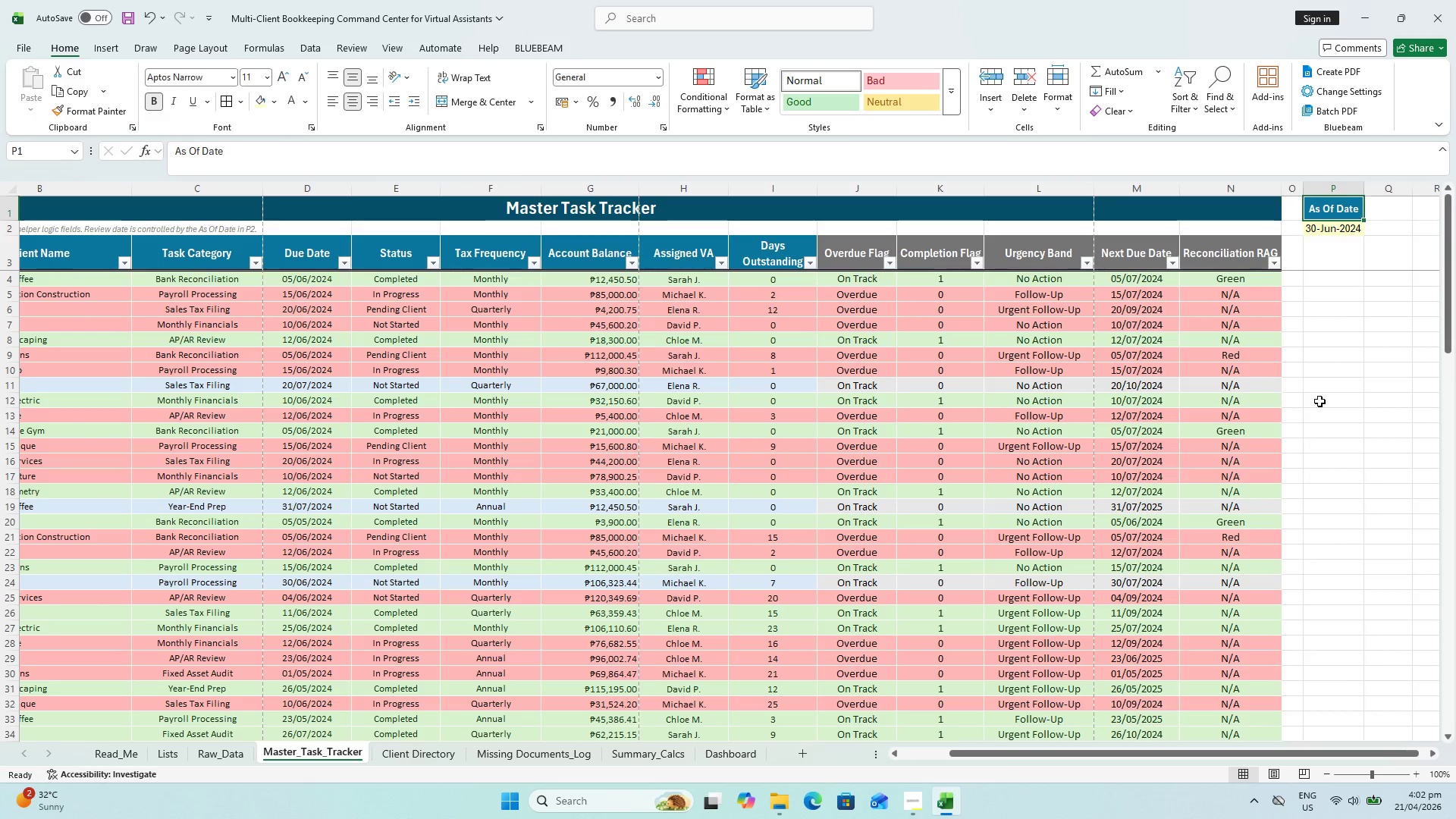 
left_click([1359, 402])
 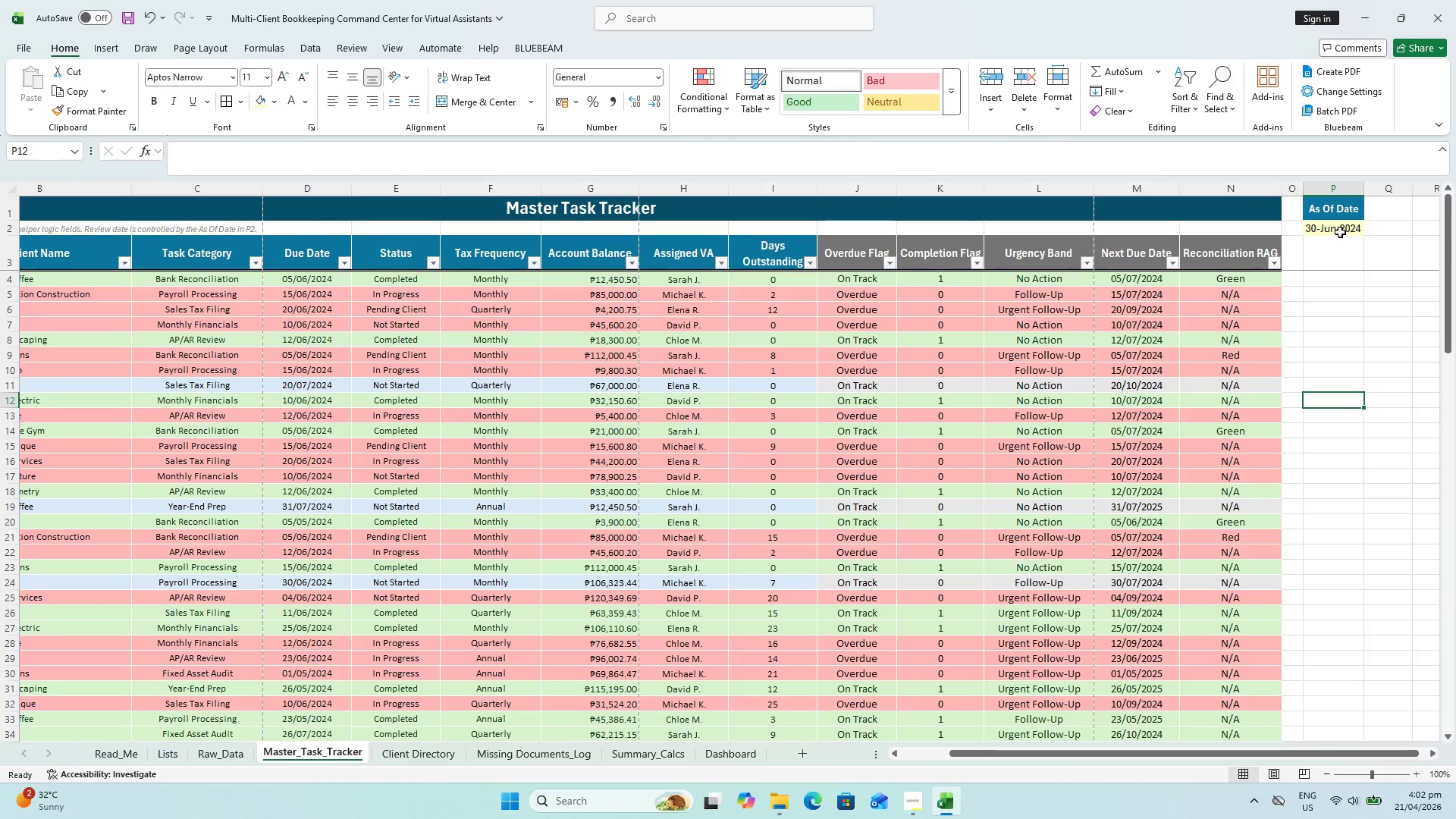 
left_click_drag(start_coordinate=[1341, 230], to_coordinate=[1350, 256])
 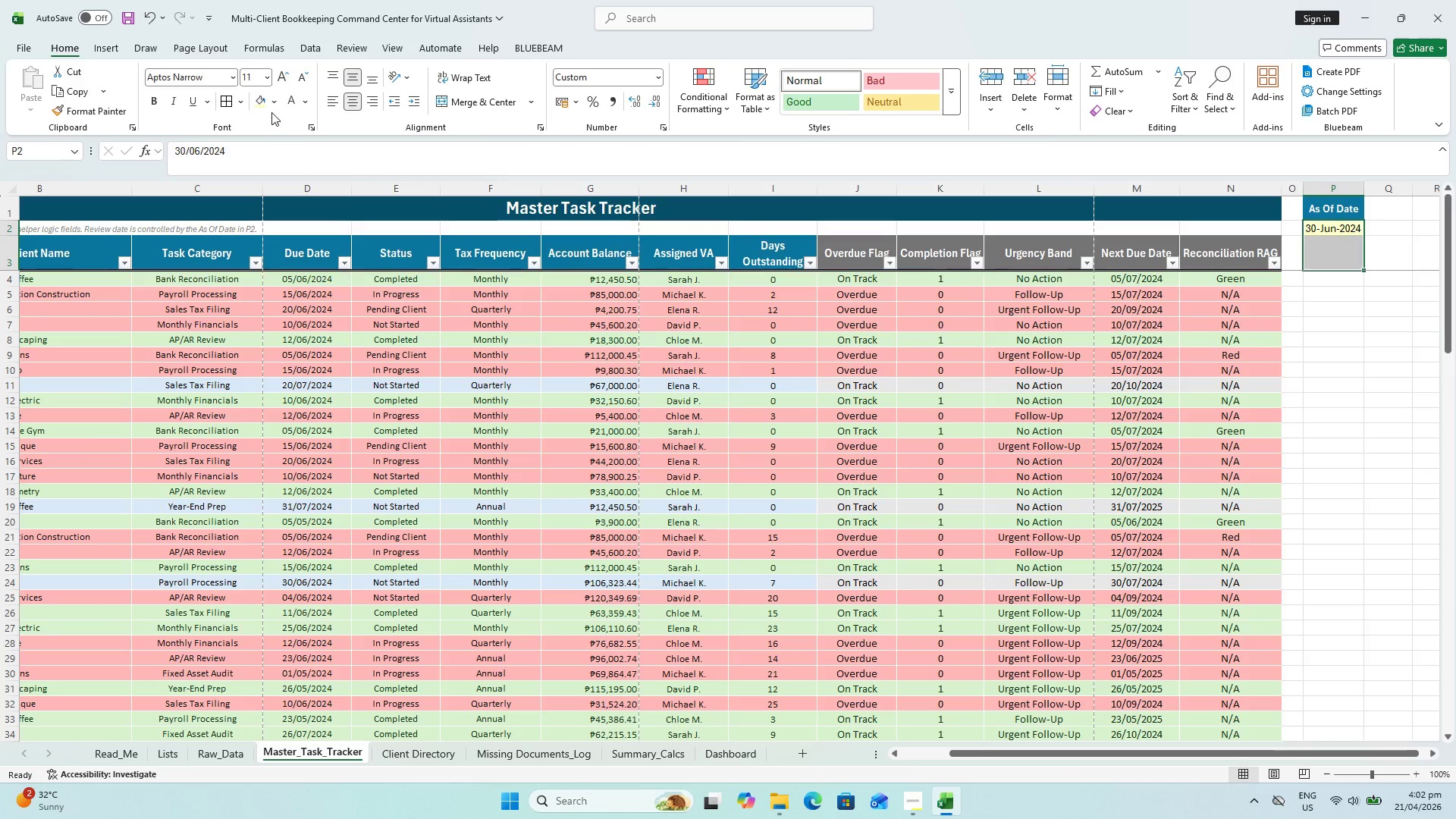 
left_click([475, 99])
 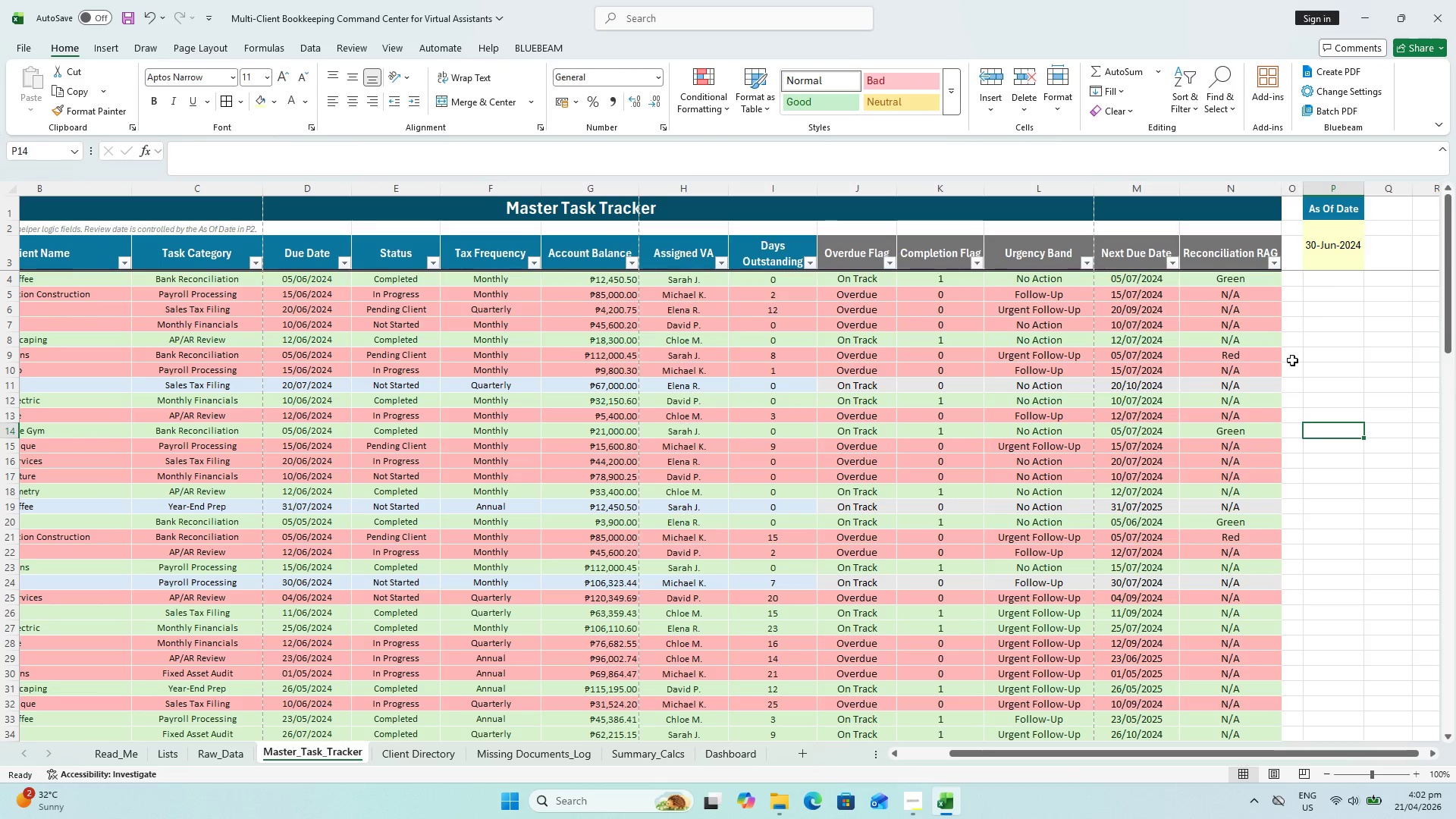 
key(Control+S)
 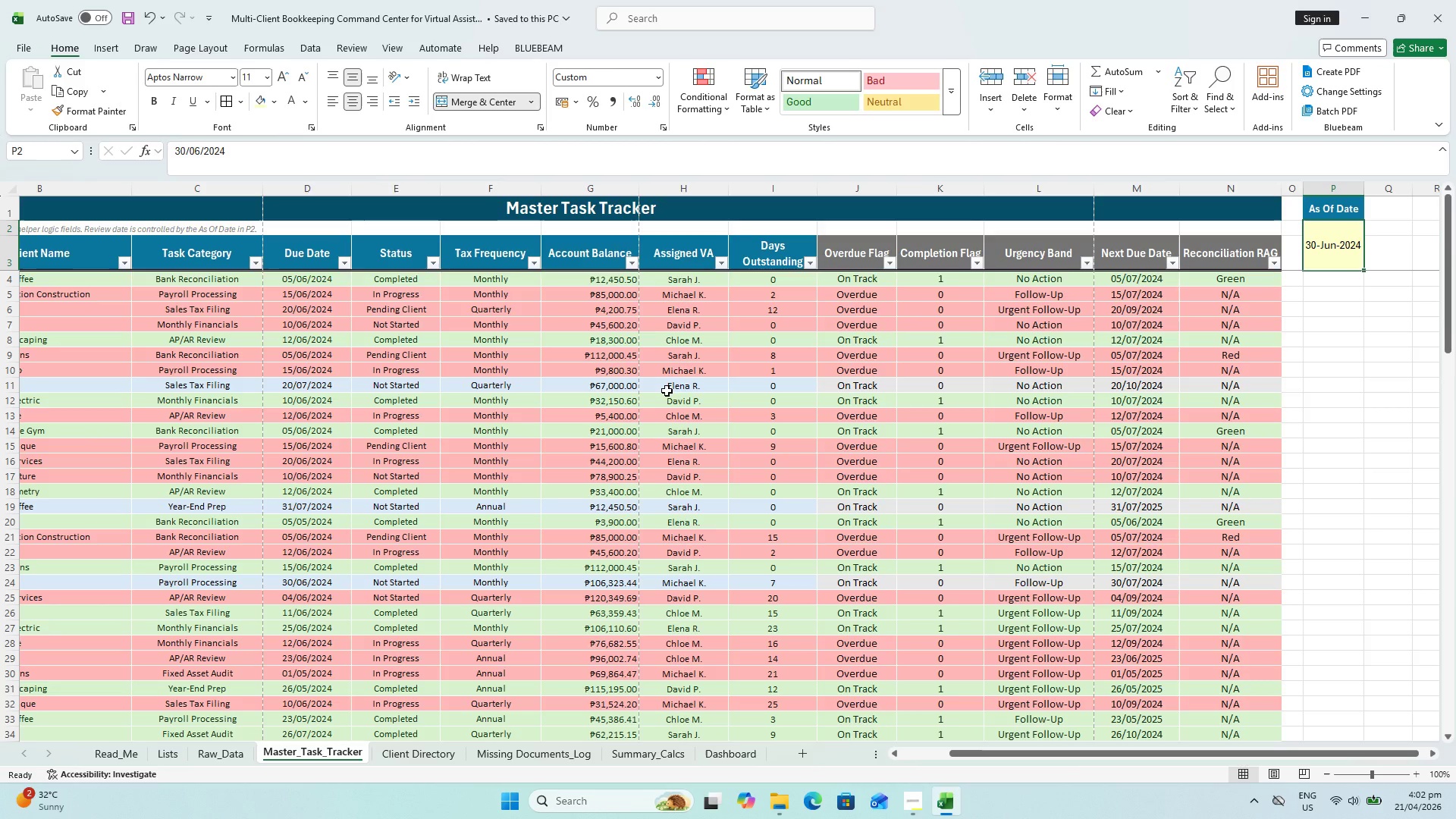 
key(Escape)
 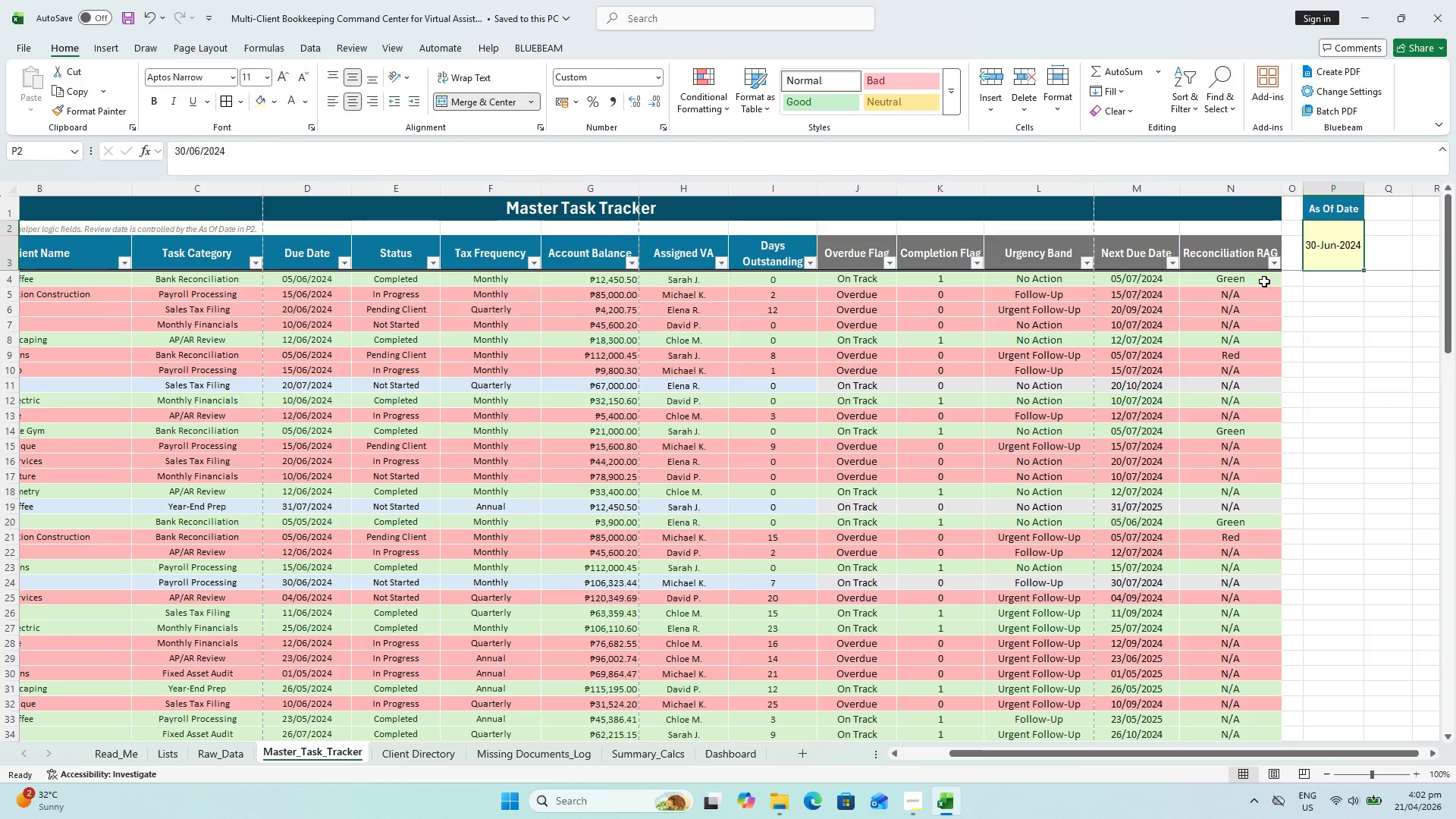 
left_click([1111, 322])
 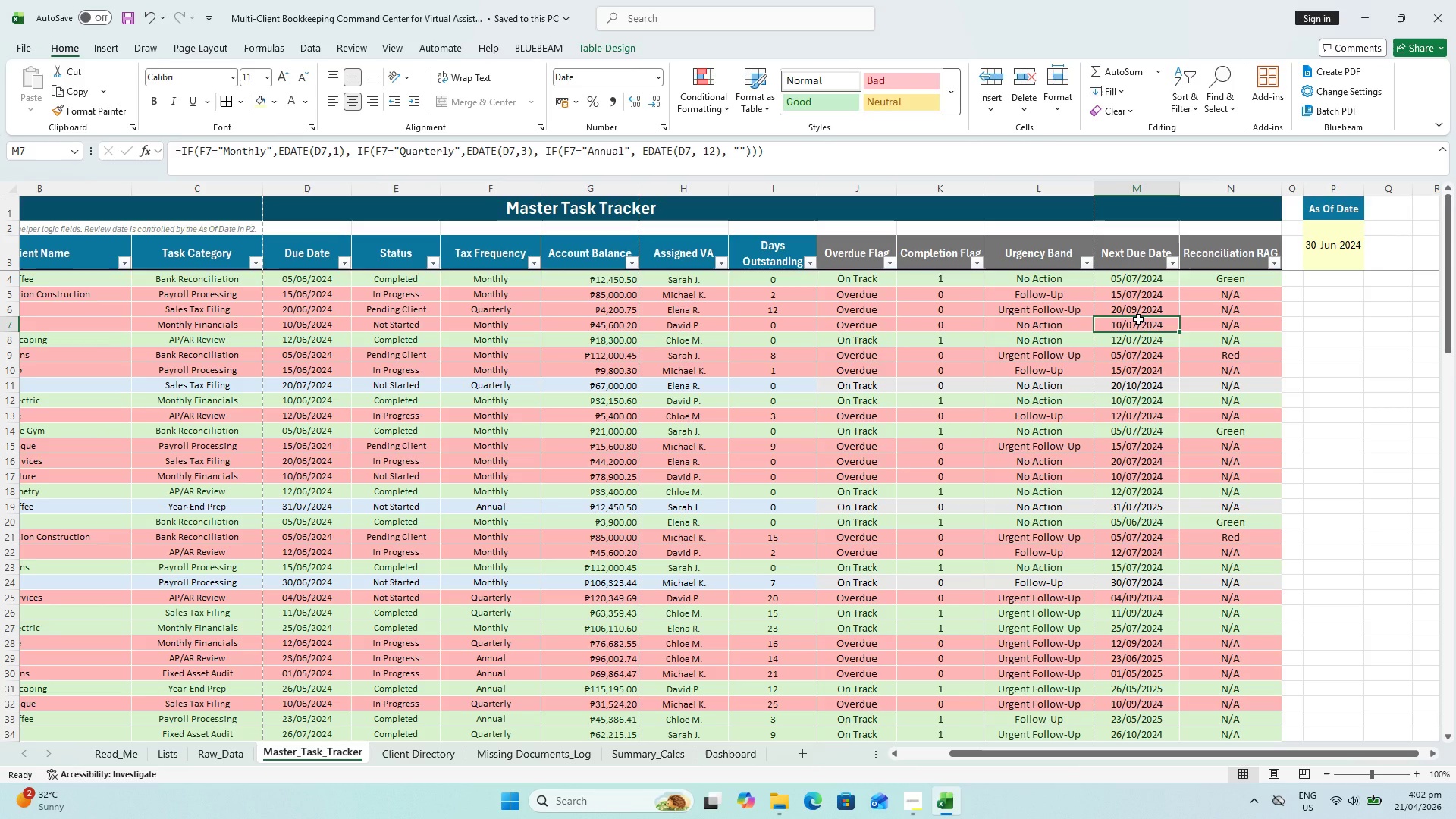 
double_click([1138, 319])
 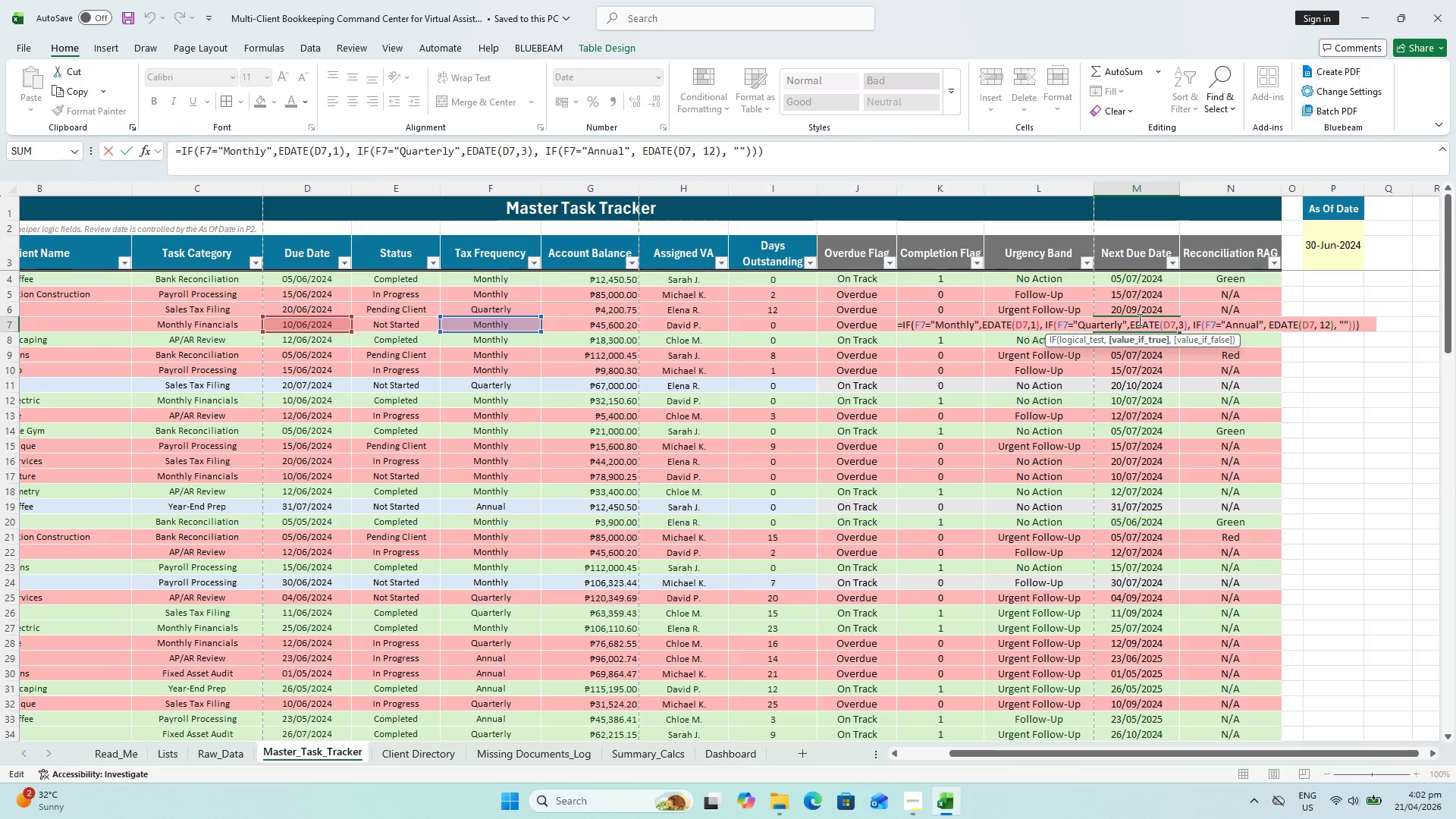 
key(Escape)
 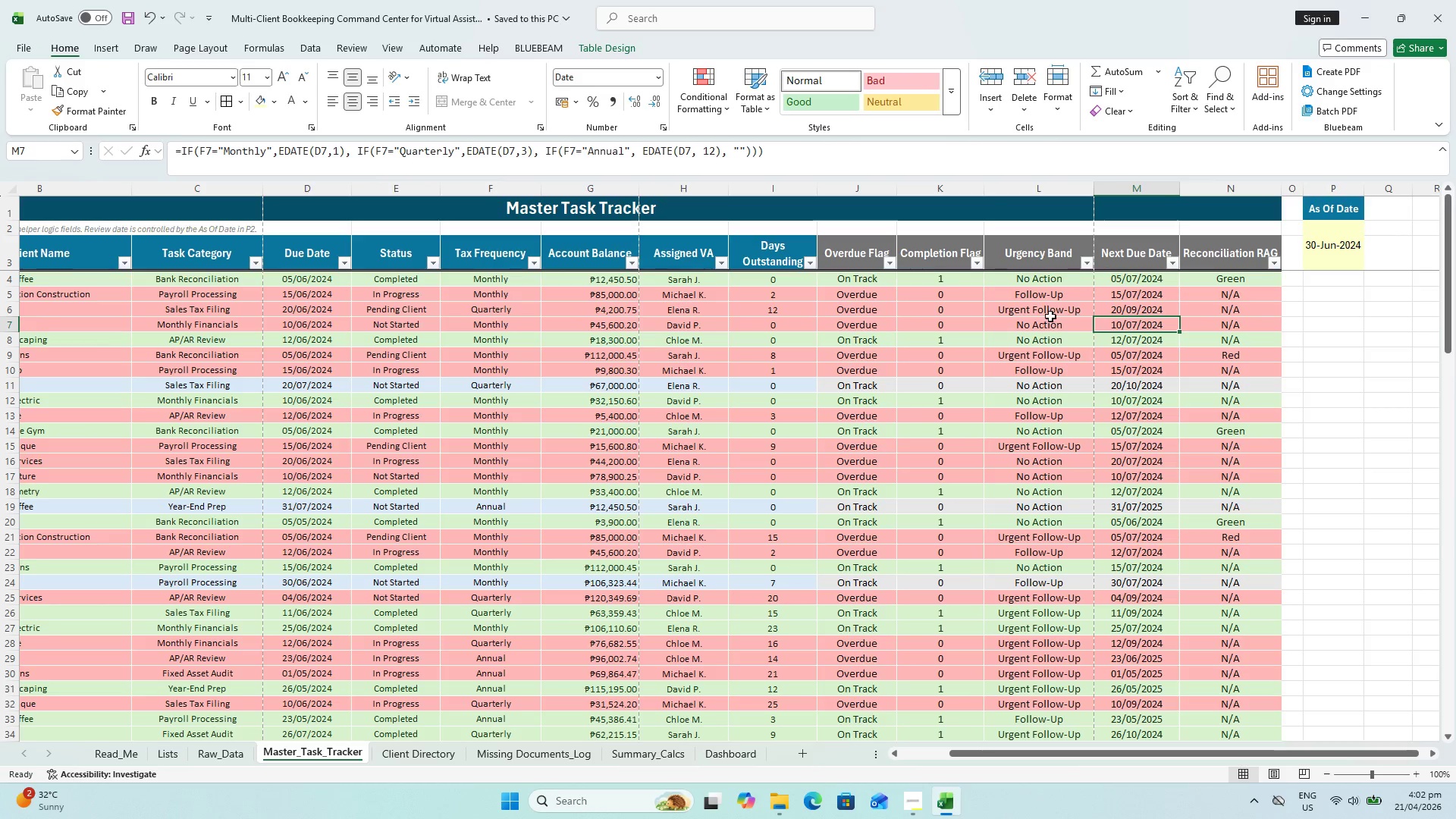 
left_click([1050, 316])
 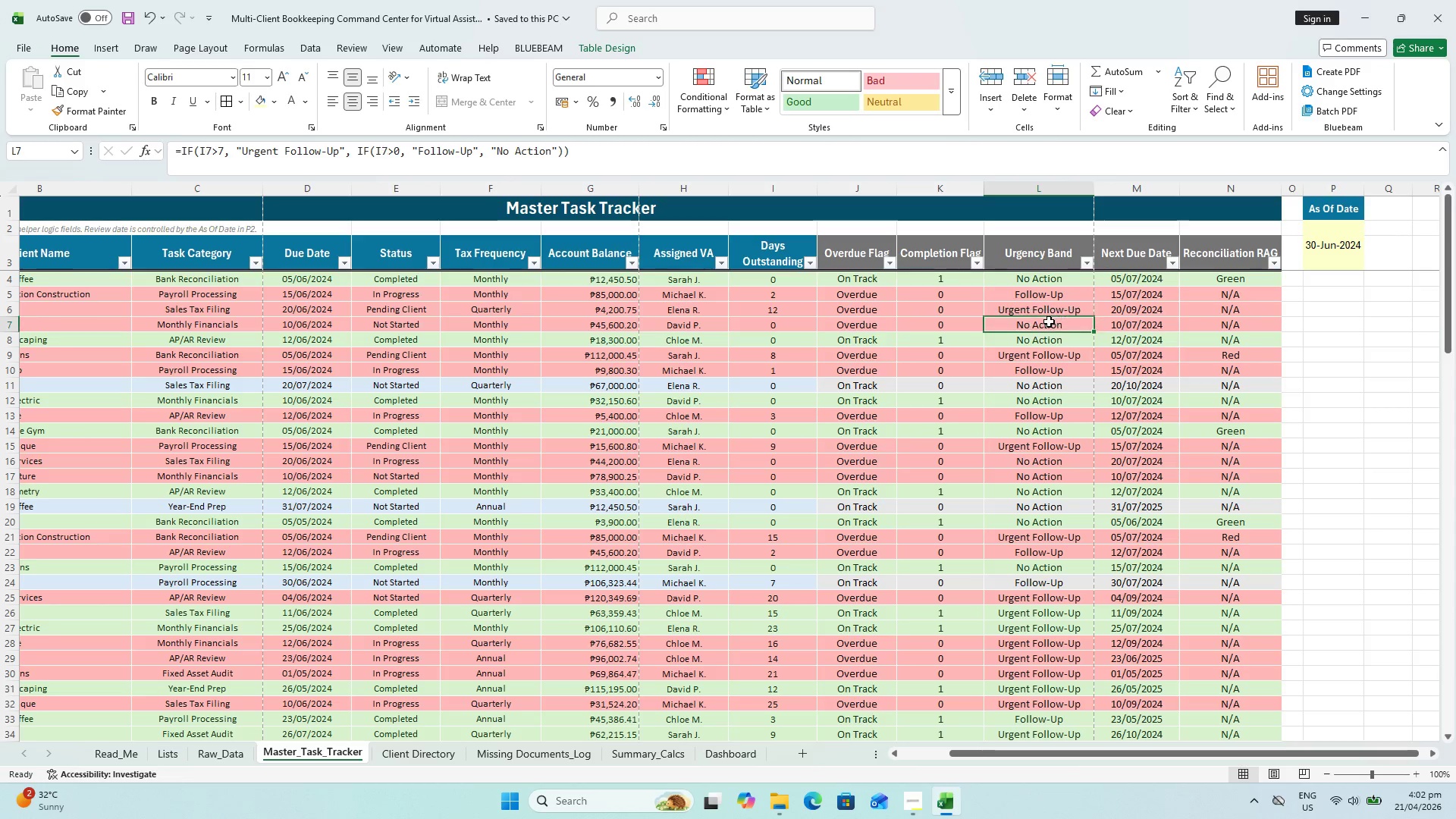 
double_click([1049, 322])
 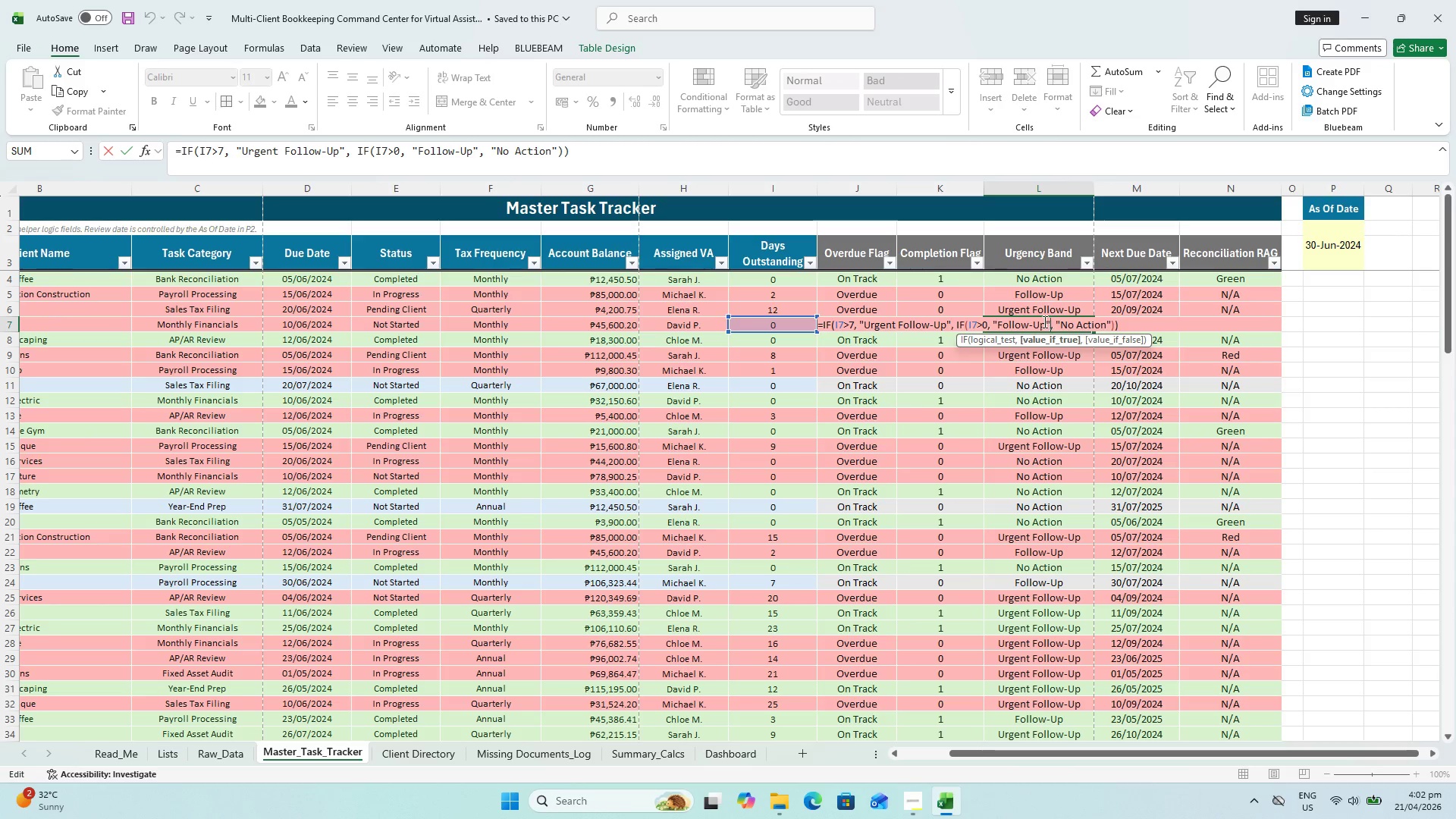 
key(Escape)
 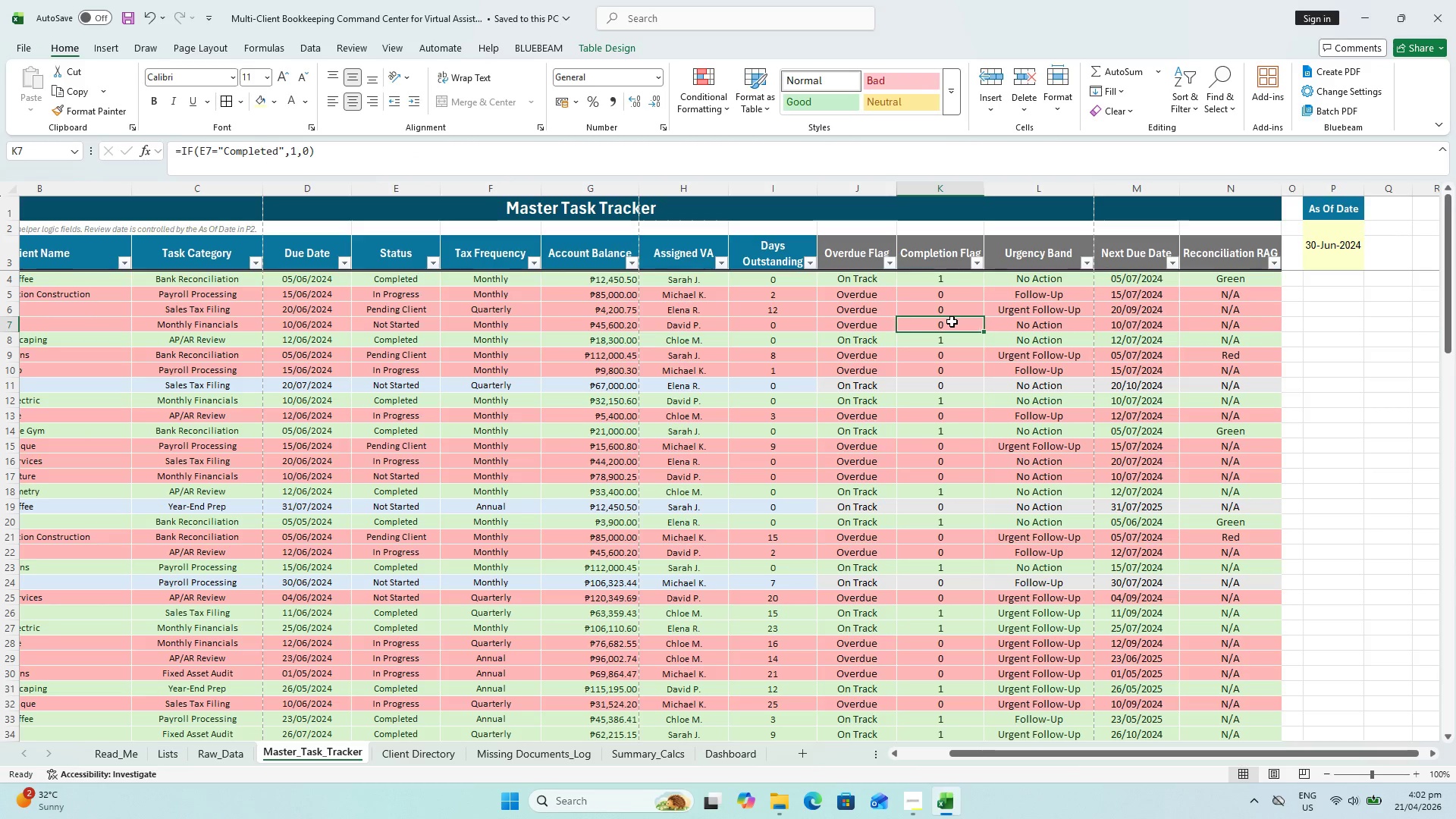 
double_click([952, 322])
 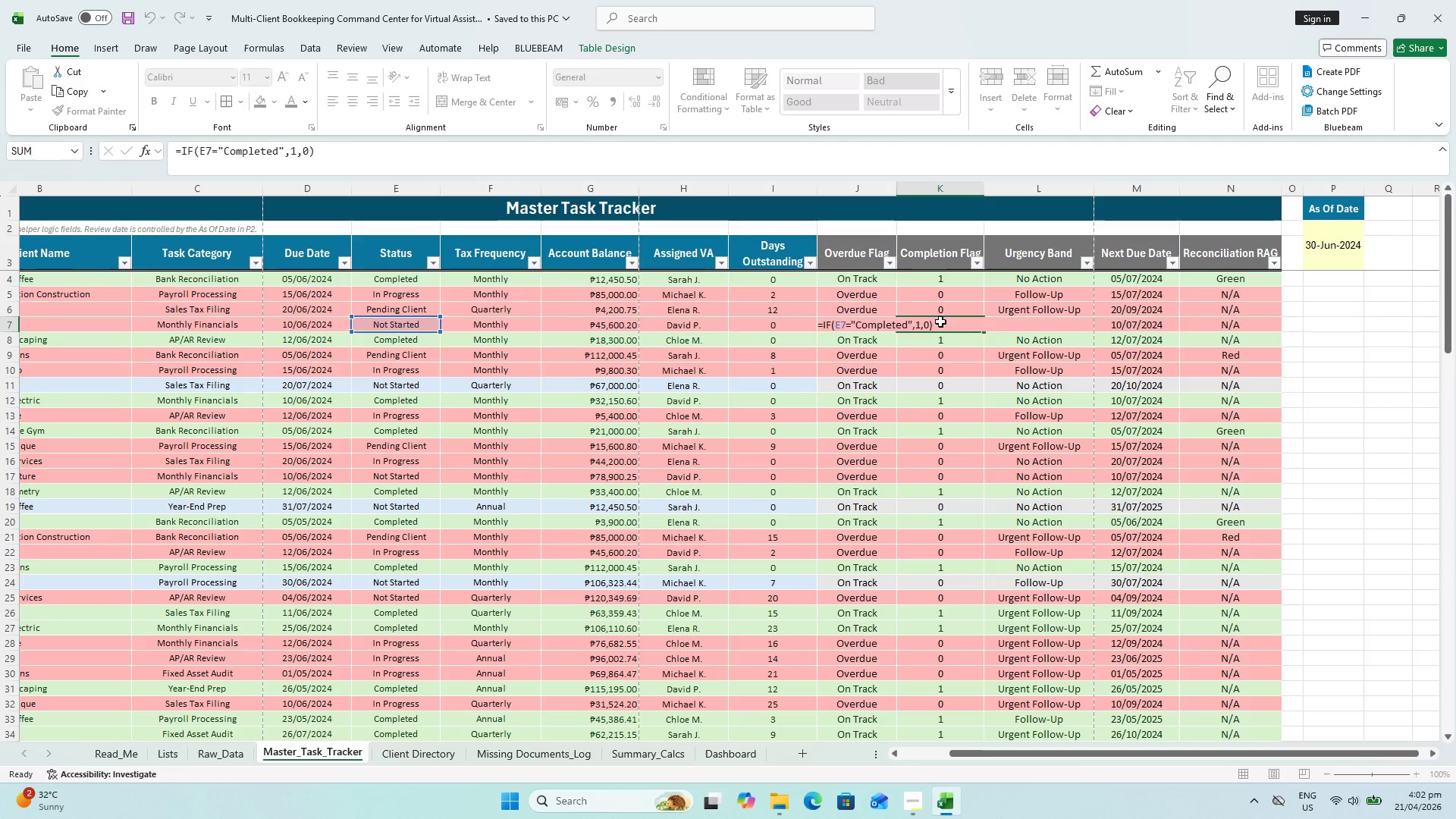 
key(Escape)
 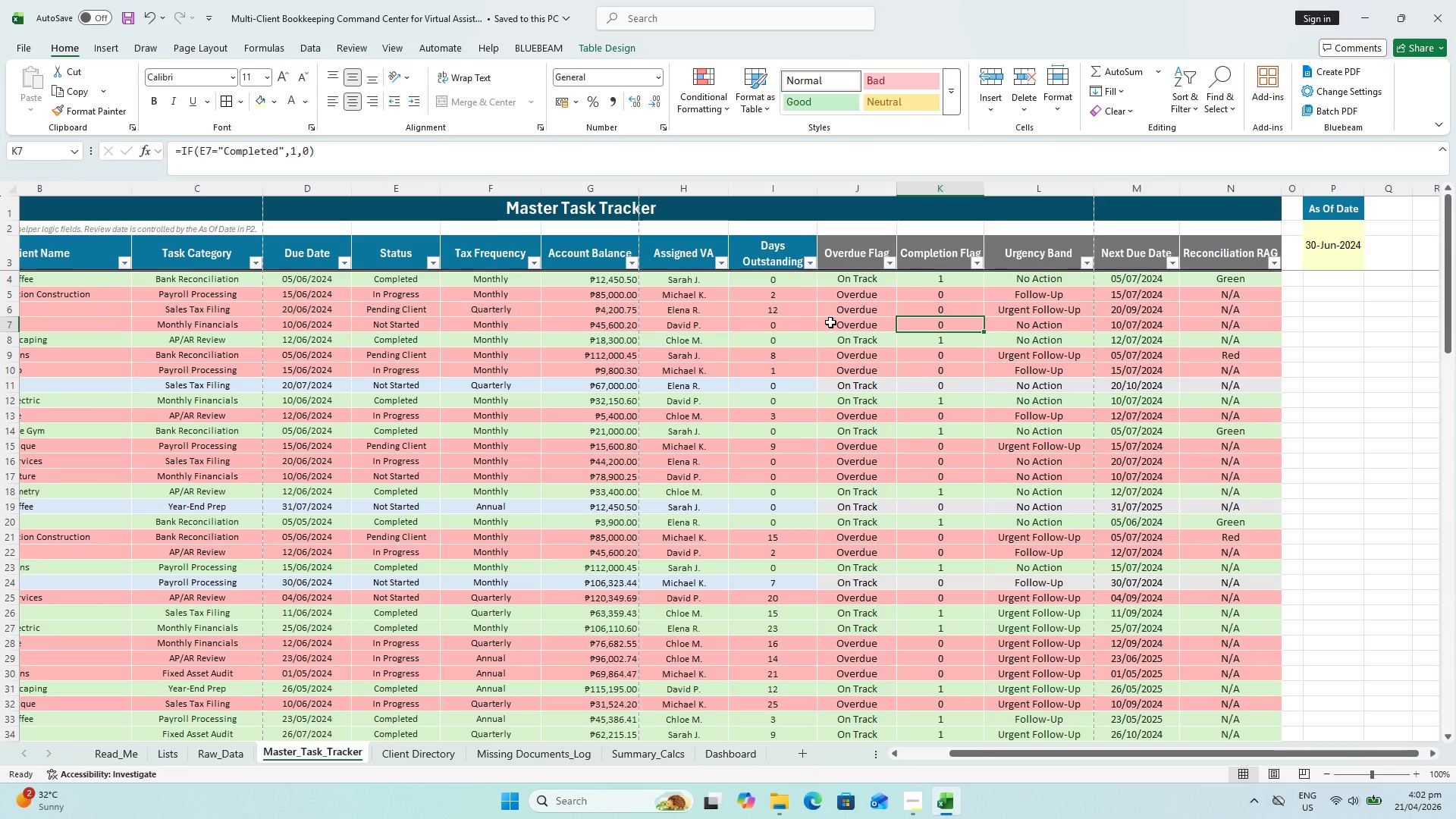 
double_click([830, 322])
 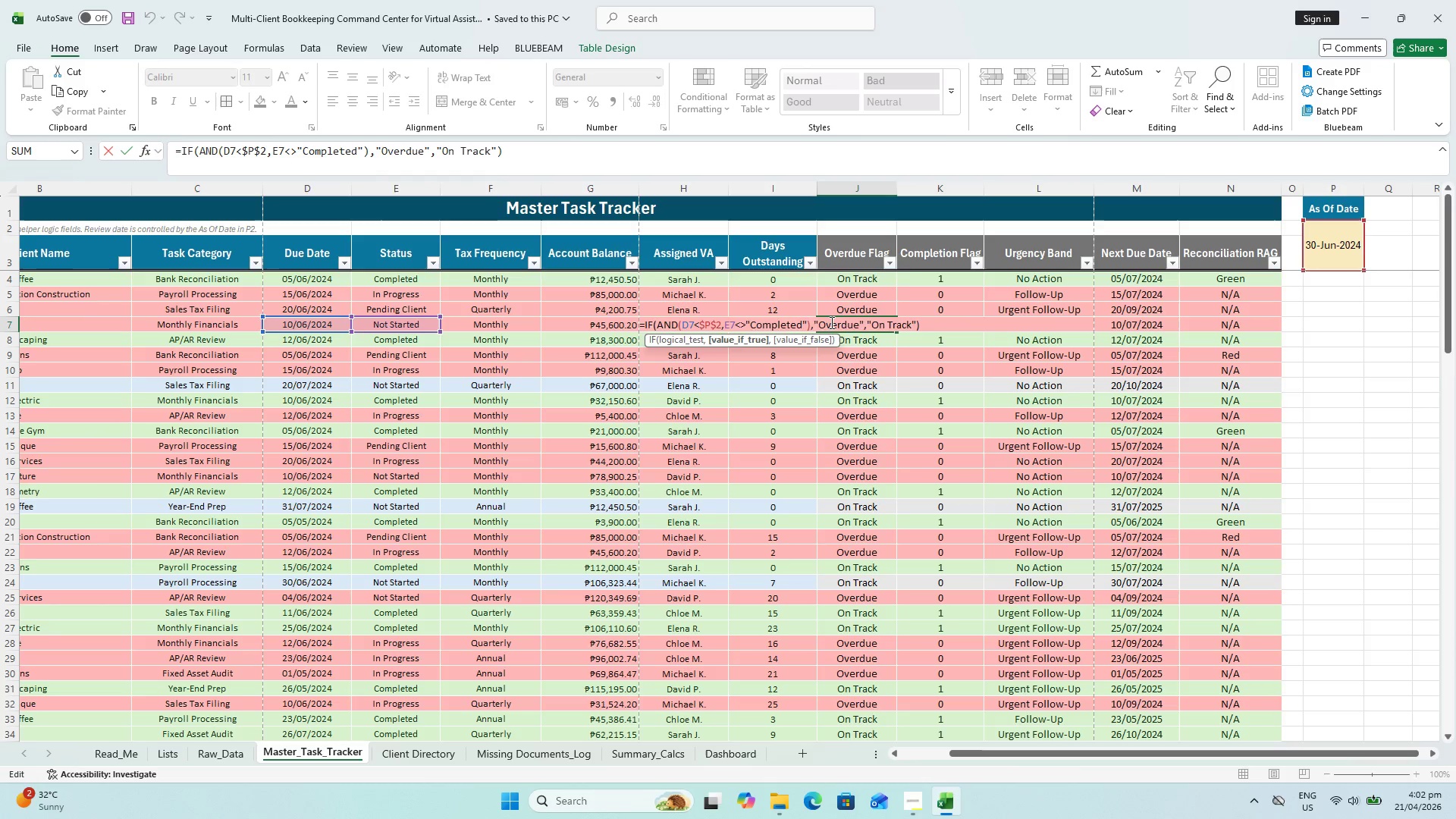 
key(Escape)
 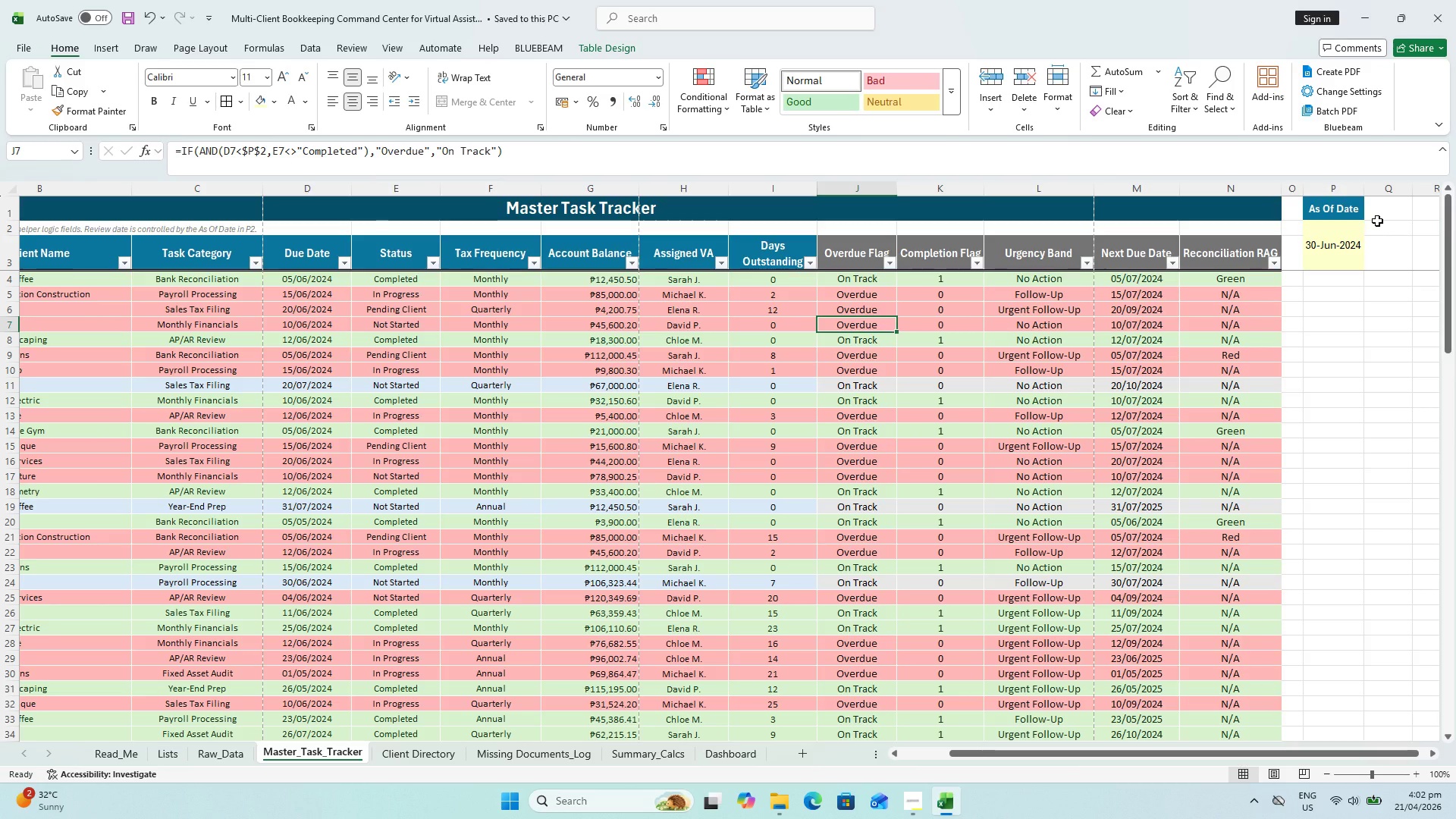 
wait(14.22)
 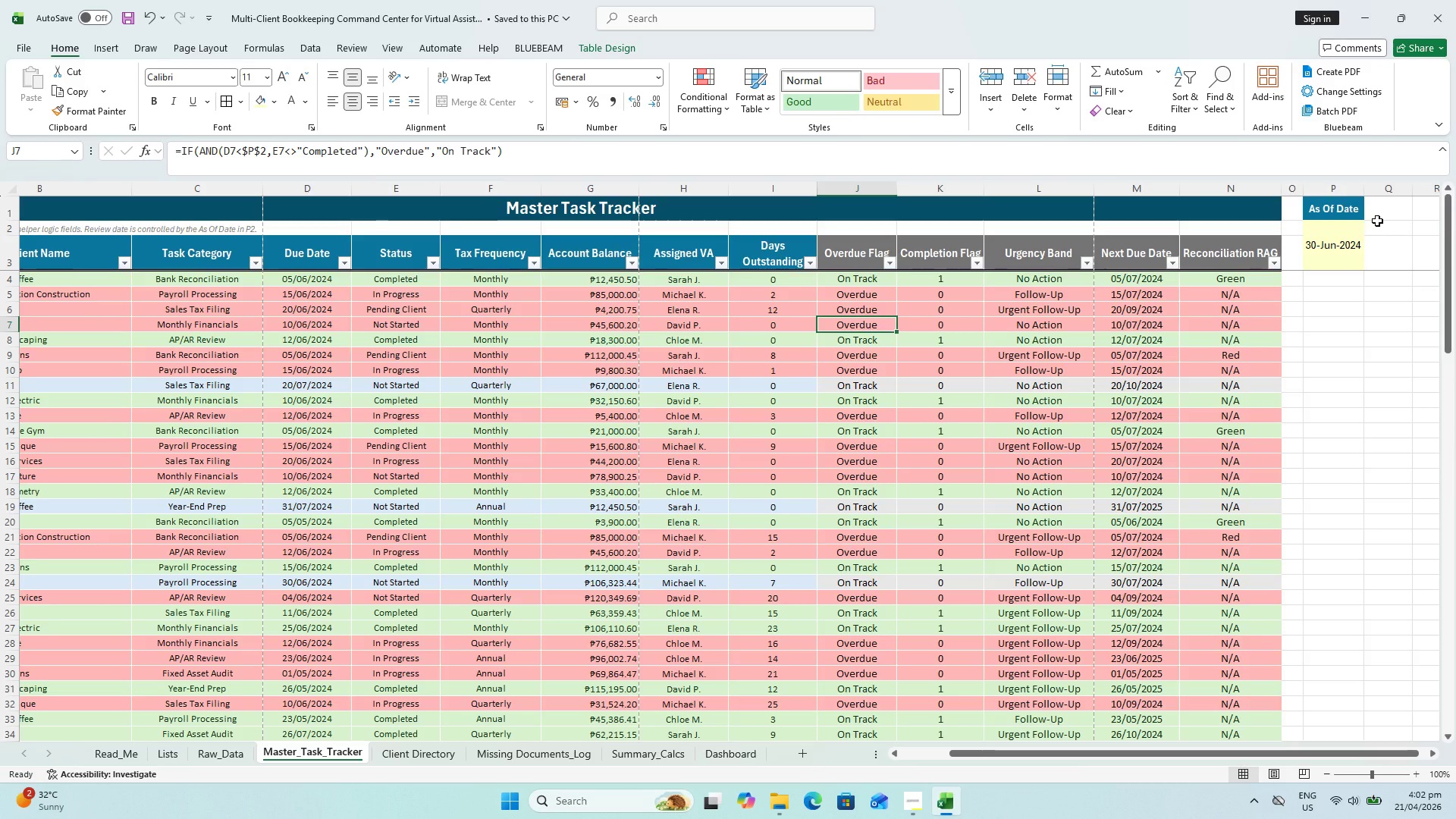 
left_click_drag(start_coordinate=[1342, 214], to_coordinate=[1341, 246])
 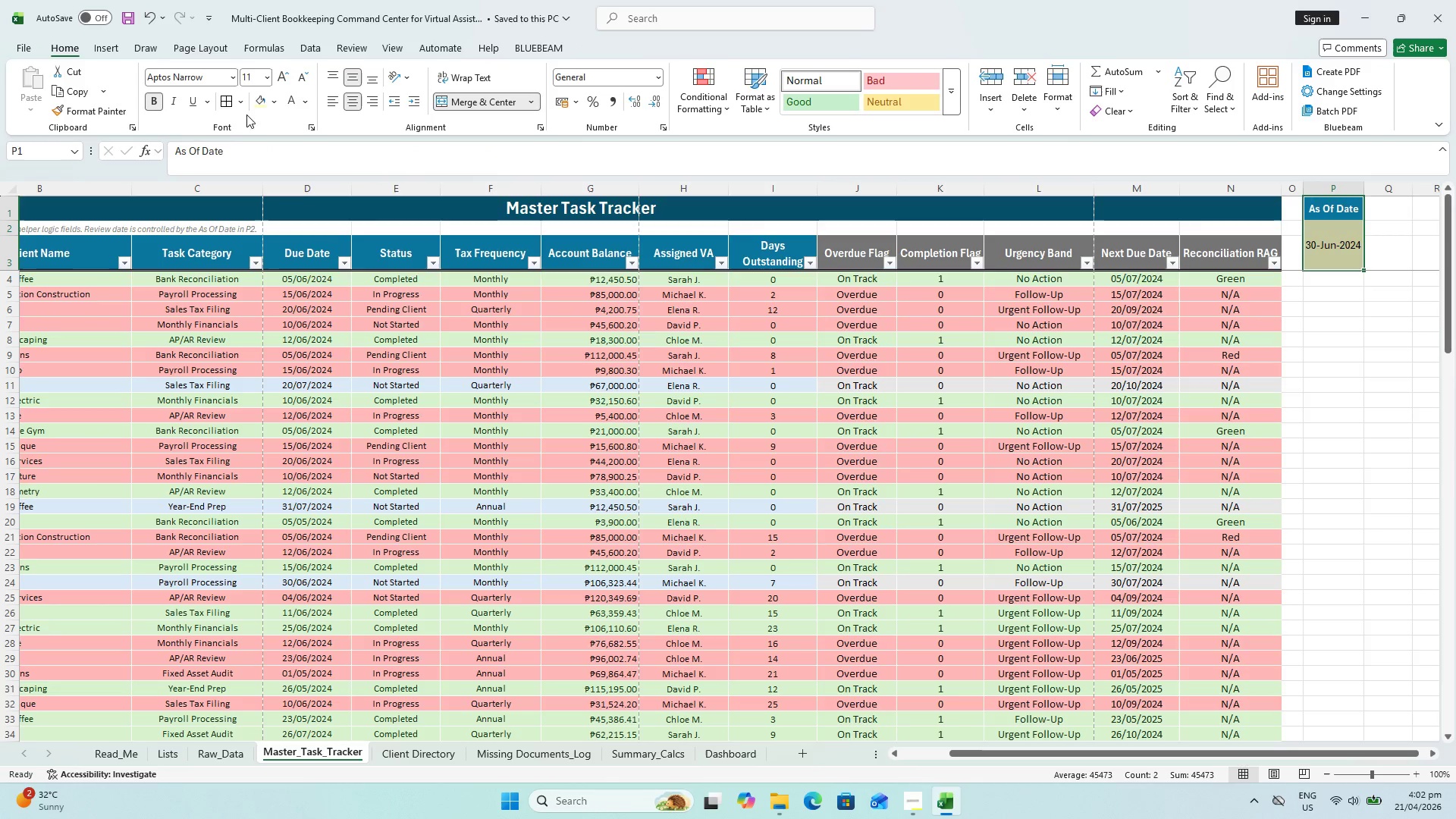 
left_click([238, 109])
 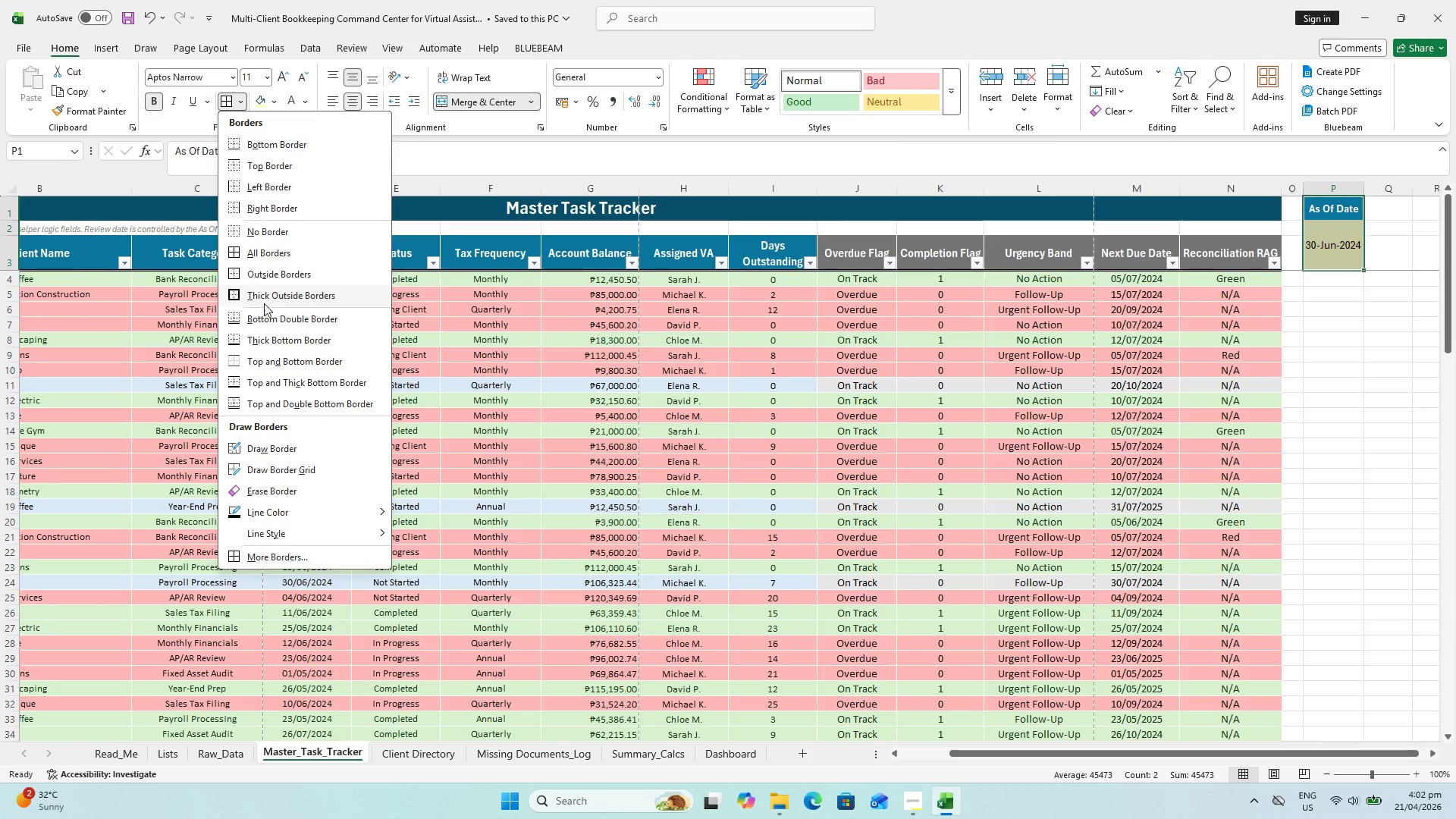 
left_click([269, 300])
 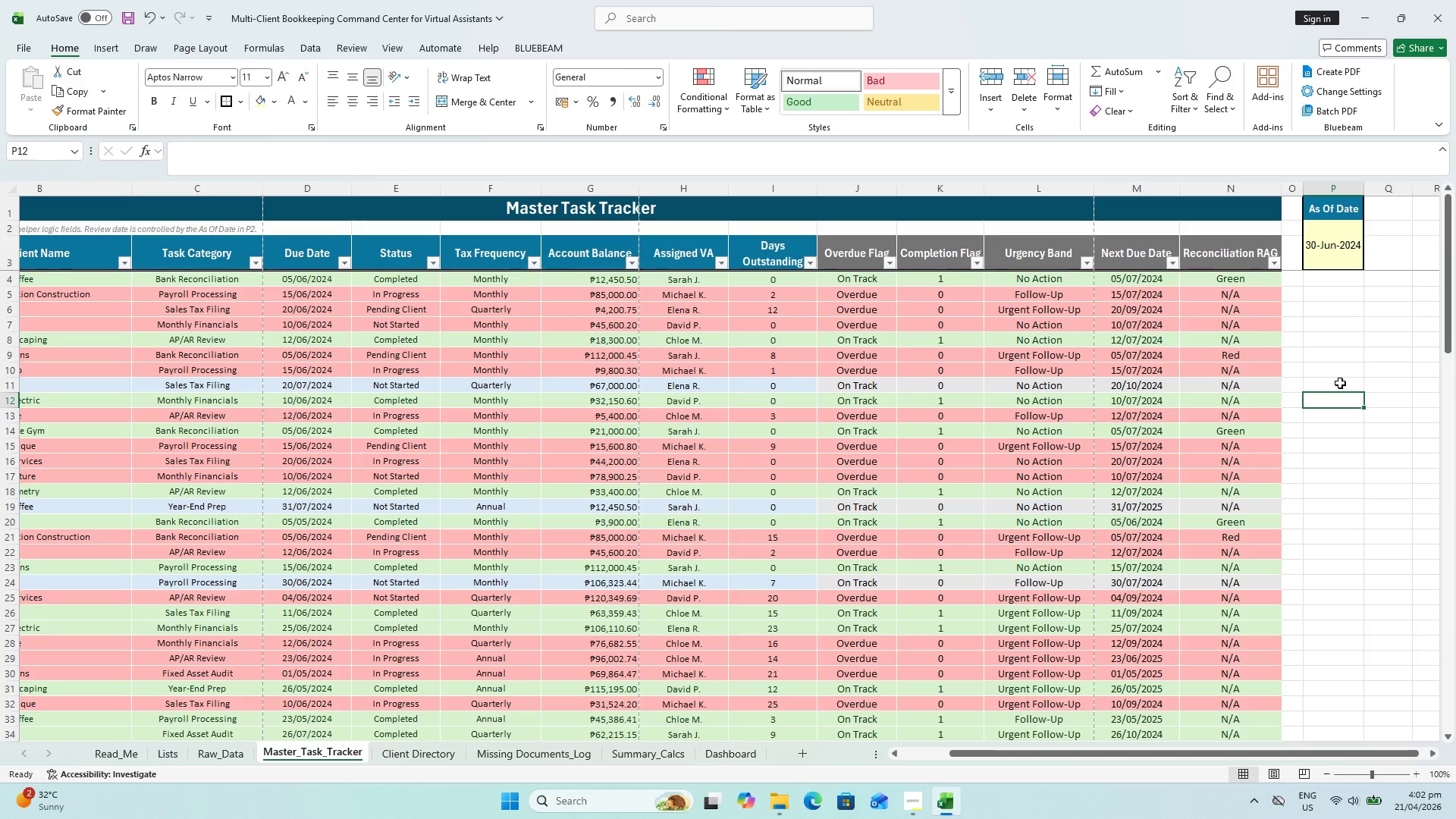 
wait(5.12)
 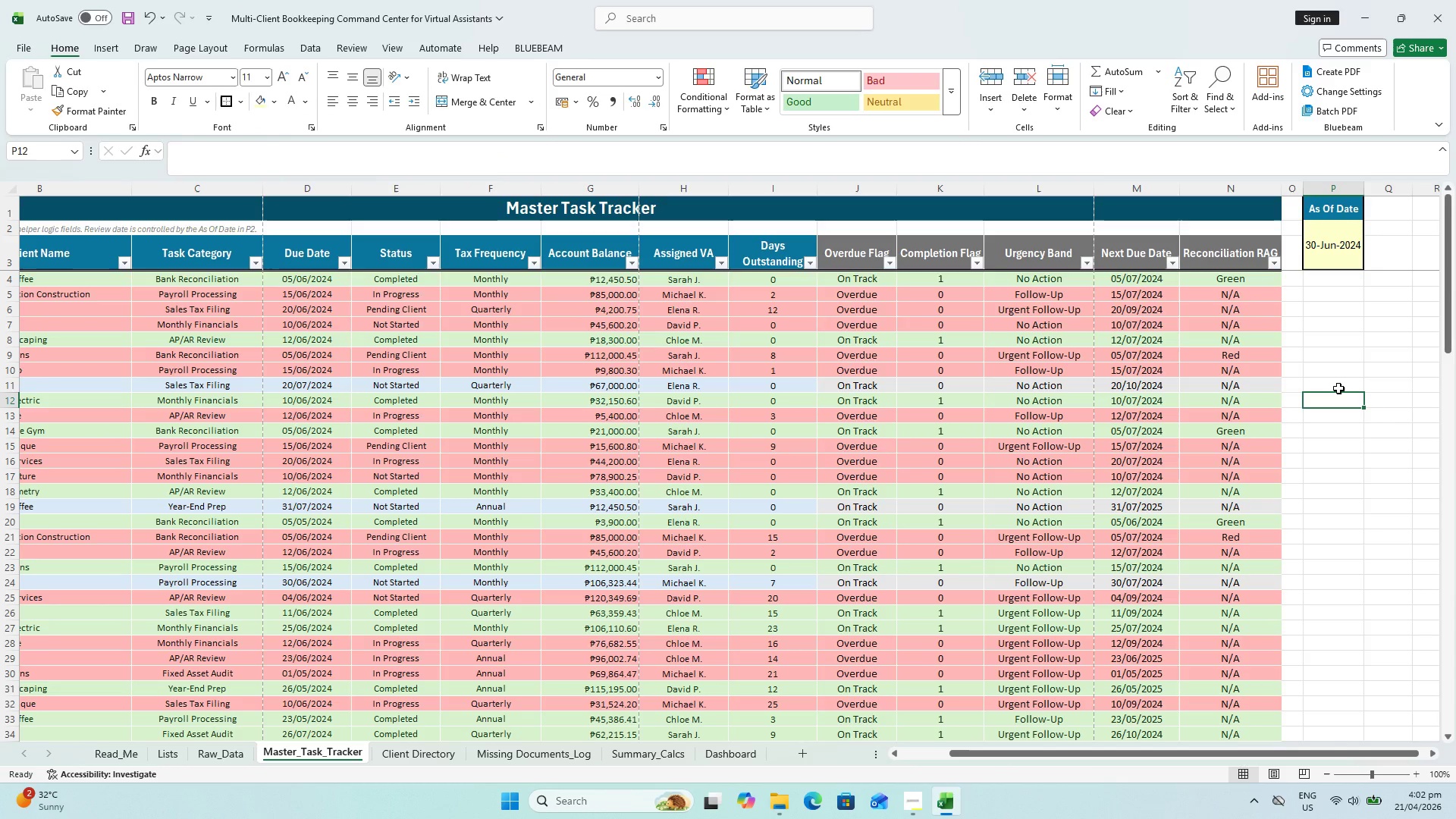 
key(Control+S)
 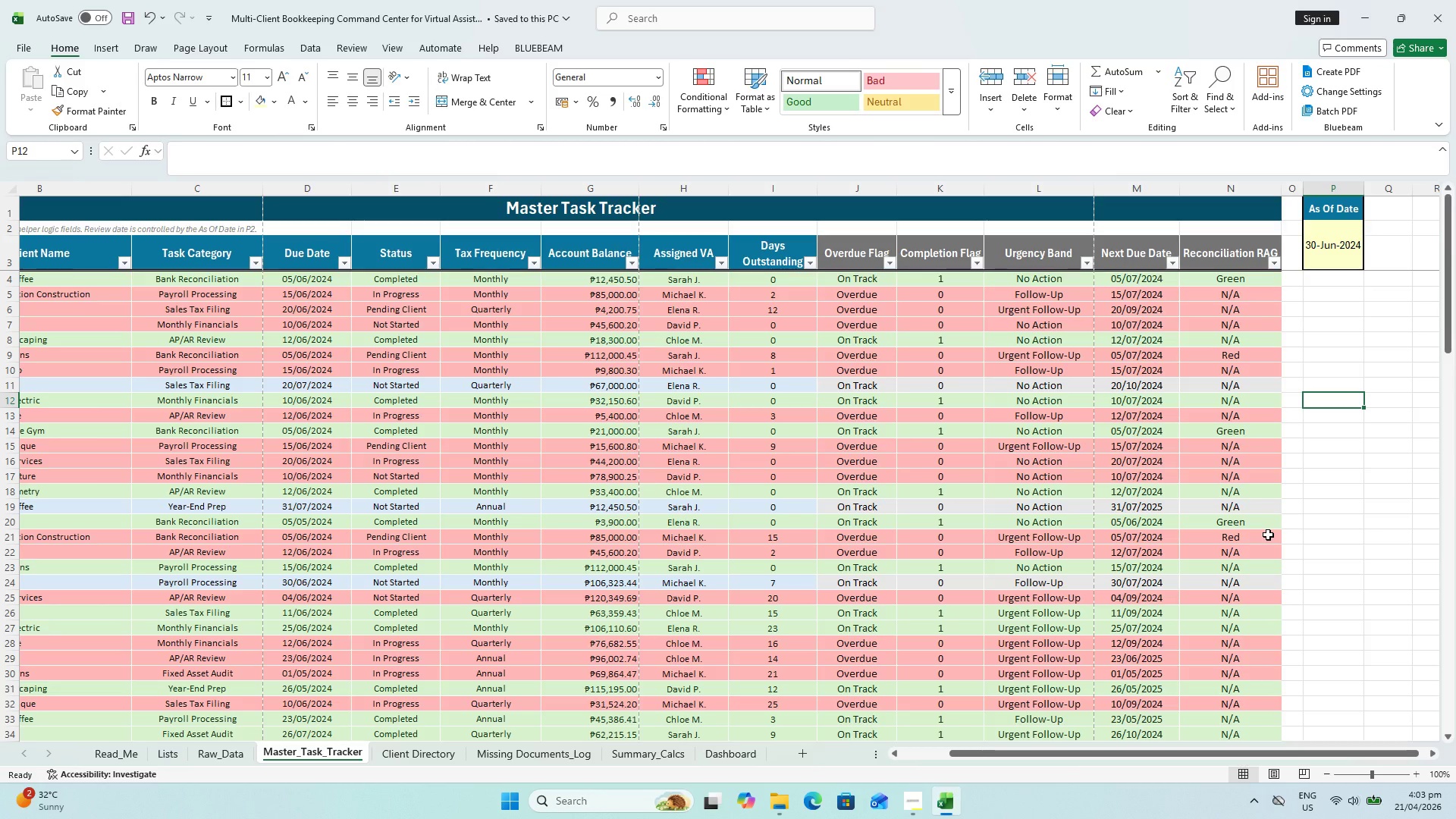 
wait(73.48)
 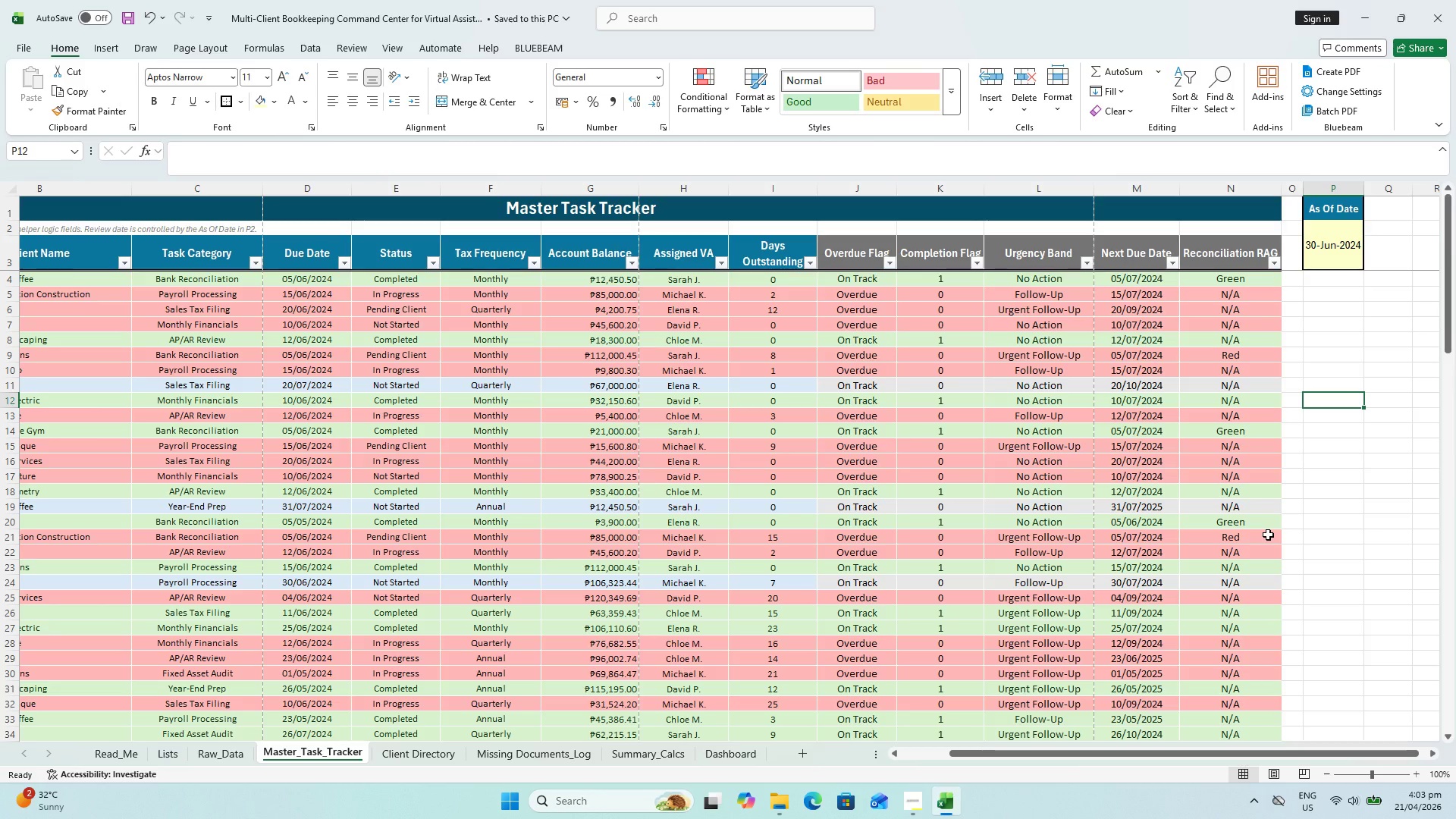 
key(Control+ControlLeft)
 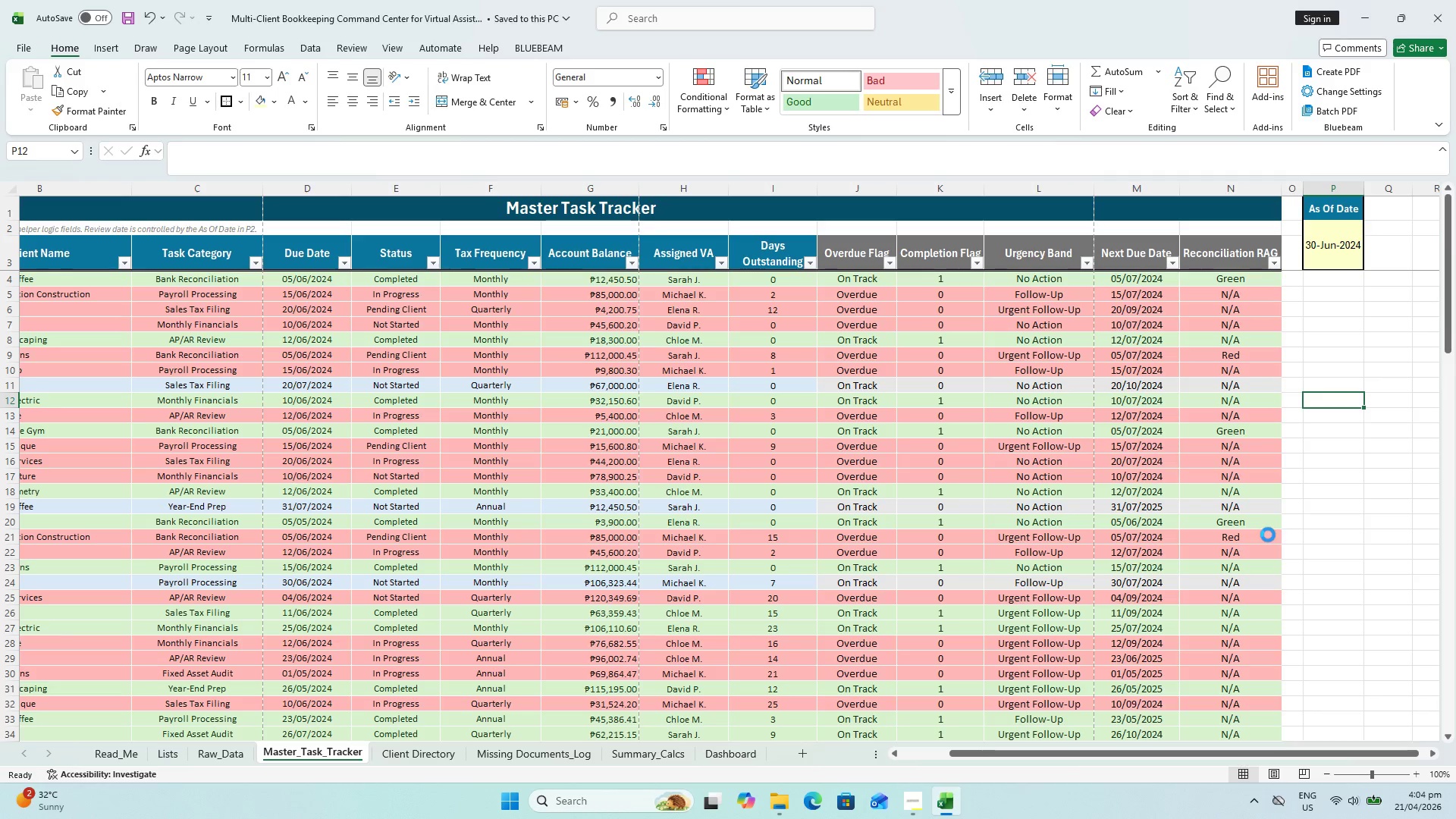 
key(Control+S)
 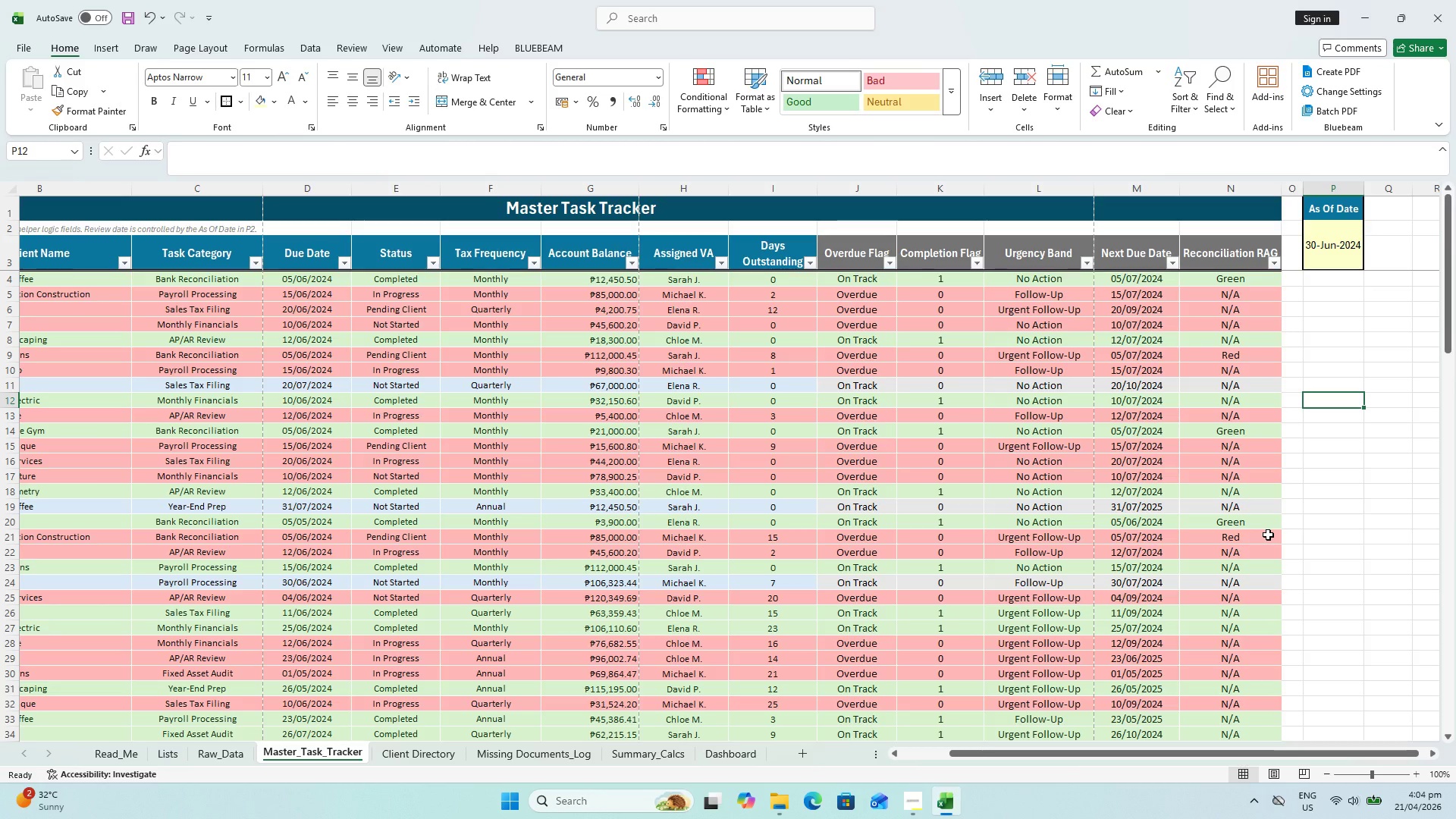 
key(Alt+AltLeft)
 